 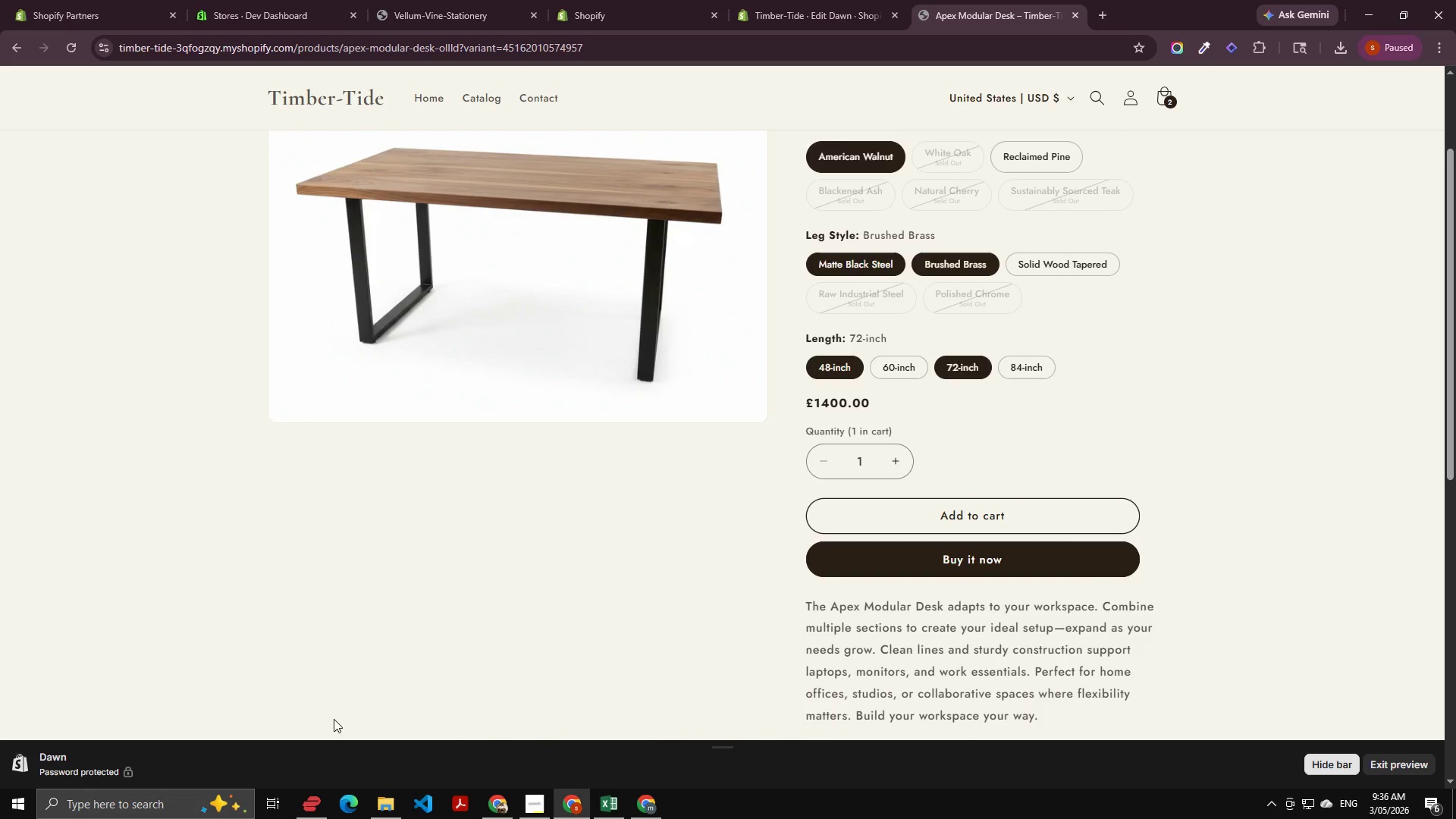 
scroll: coordinate [917, 515], scroll_direction: up, amount: 8.0
 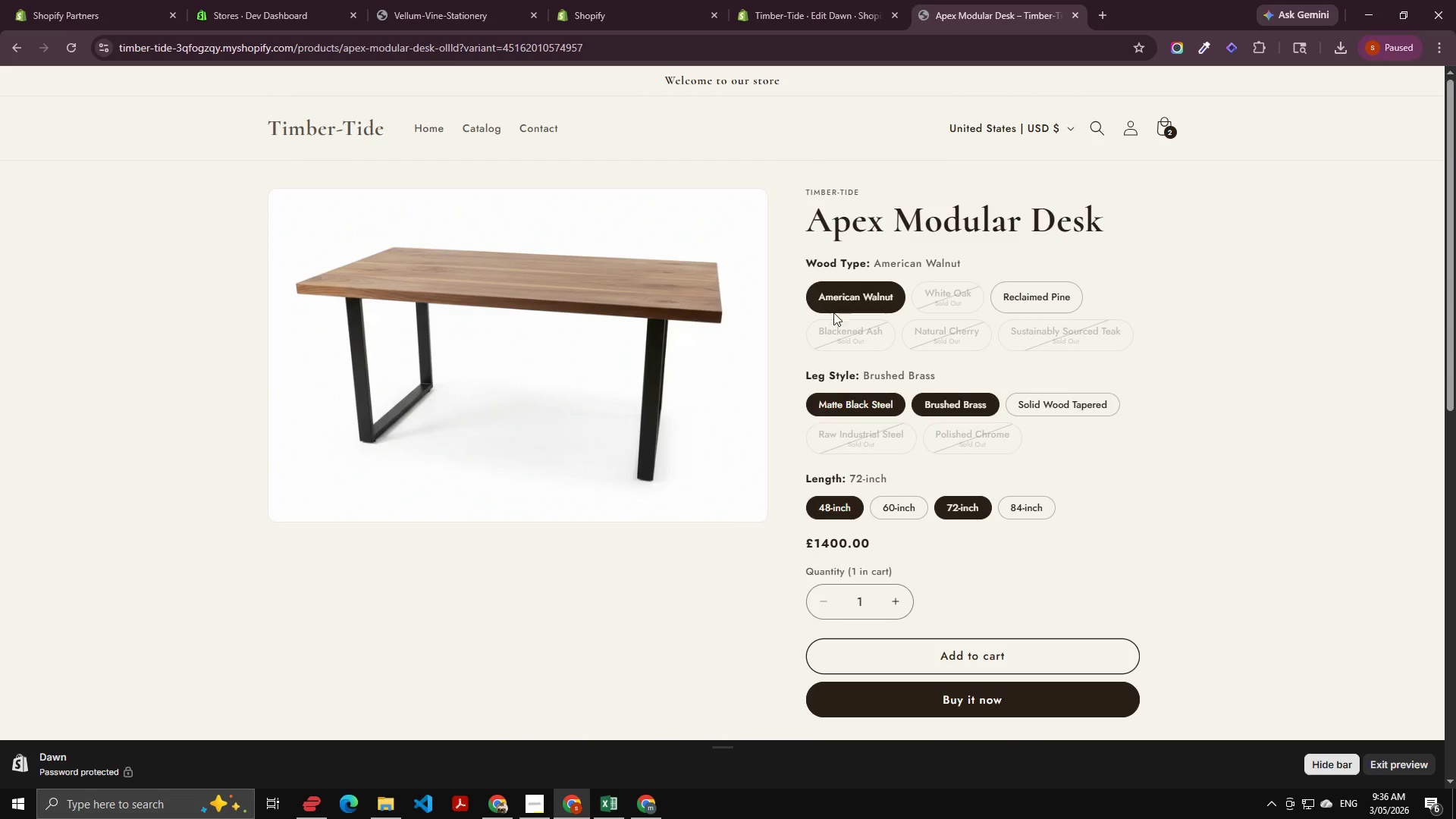 
left_click([774, 0])
 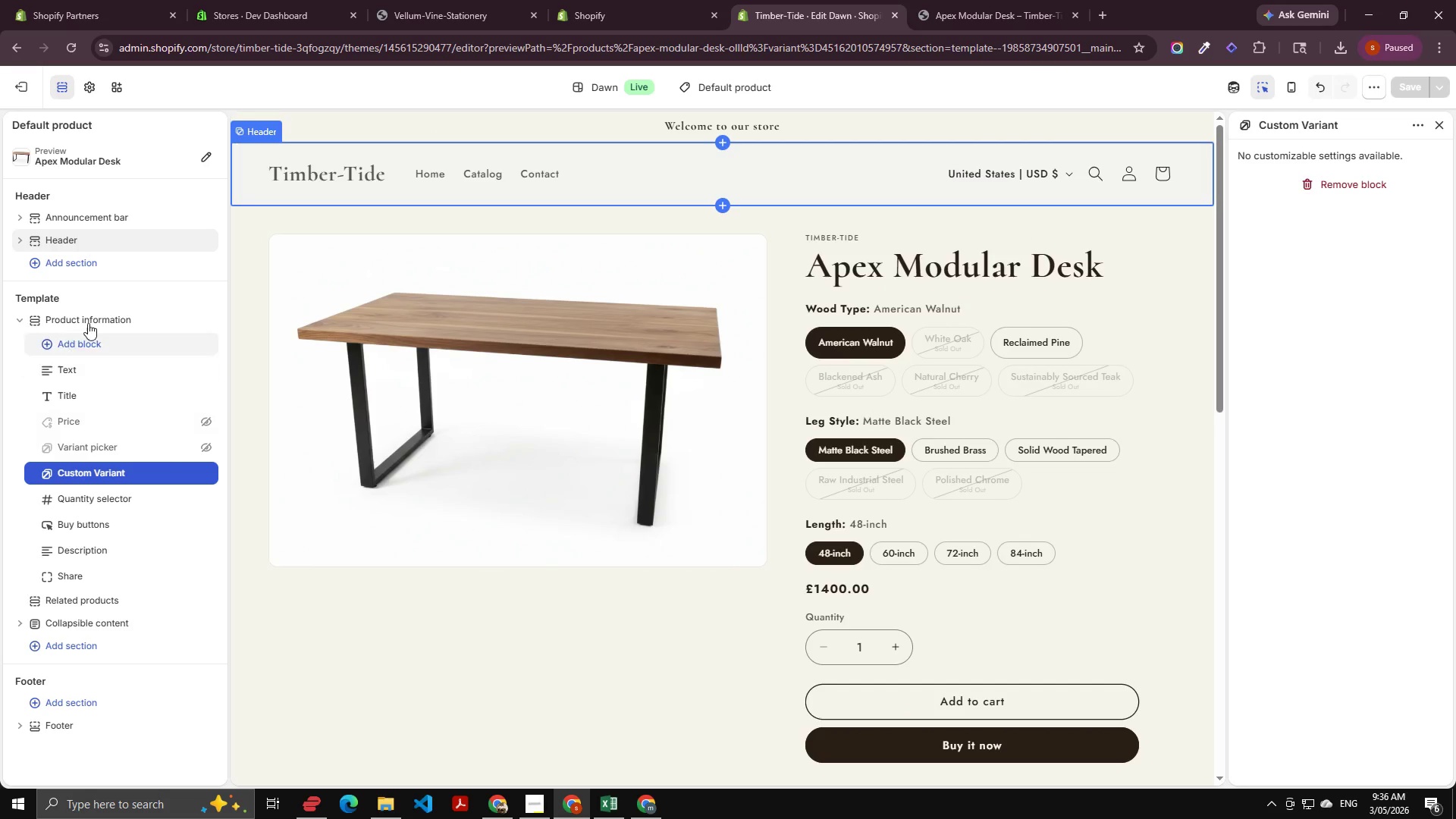 
left_click([93, 319])
 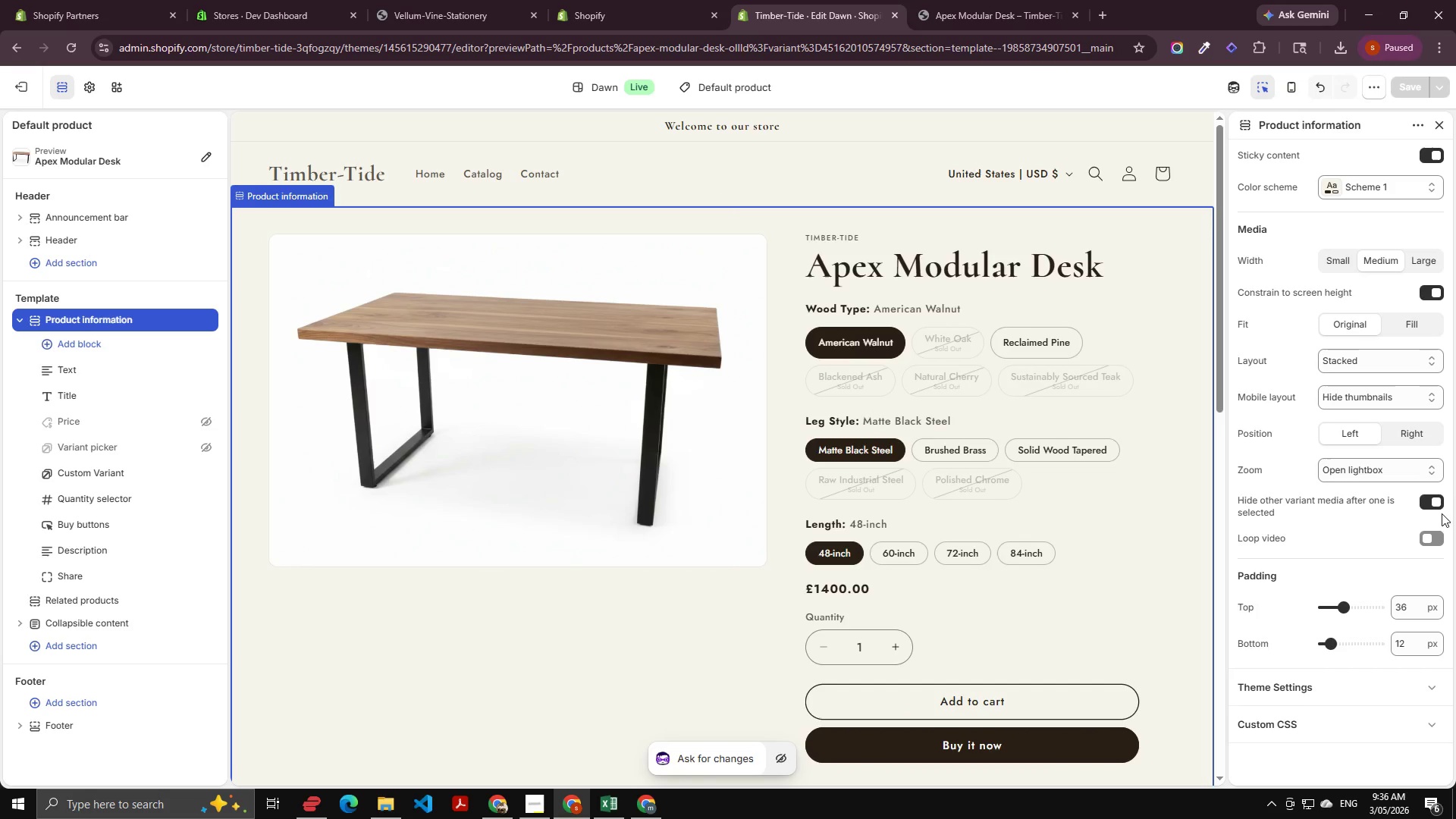 
left_click([1422, 500])
 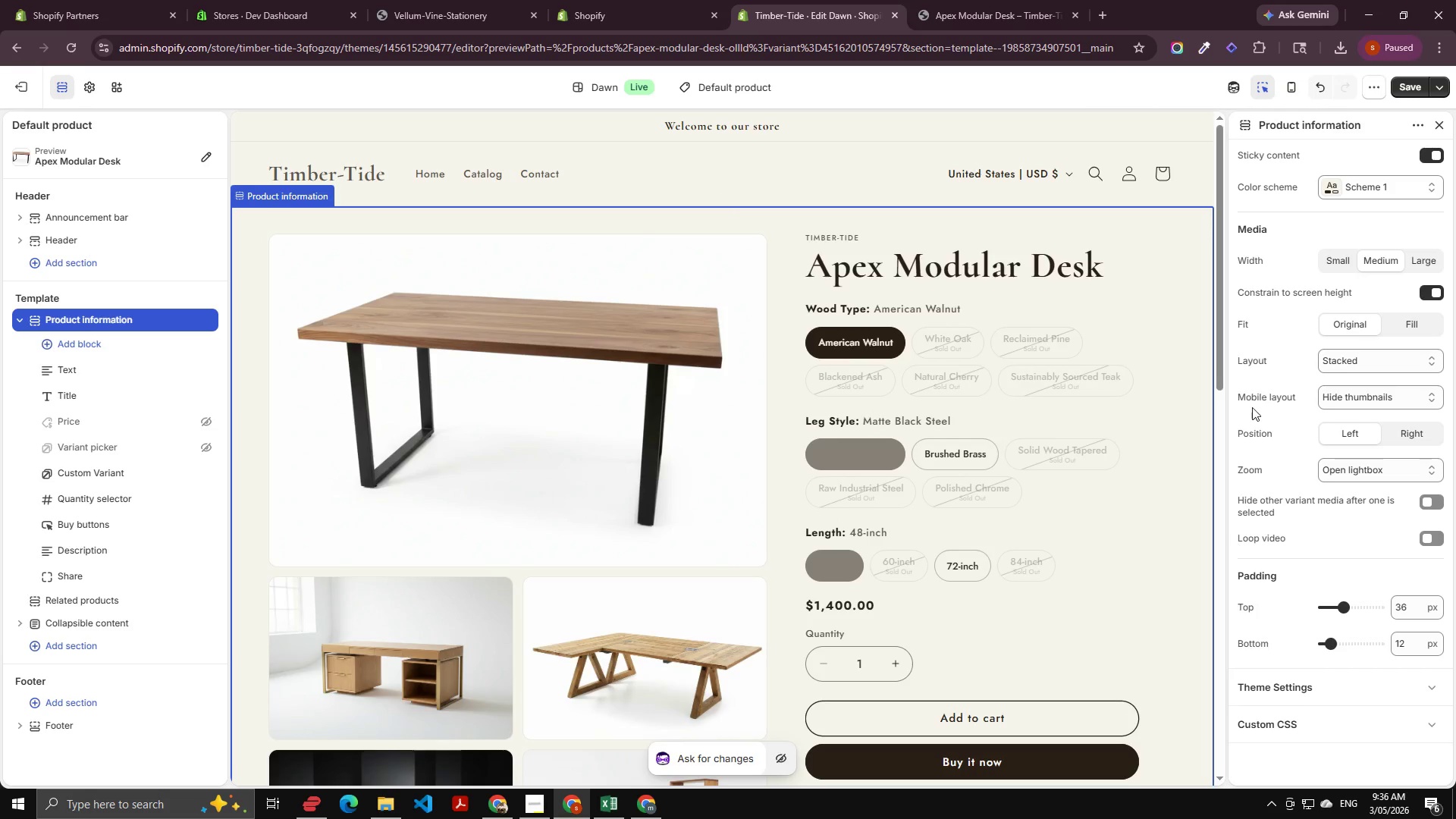 
scroll: coordinate [839, 488], scroll_direction: down, amount: 6.0
 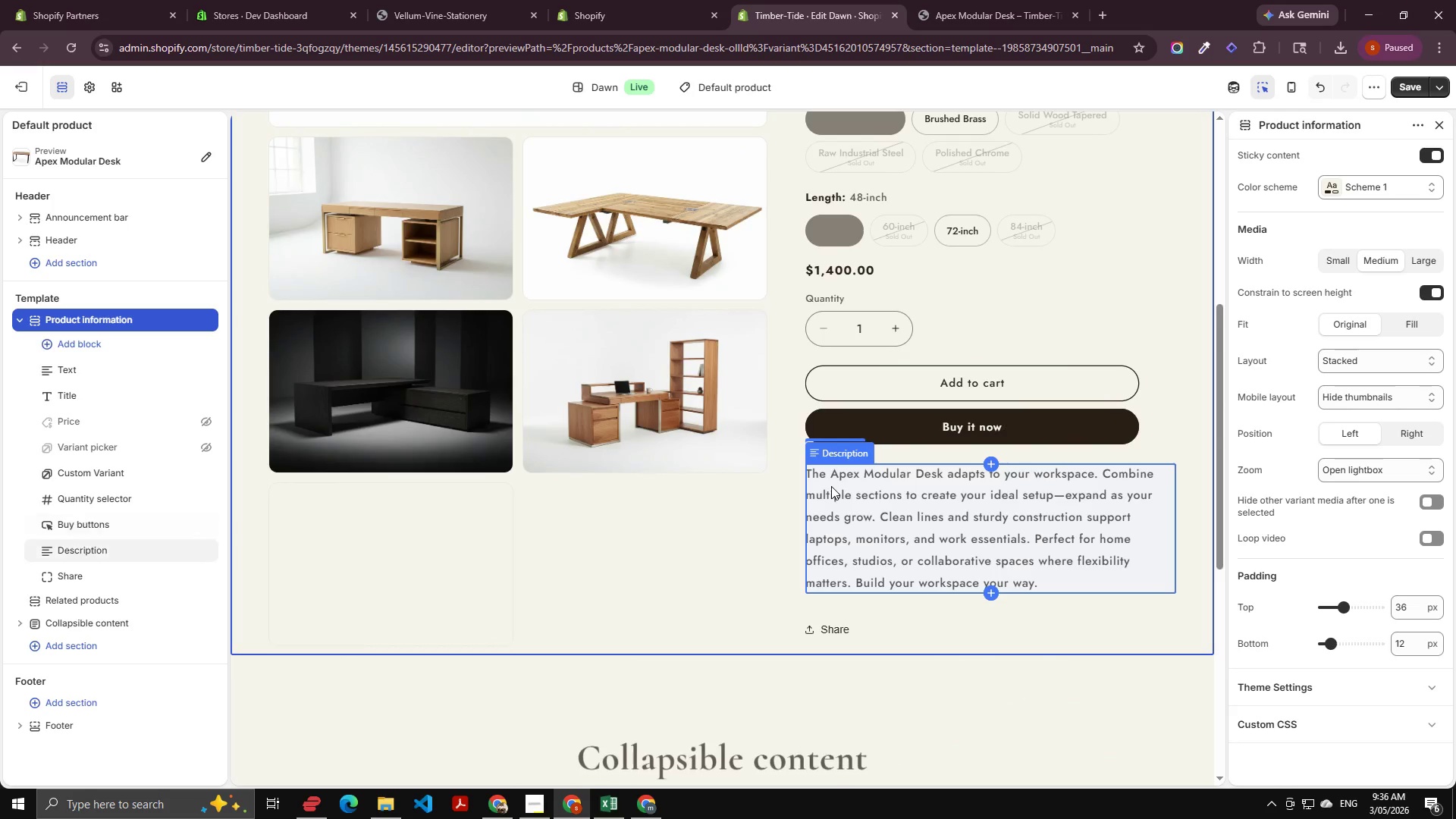 
scroll: coordinate [831, 482], scroll_direction: up, amount: 5.0
 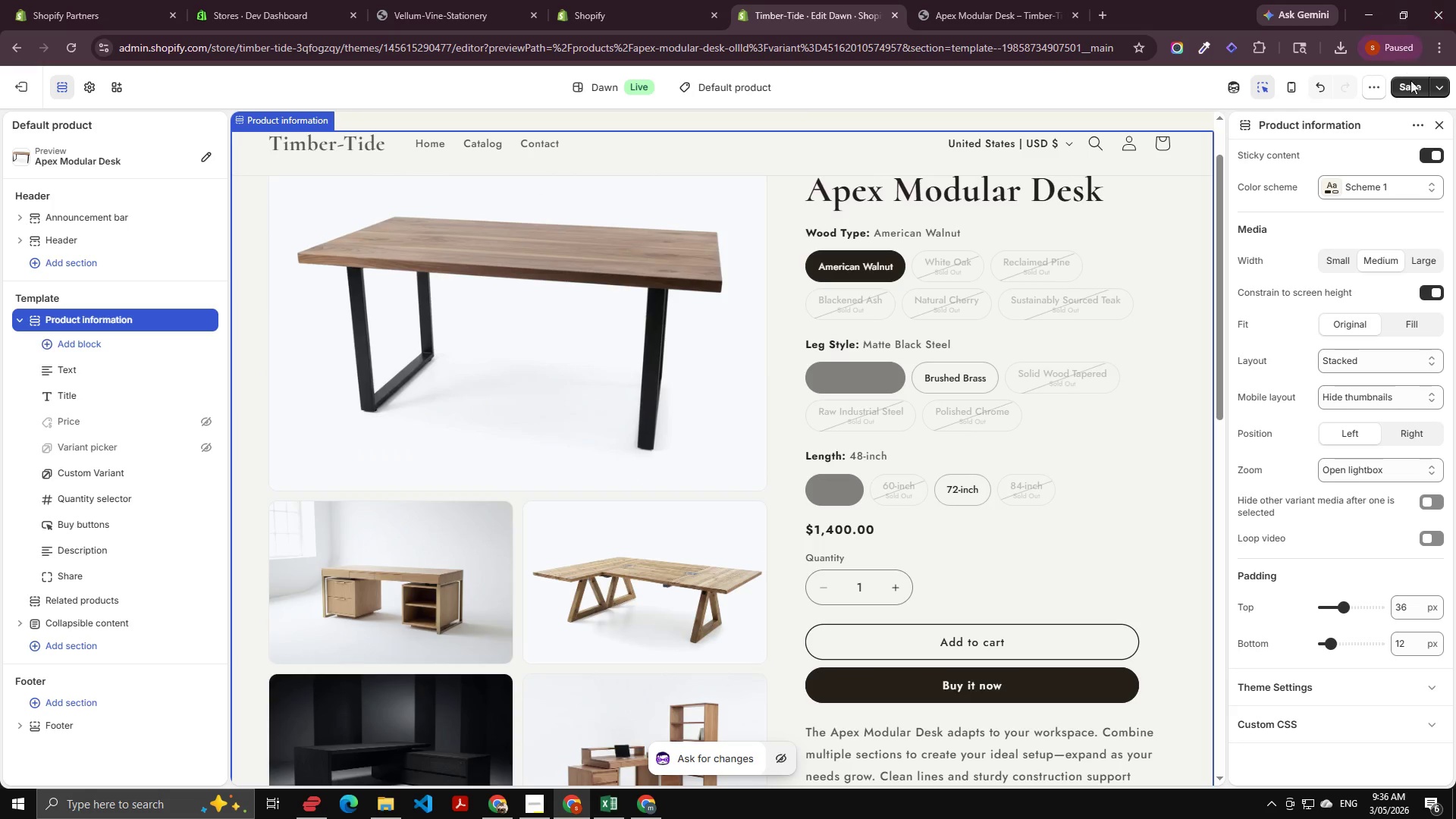 
left_click([1413, 83])
 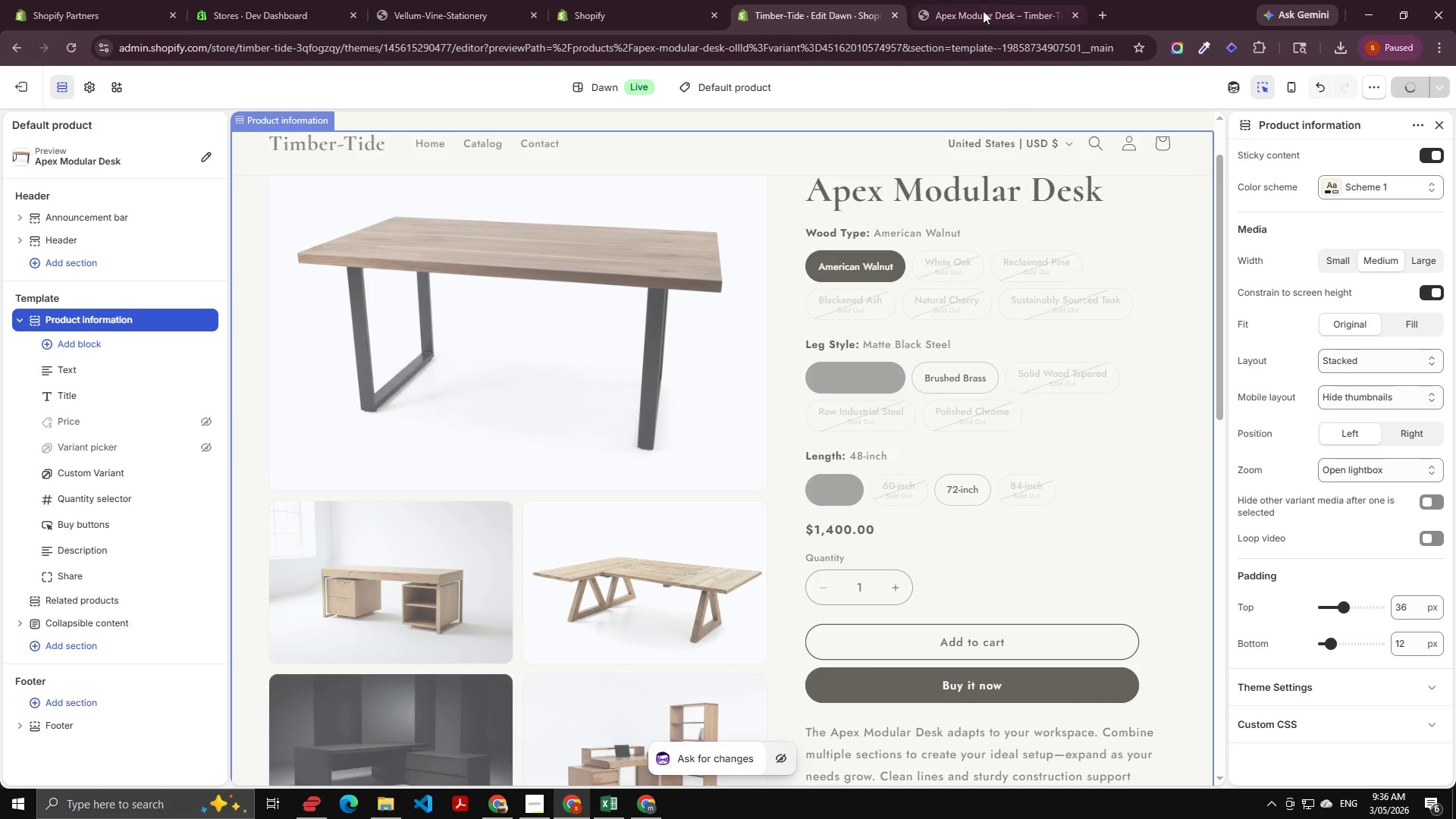 
left_click([982, 0])
 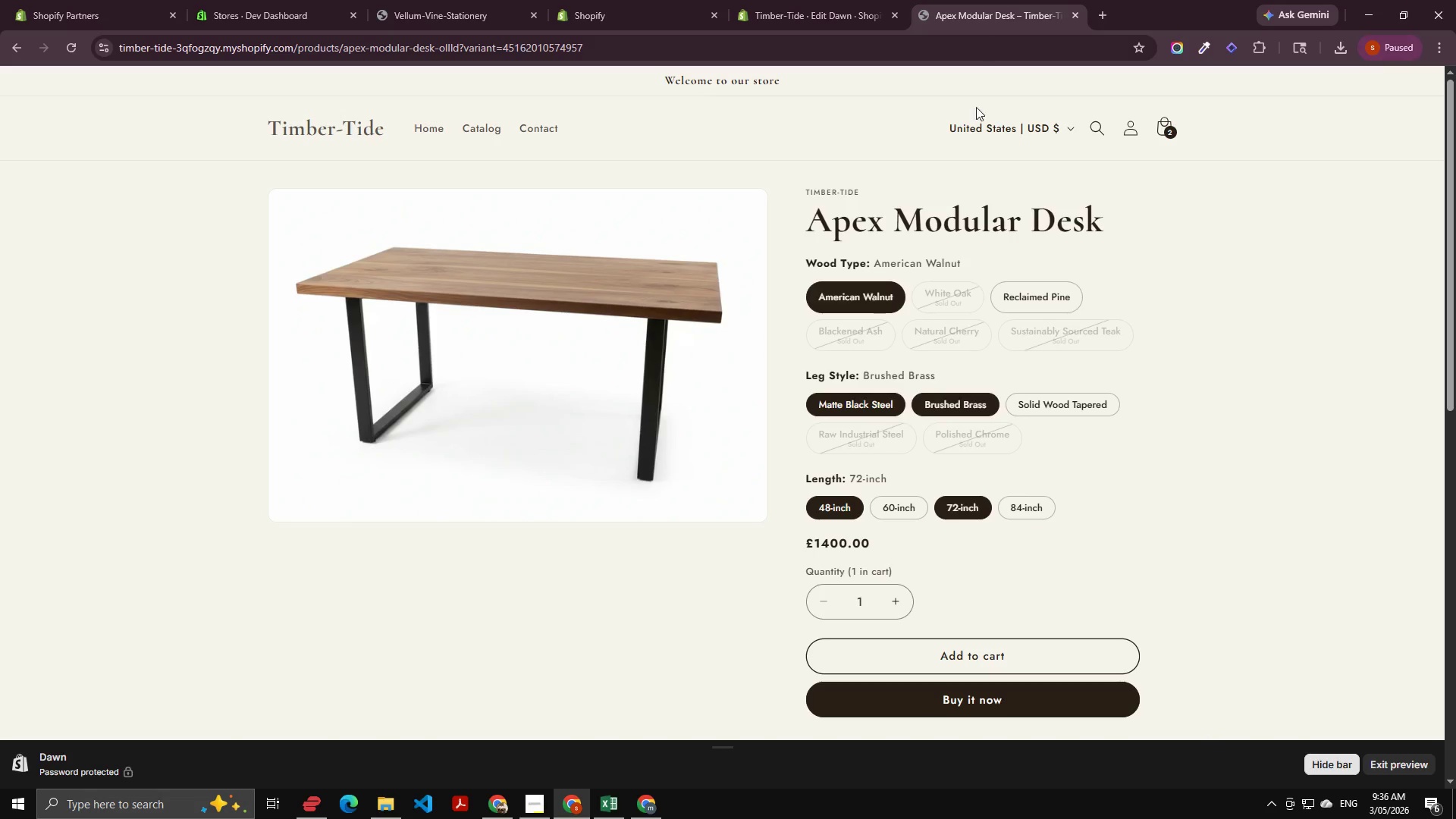 
key(Control+Shift+R)
 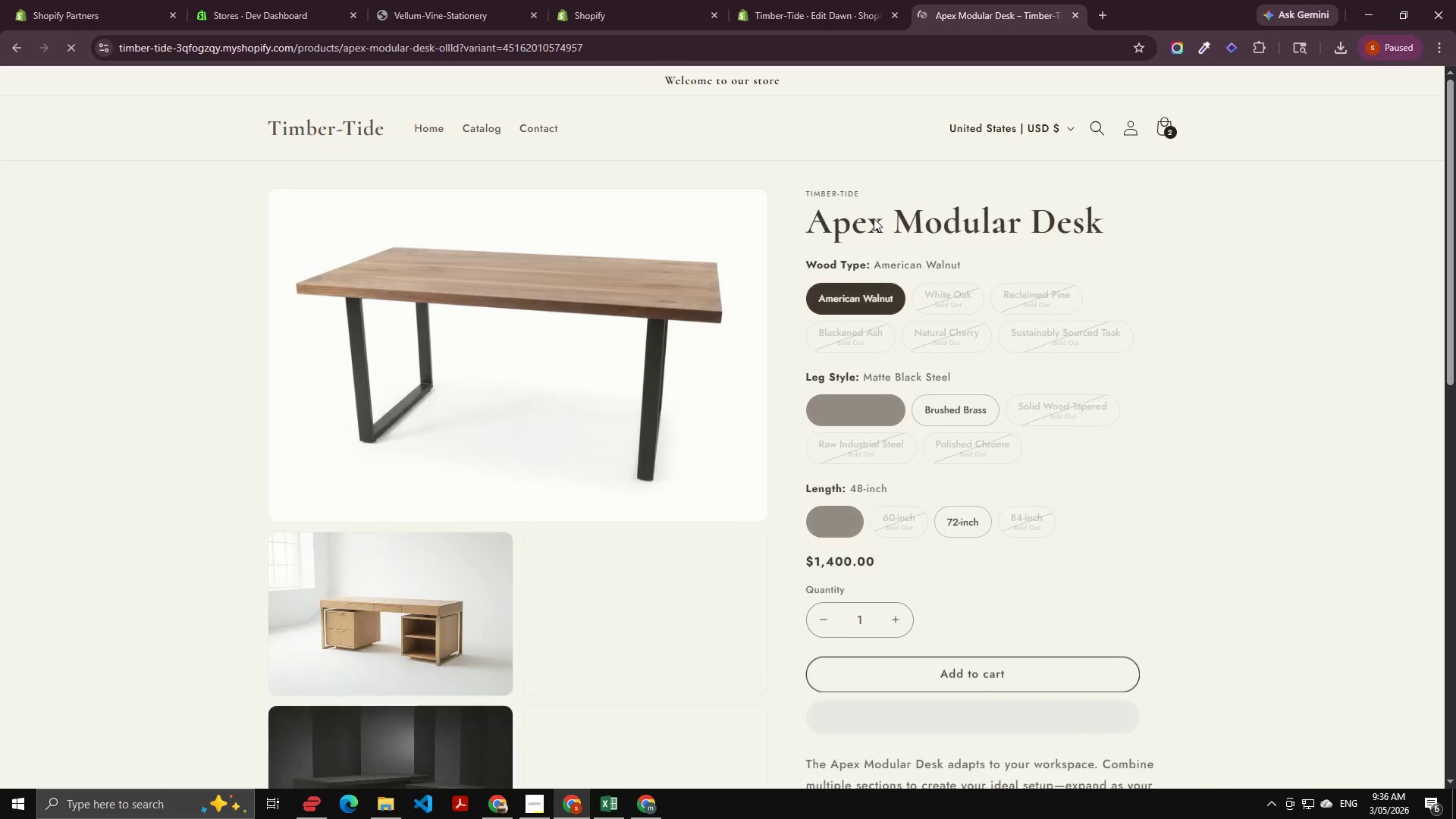 
scroll: coordinate [818, 265], scroll_direction: down, amount: 2.0
 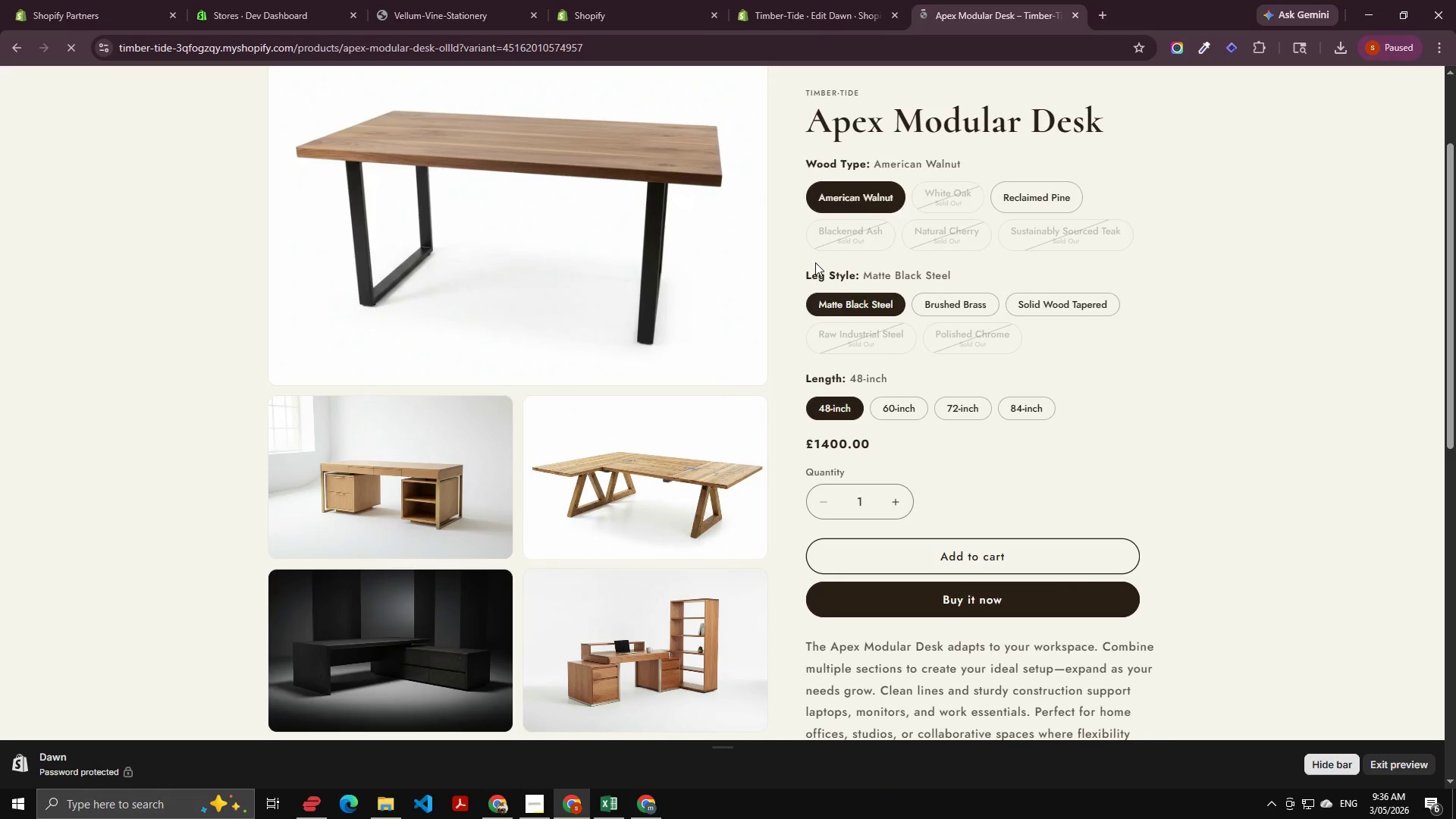 
scroll: coordinate [815, 262], scroll_direction: up, amount: 4.0
 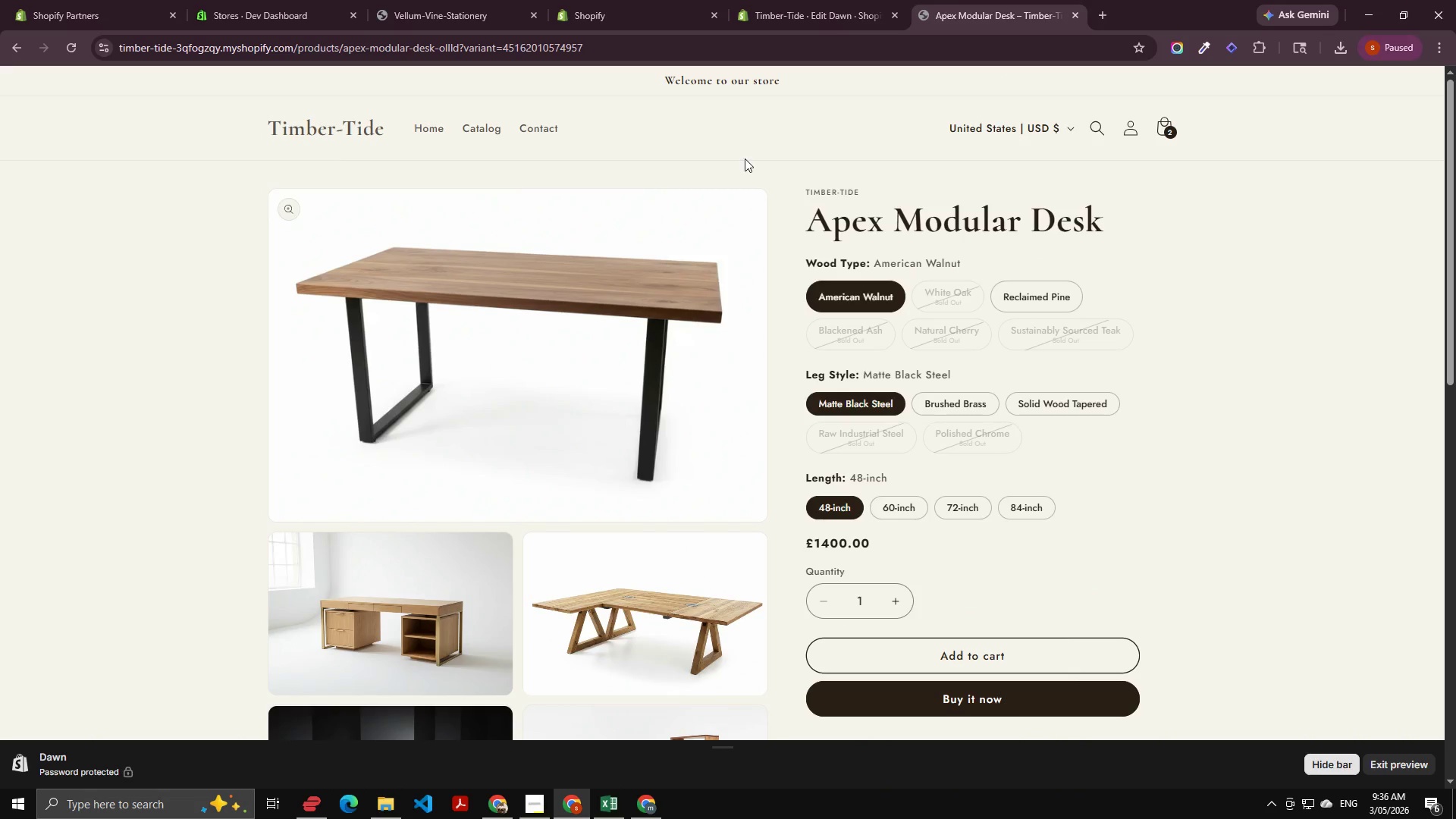 
left_click([837, 0])
 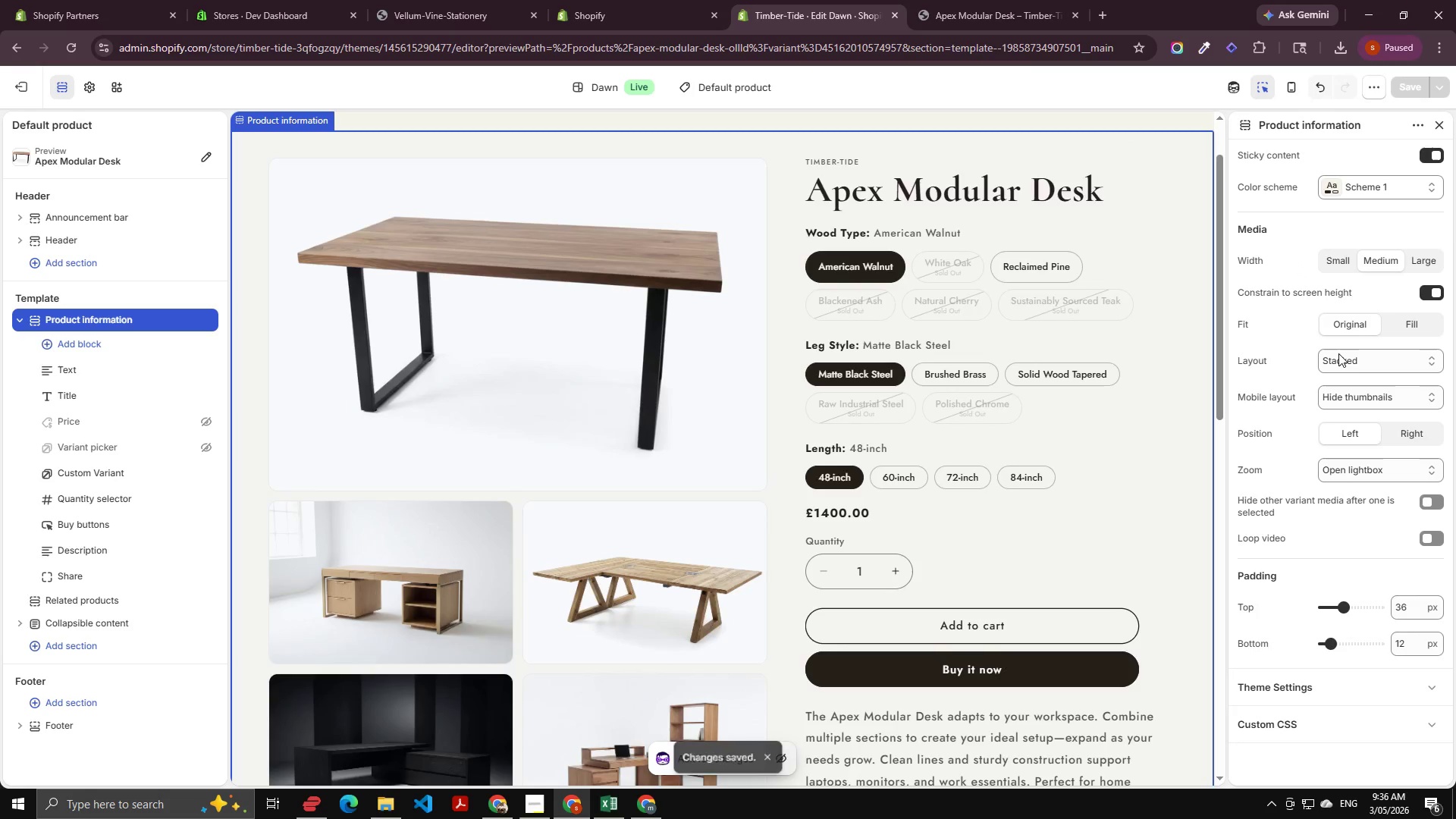 
left_click([1341, 357])
 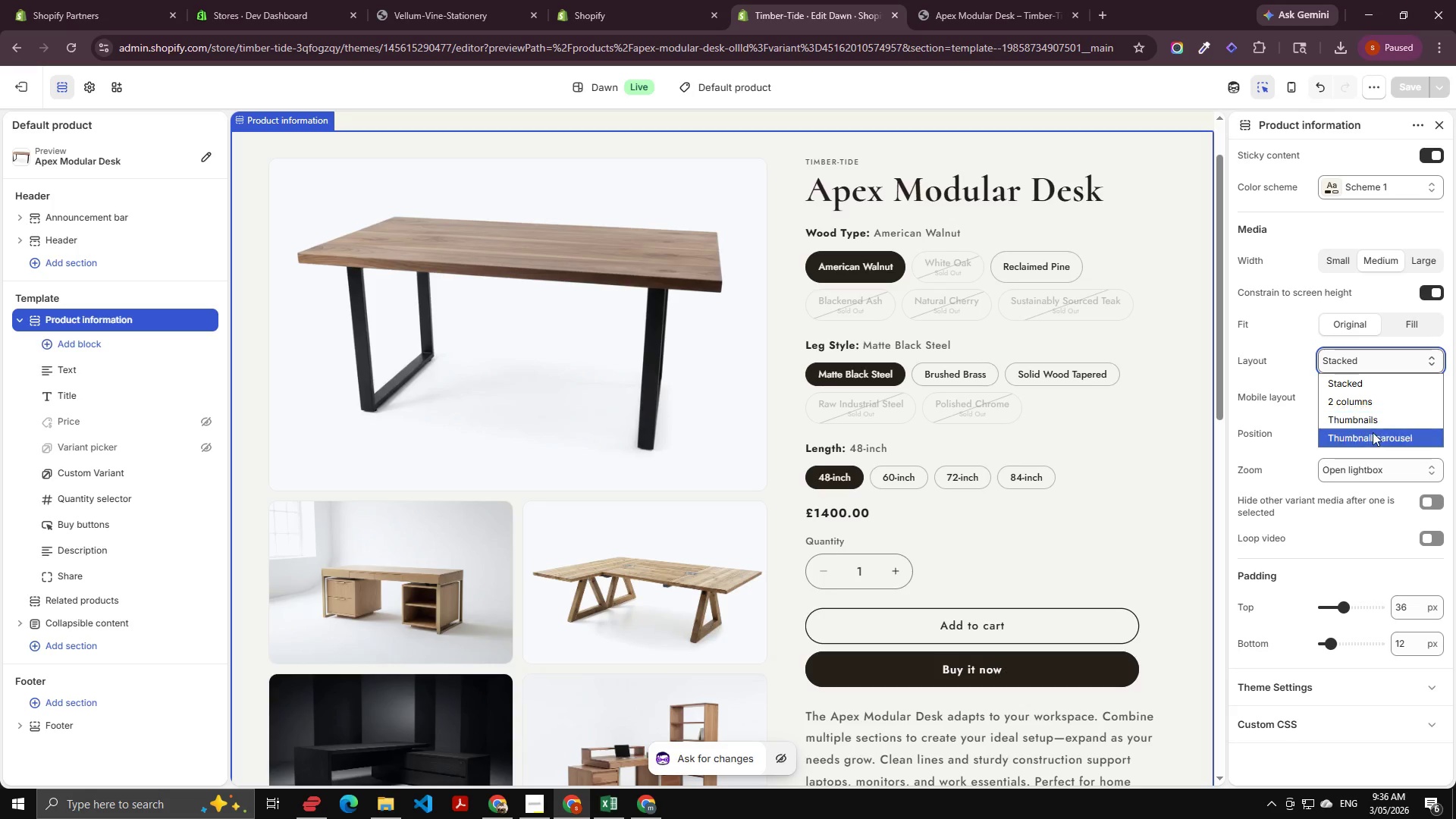 
left_click([1373, 433])
 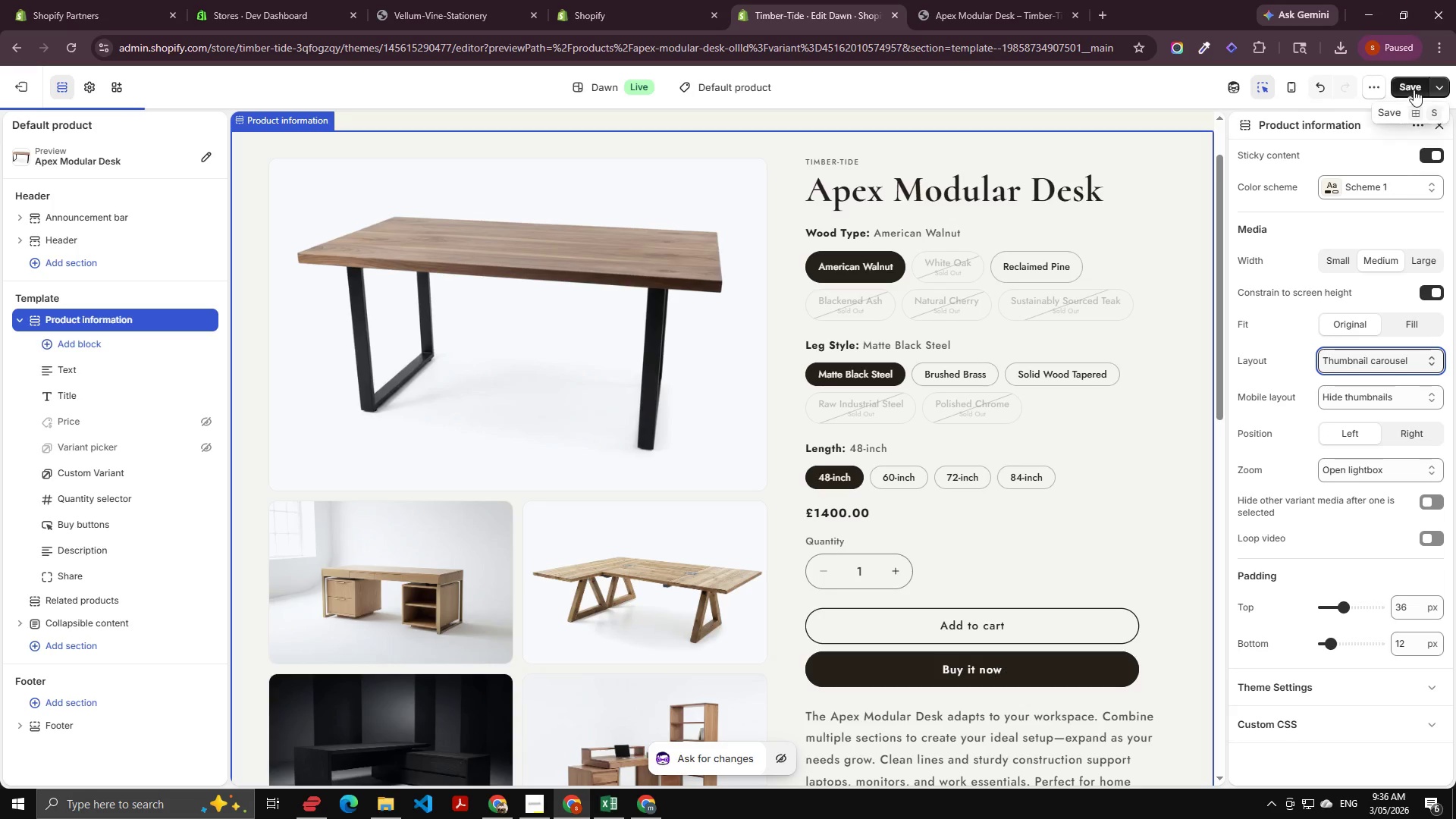 
left_click([1414, 89])
 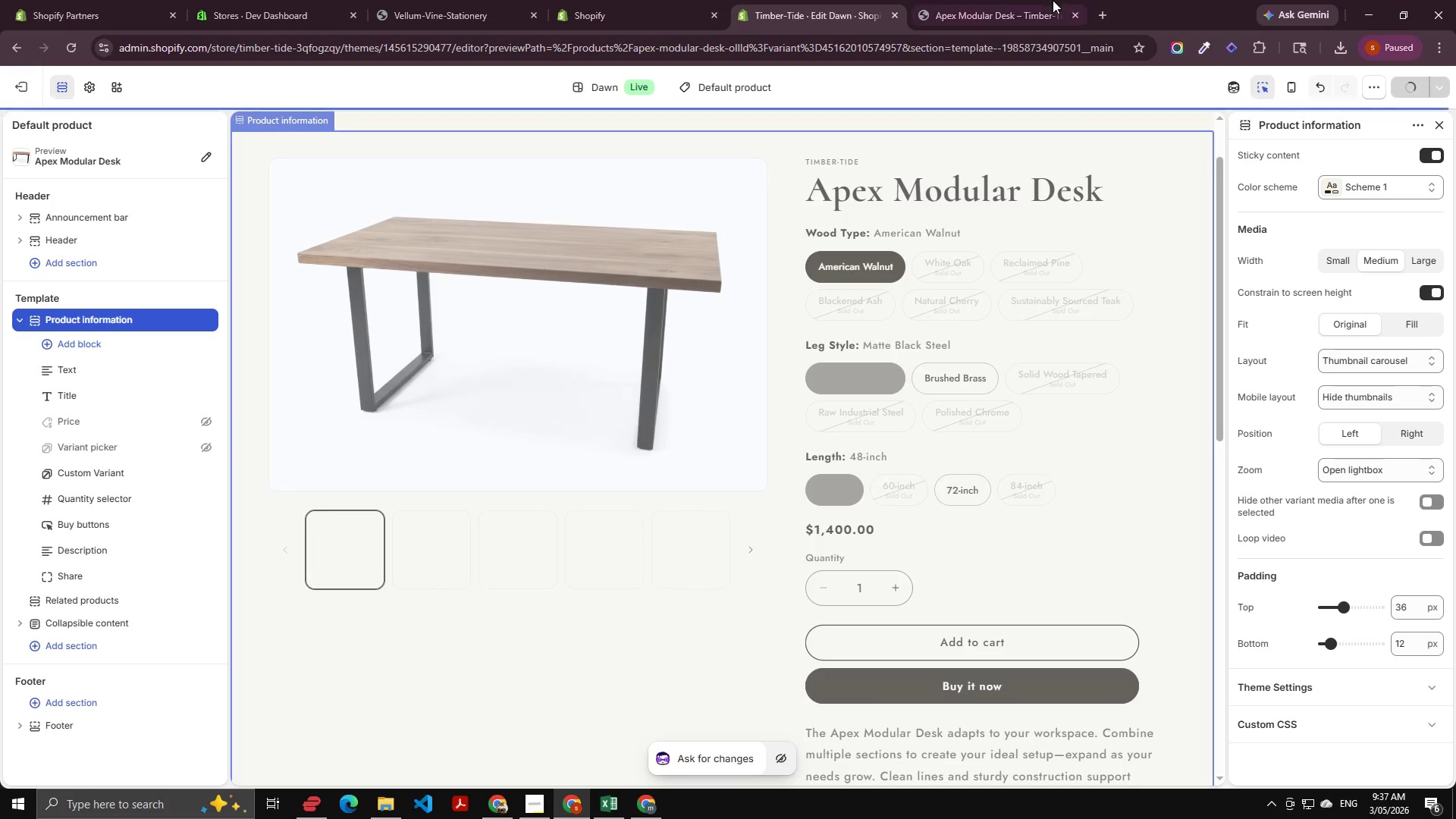 
left_click([993, 0])
 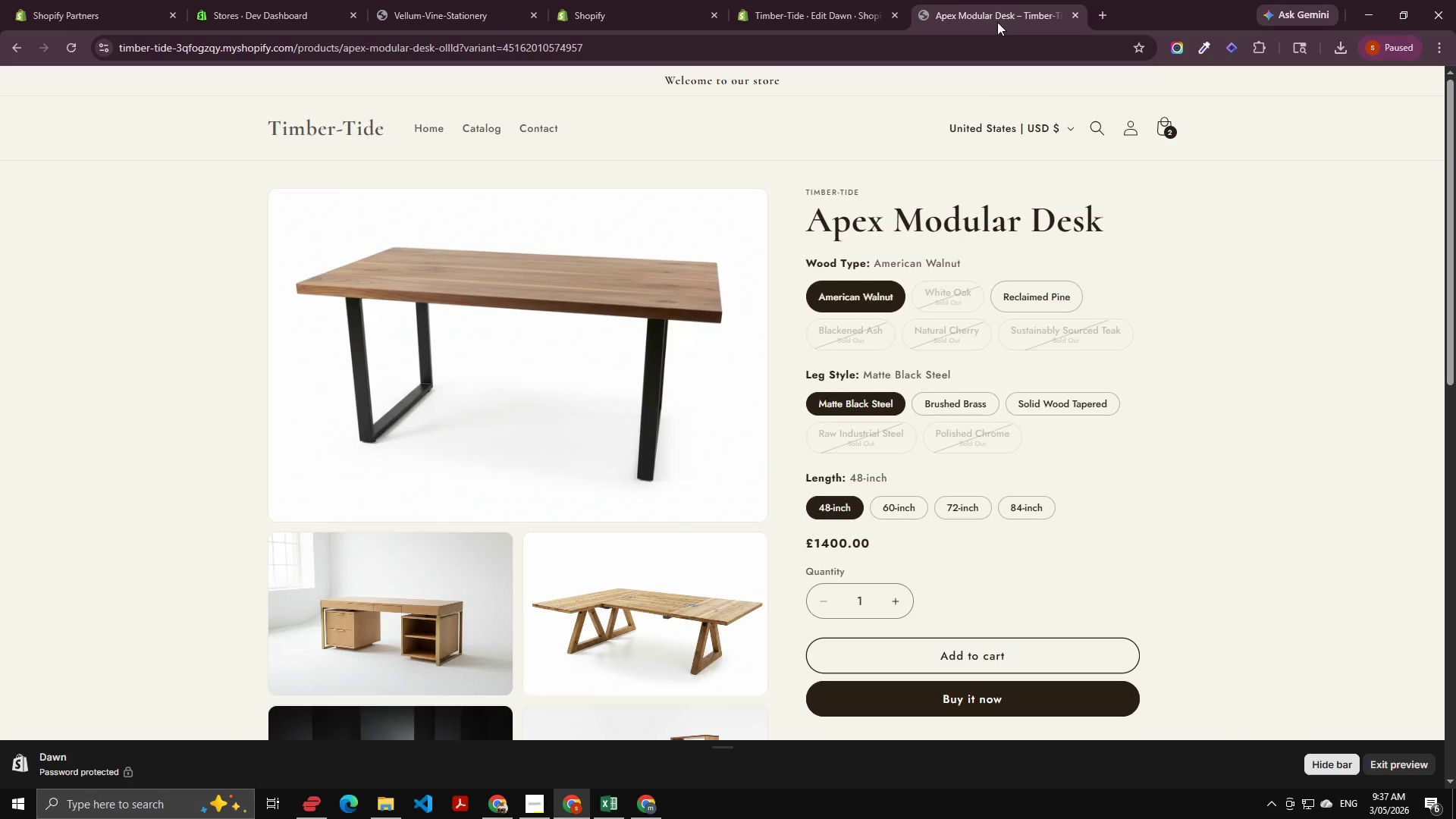 
key(Control+Shift+R)
 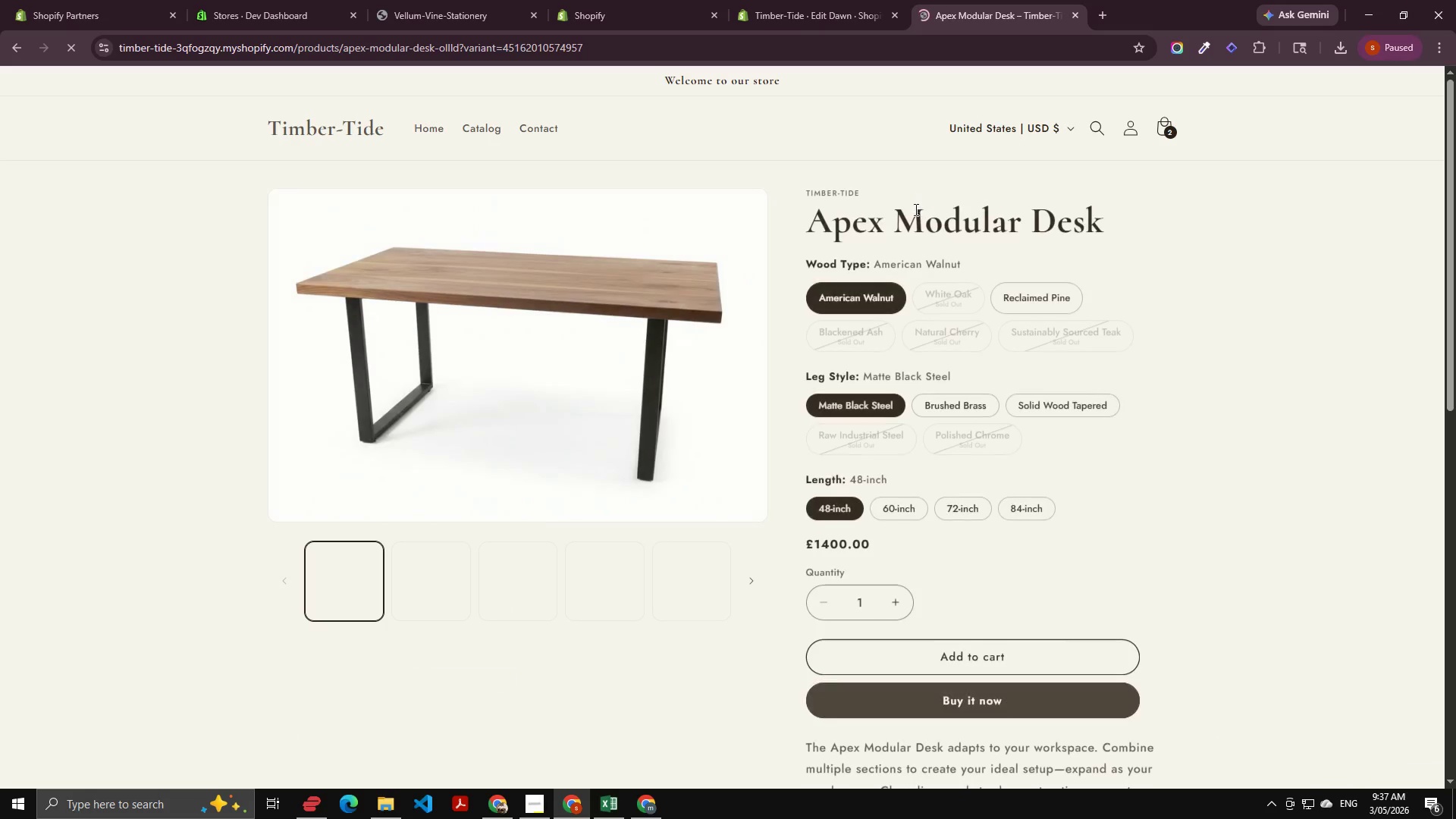 
scroll: coordinate [646, 403], scroll_direction: down, amount: 2.0
 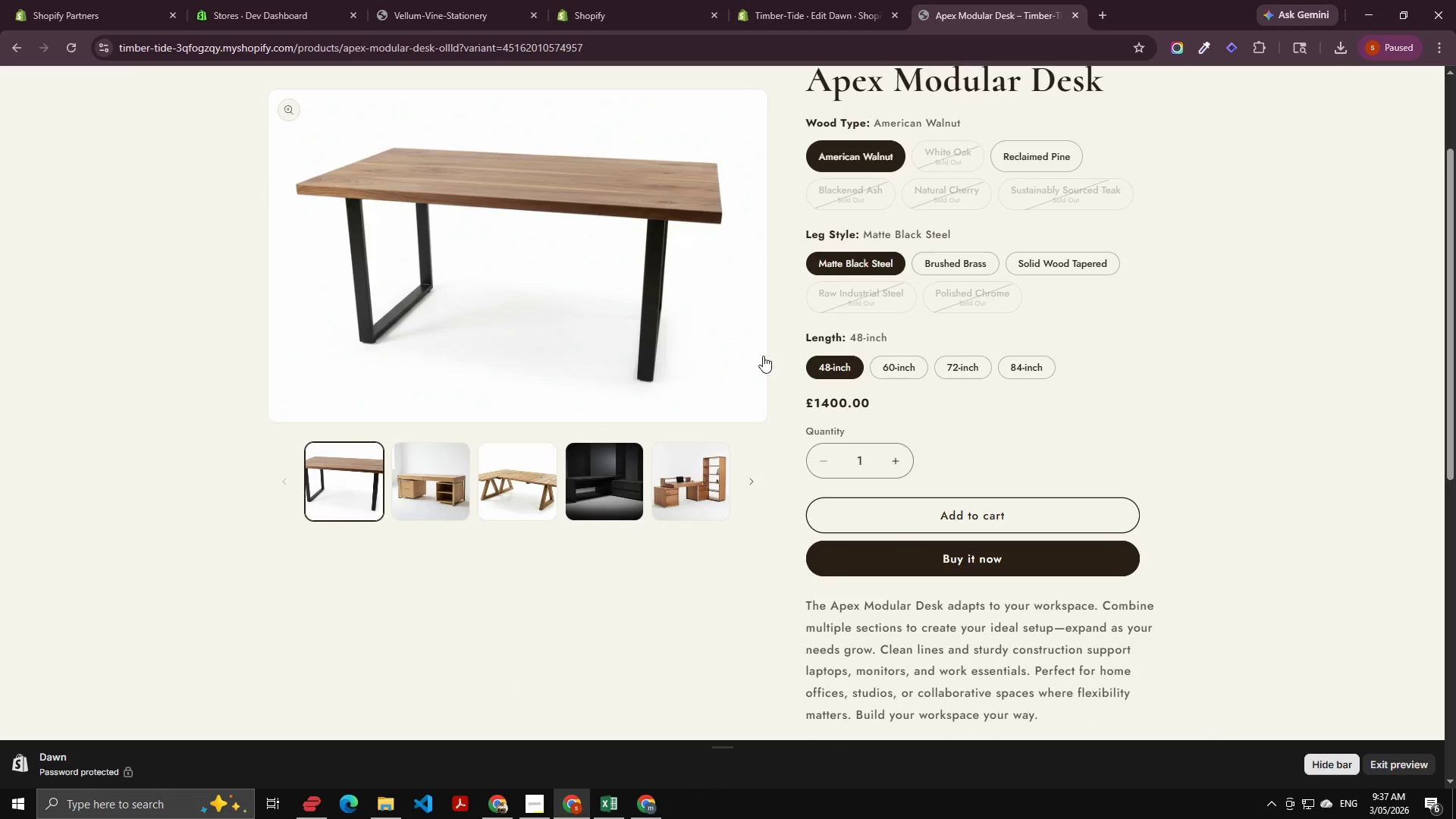 
scroll: coordinate [753, 274], scroll_direction: up, amount: 5.0
 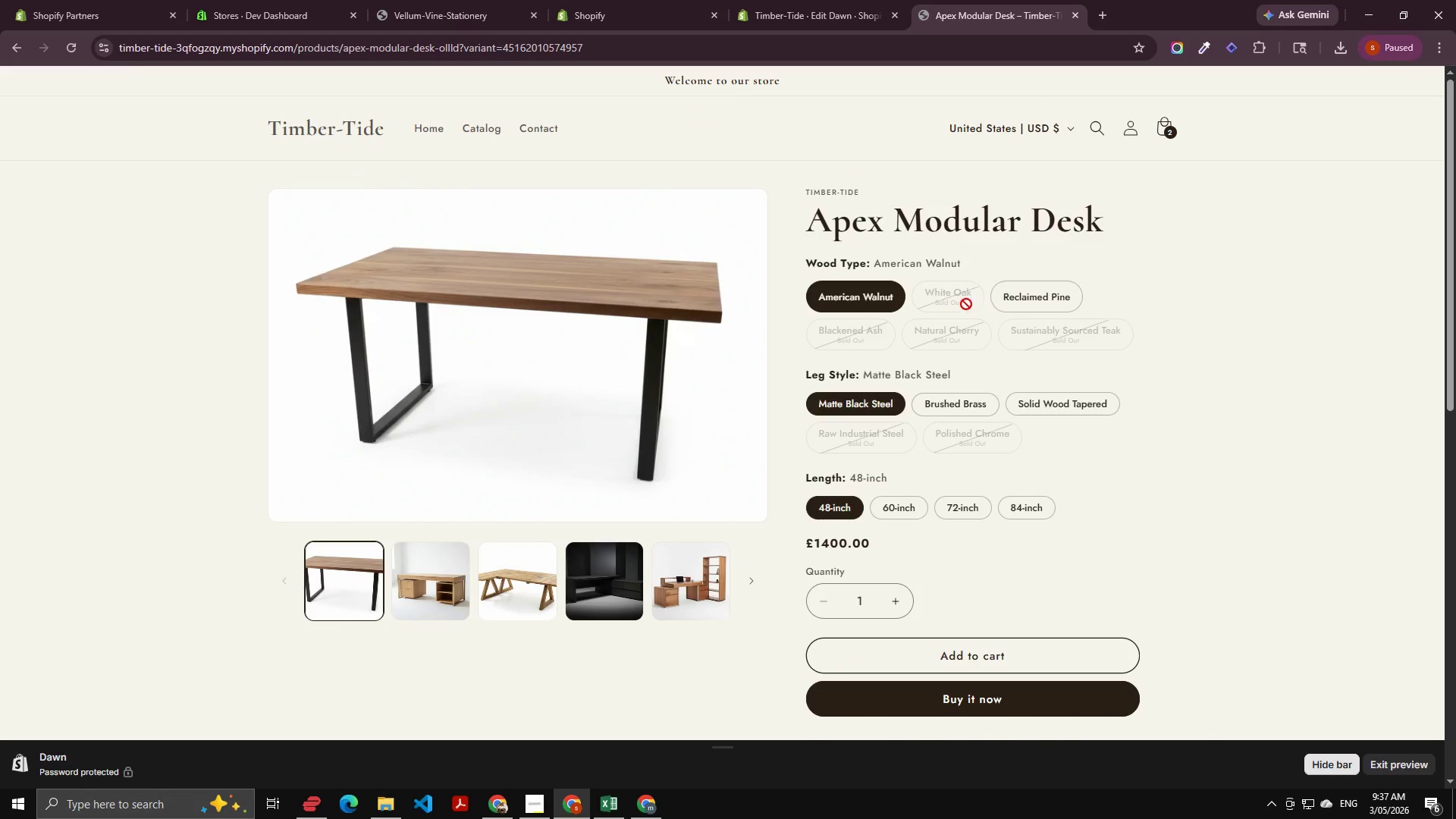 
left_click([960, 304])
 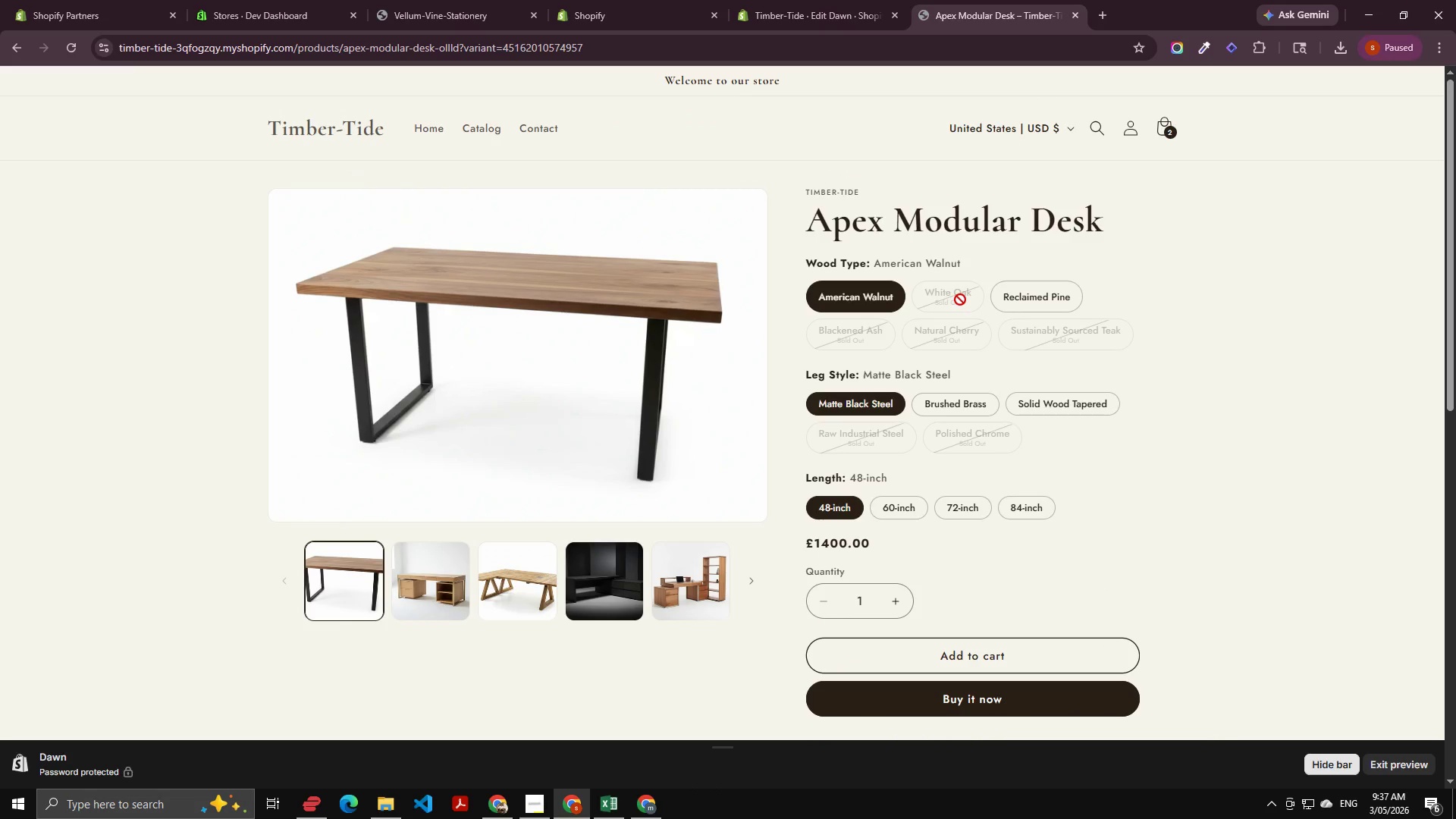 
left_click([955, 297])
 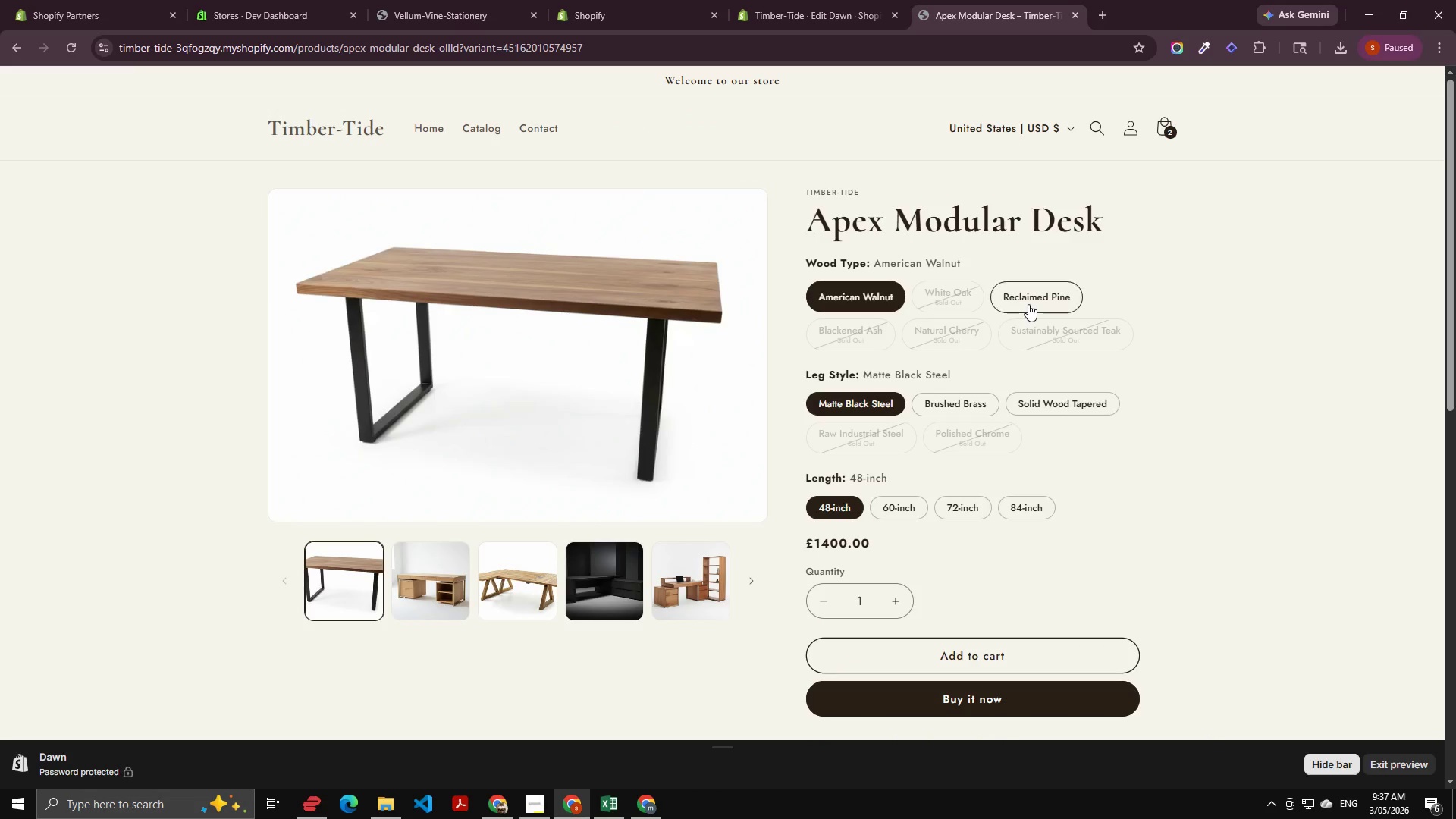 
left_click([1031, 304])
 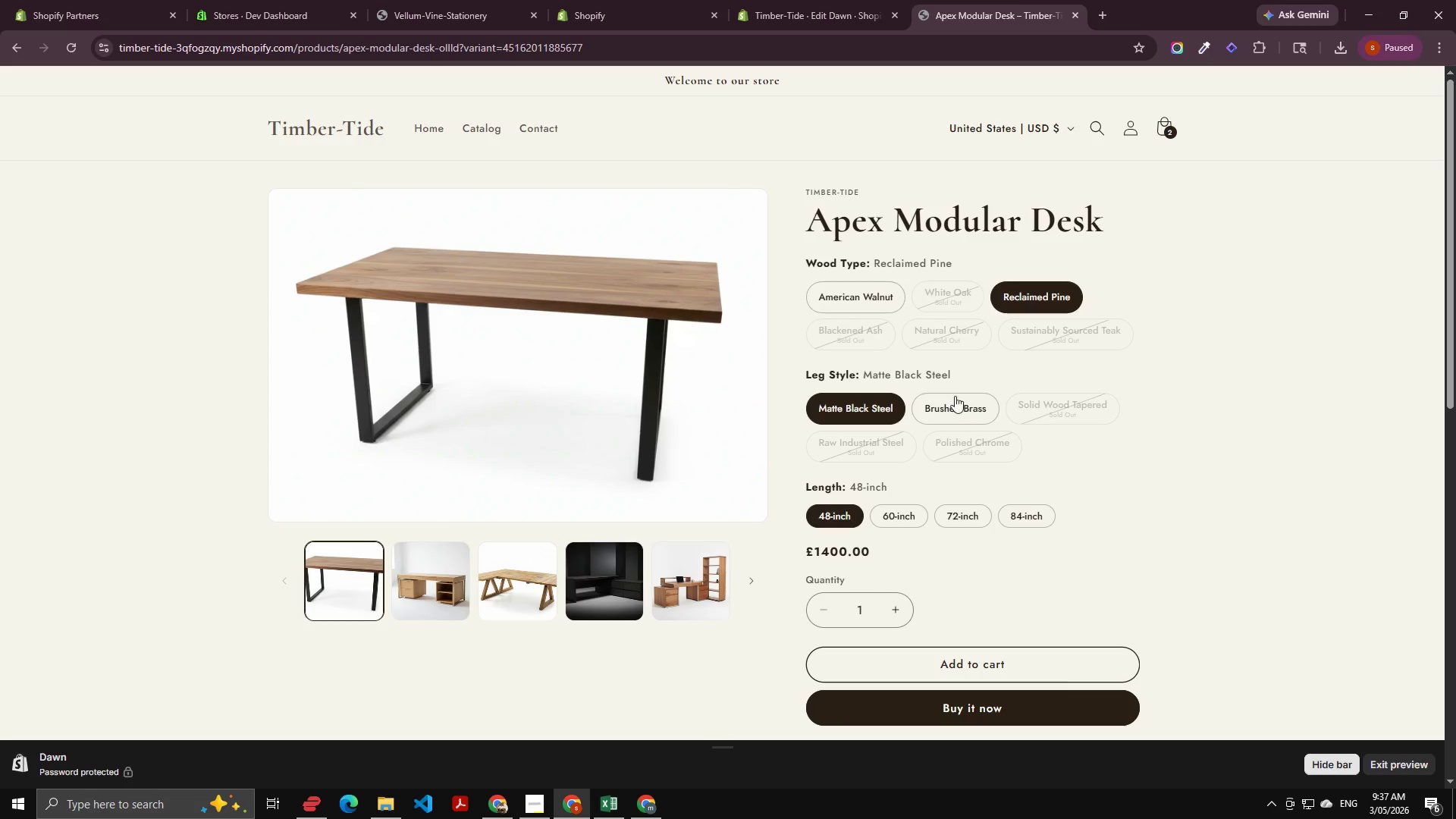 
left_click([946, 419])
 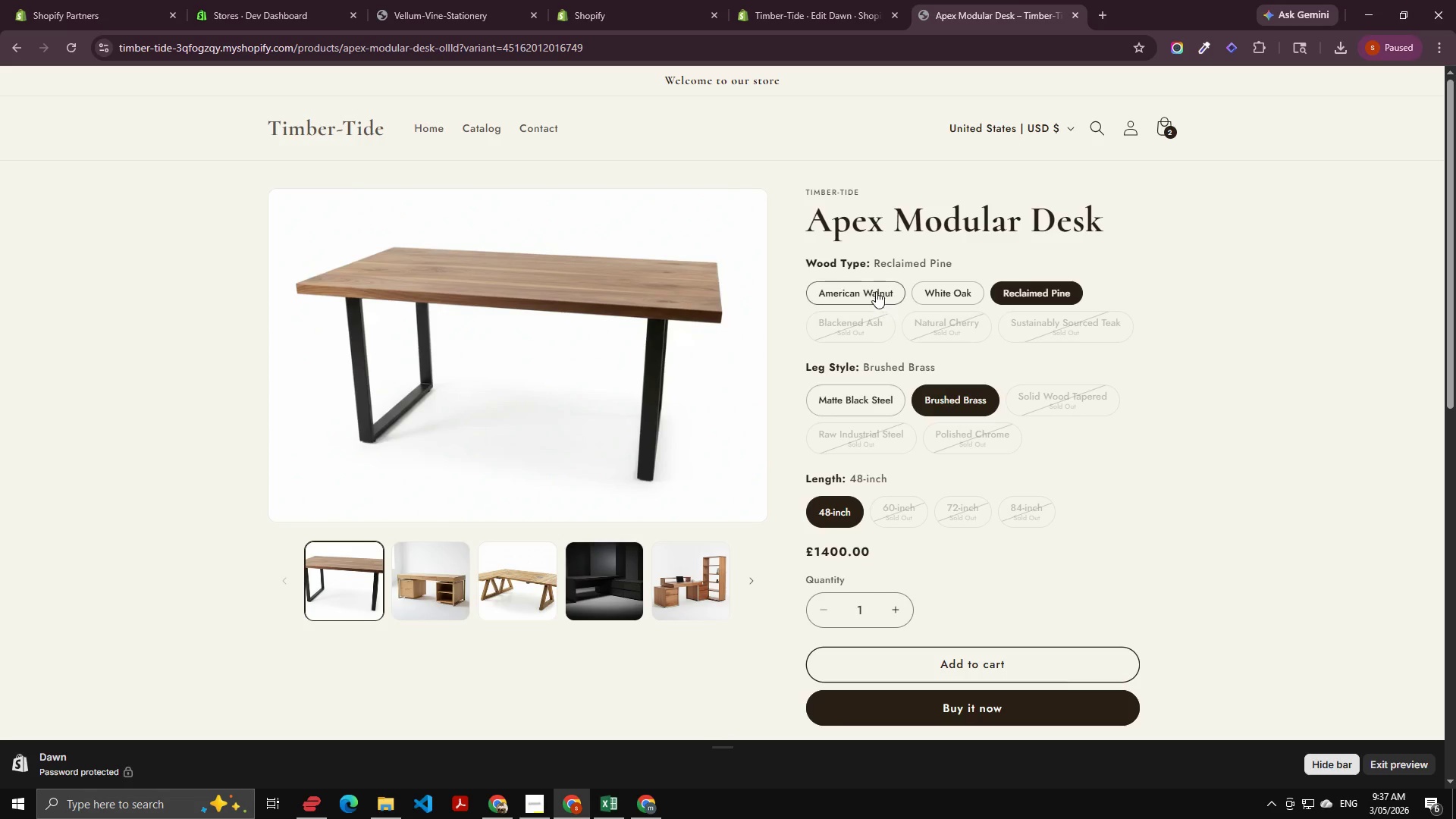 
left_click([873, 286])
 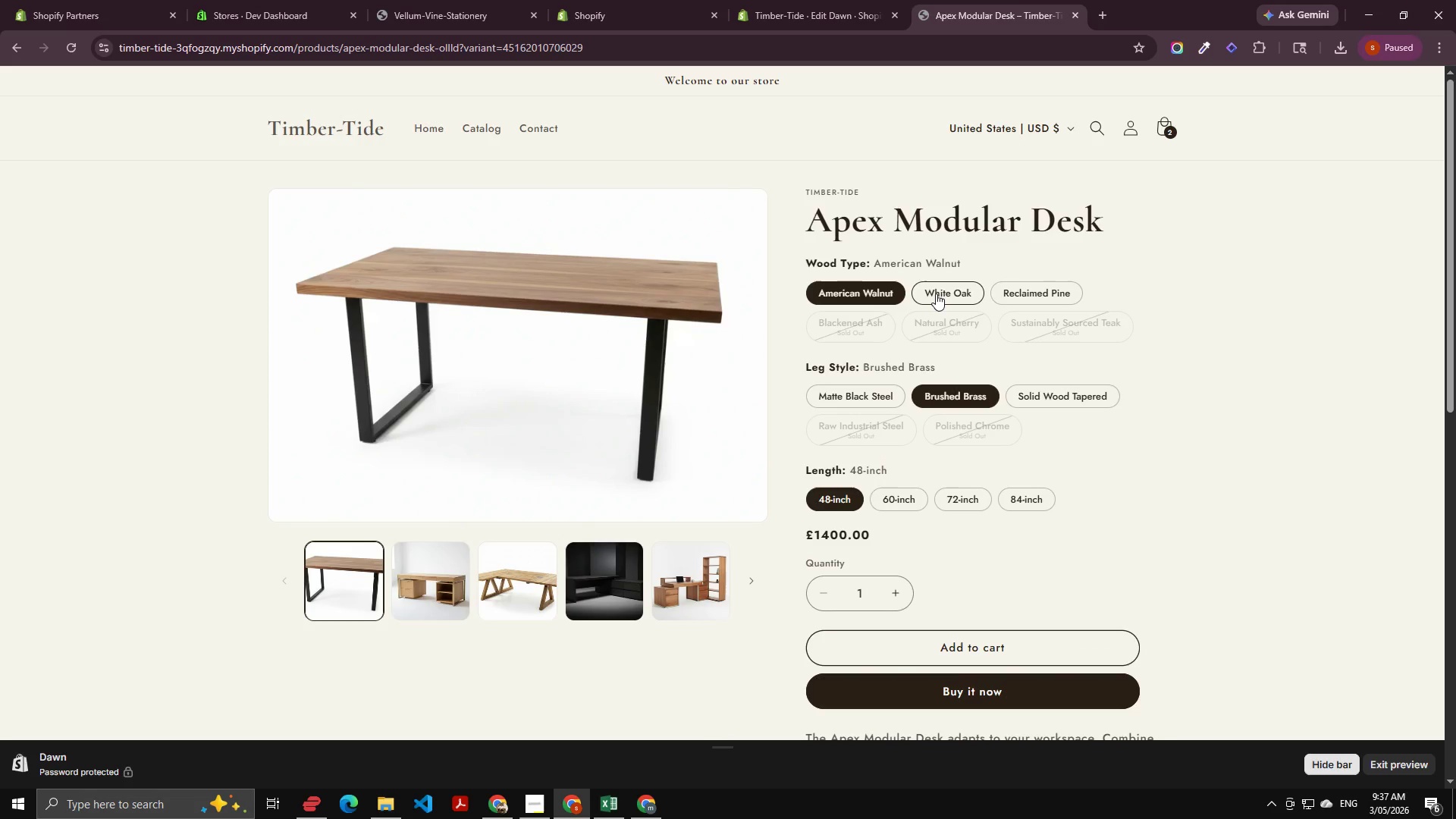 
left_click([937, 293])
 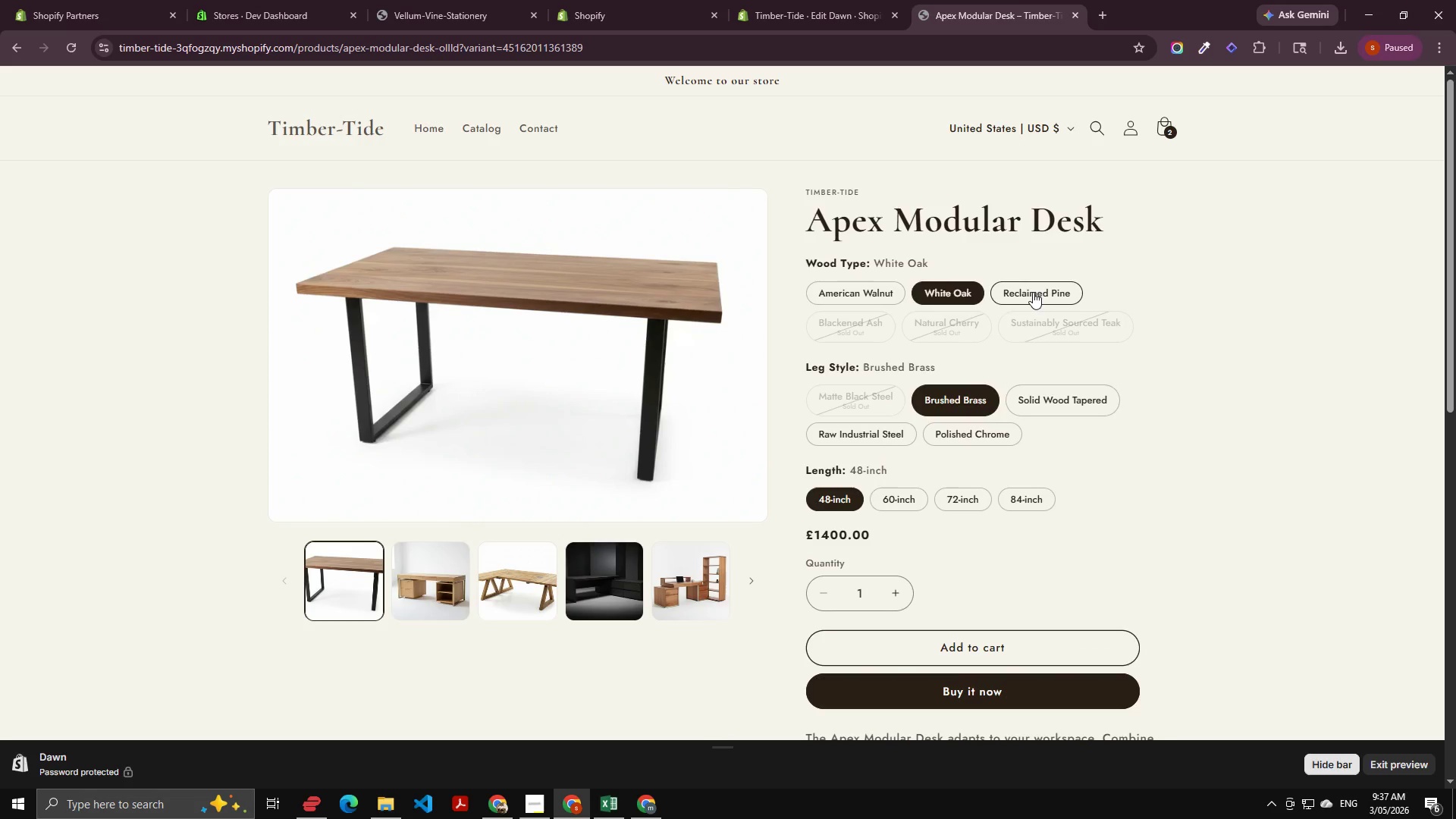 
left_click([1033, 292])
 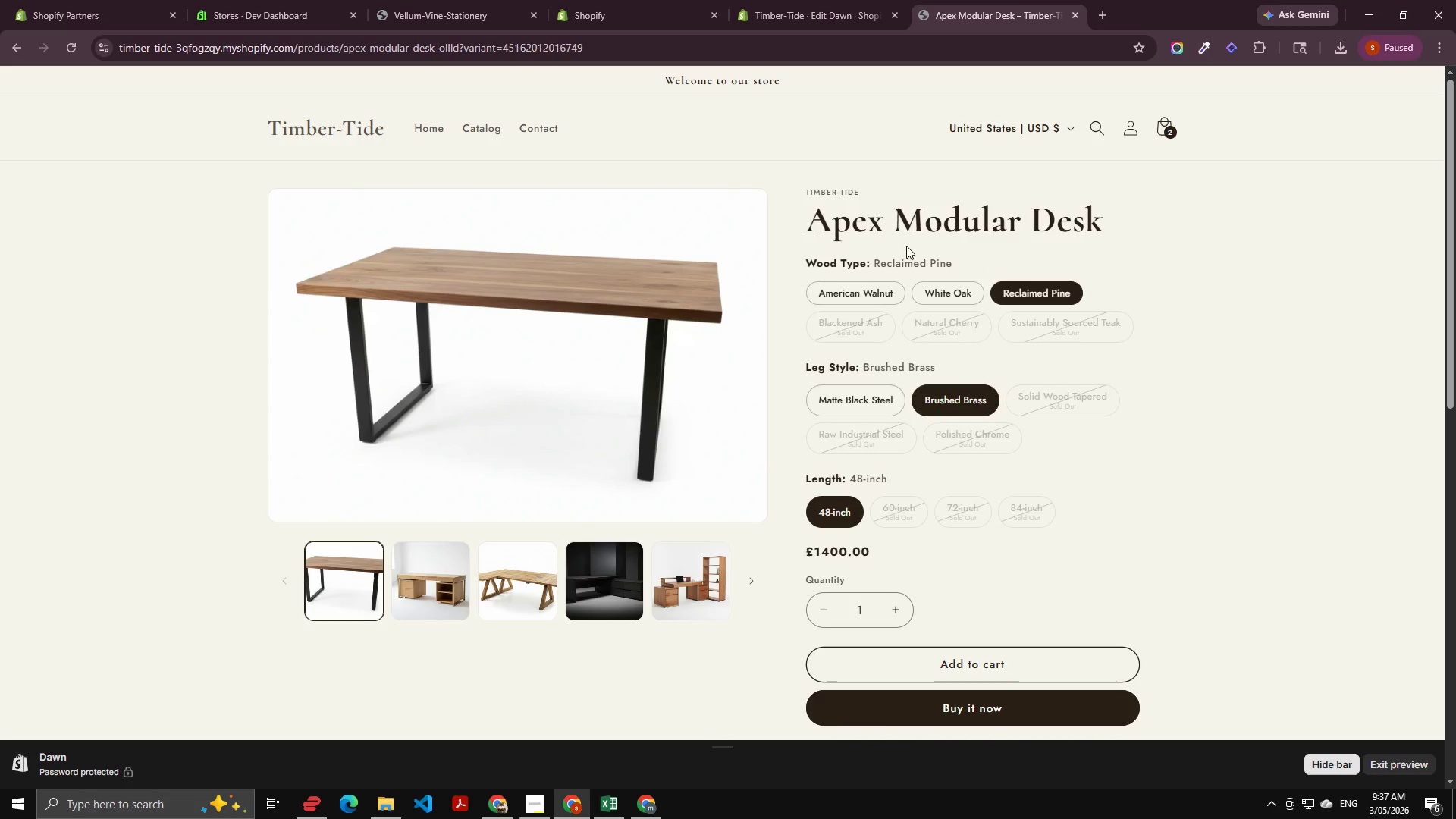 
left_click([789, 0])
 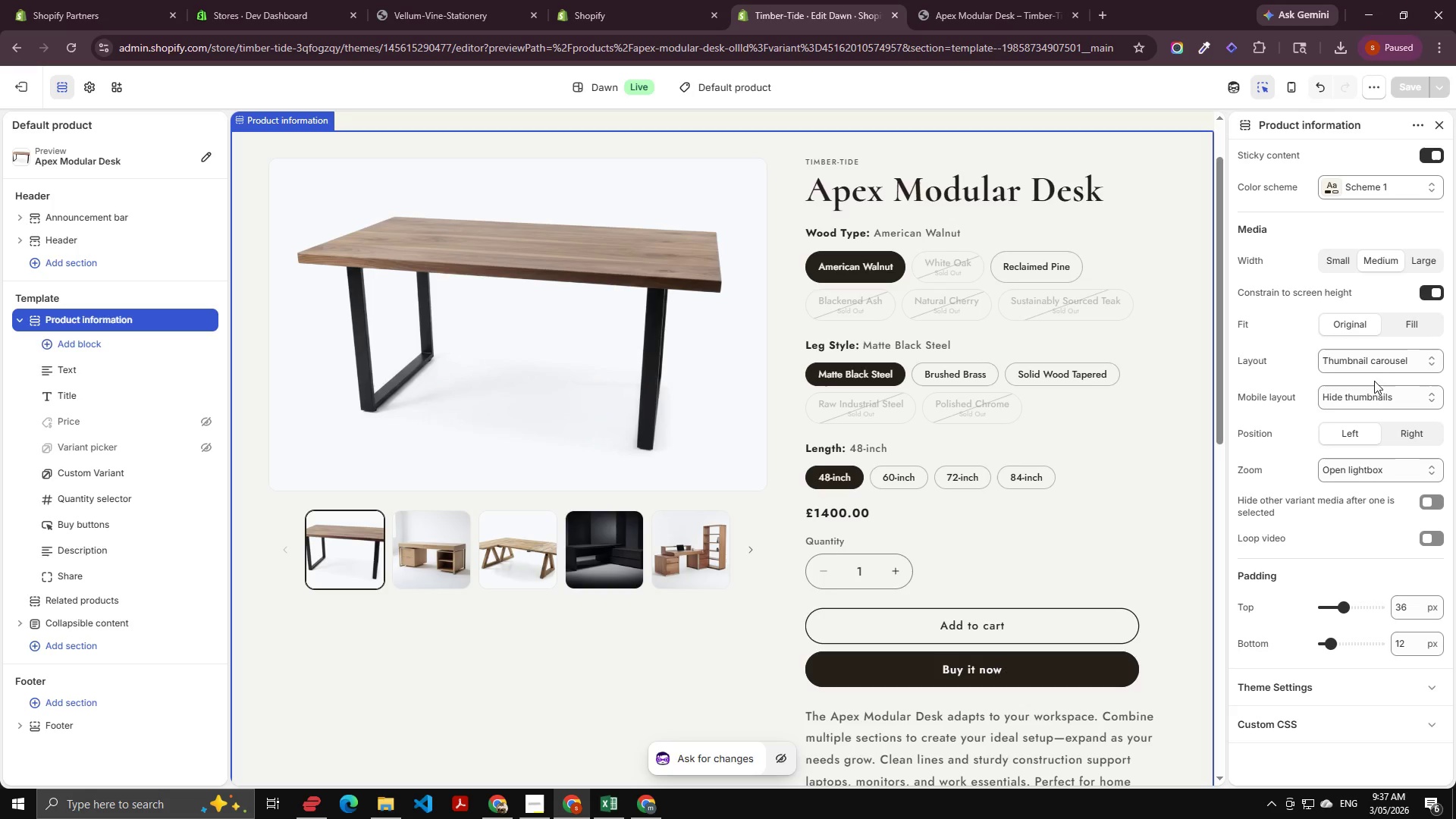 
left_click([1379, 366])
 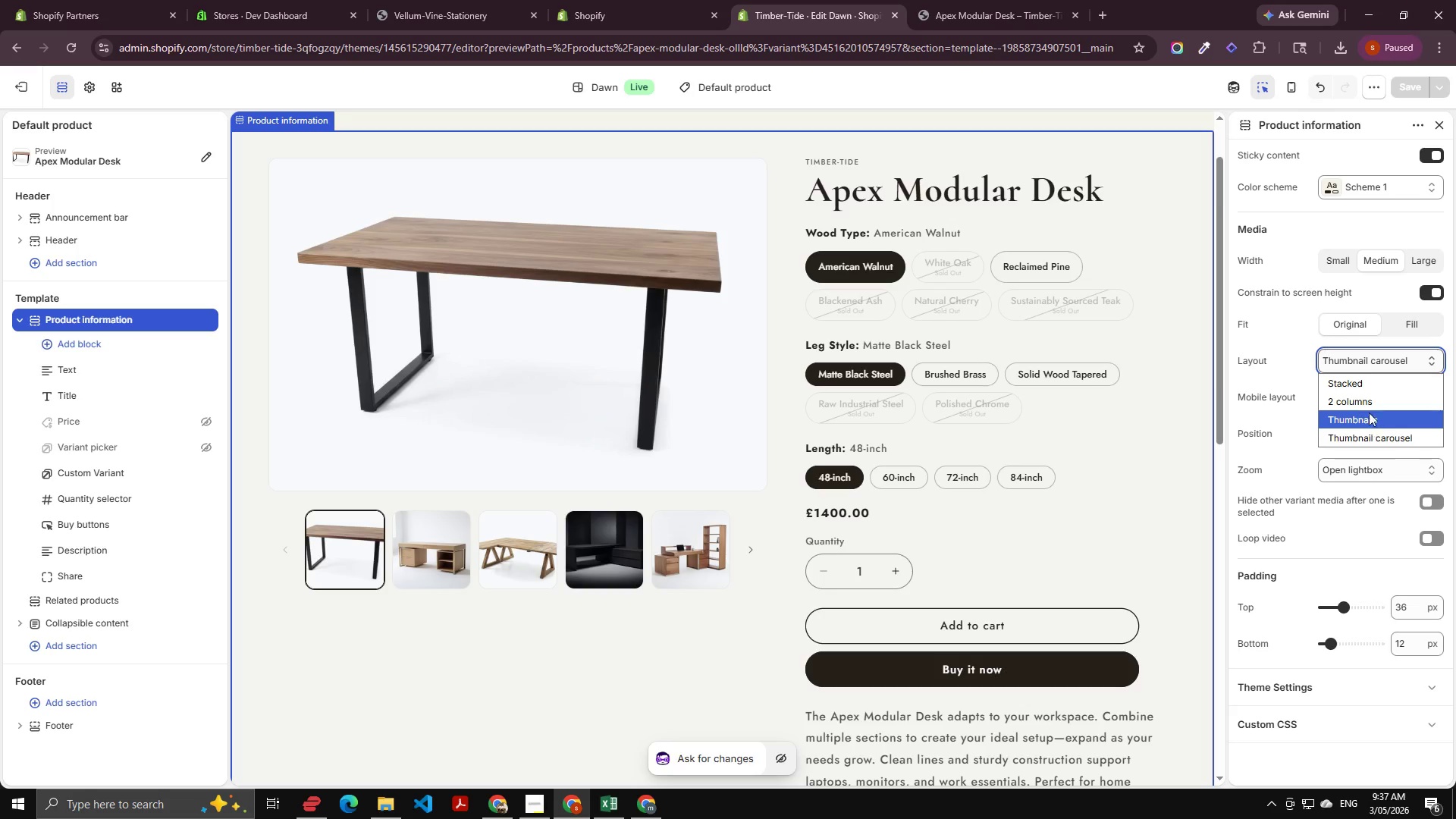 
left_click([1369, 384])
 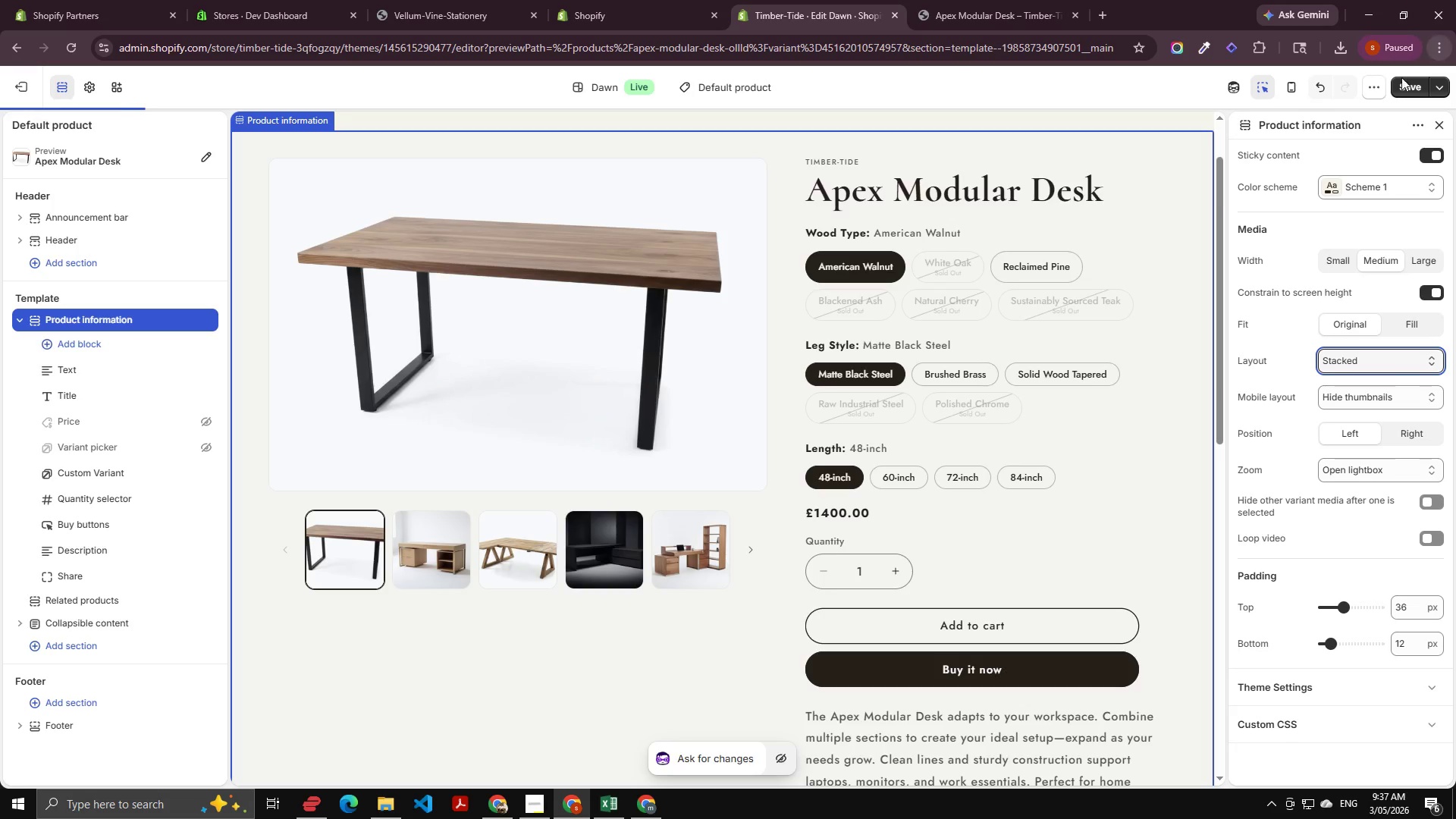 
left_click([1394, 89])
 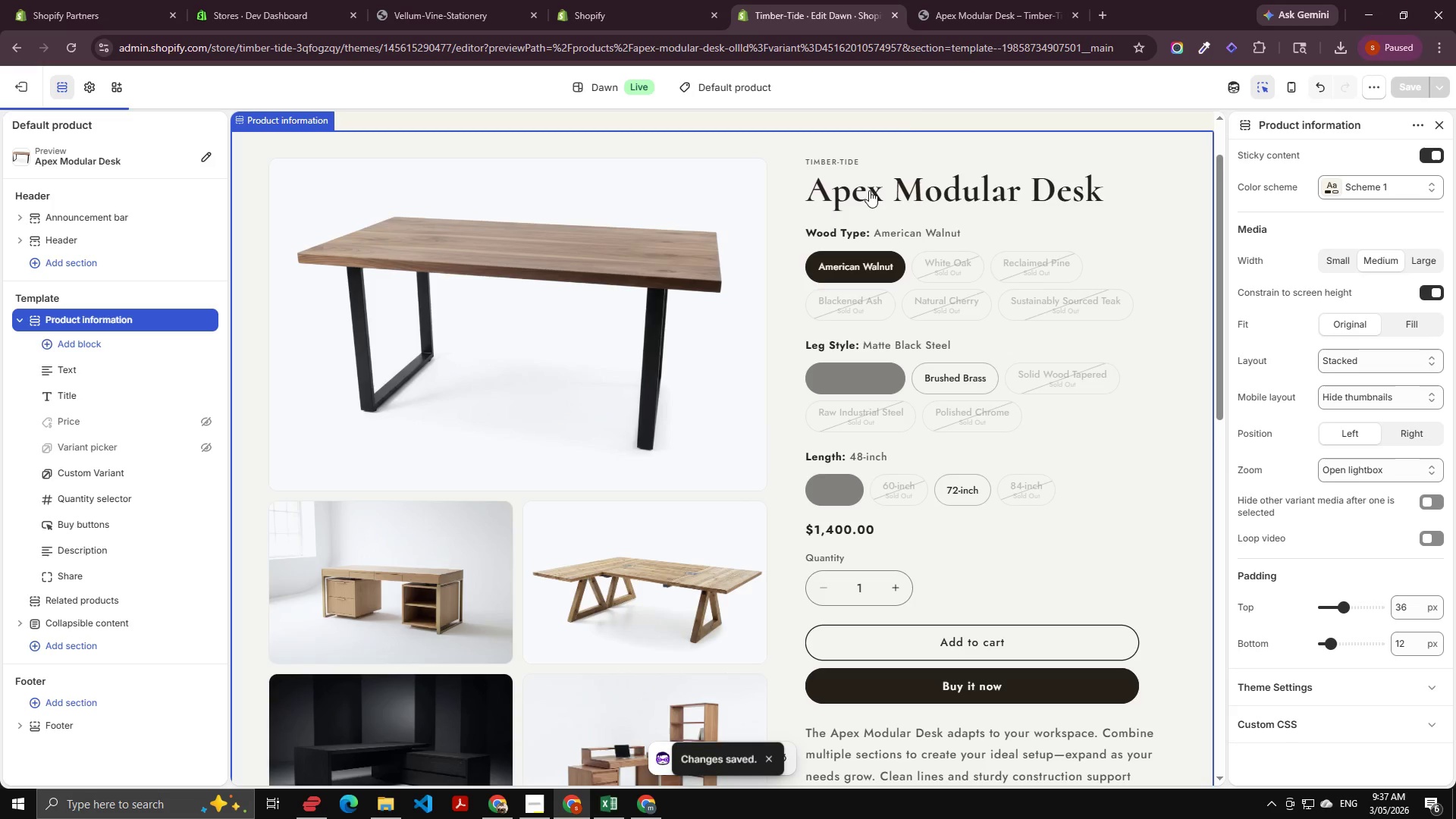 
left_click([993, 0])
 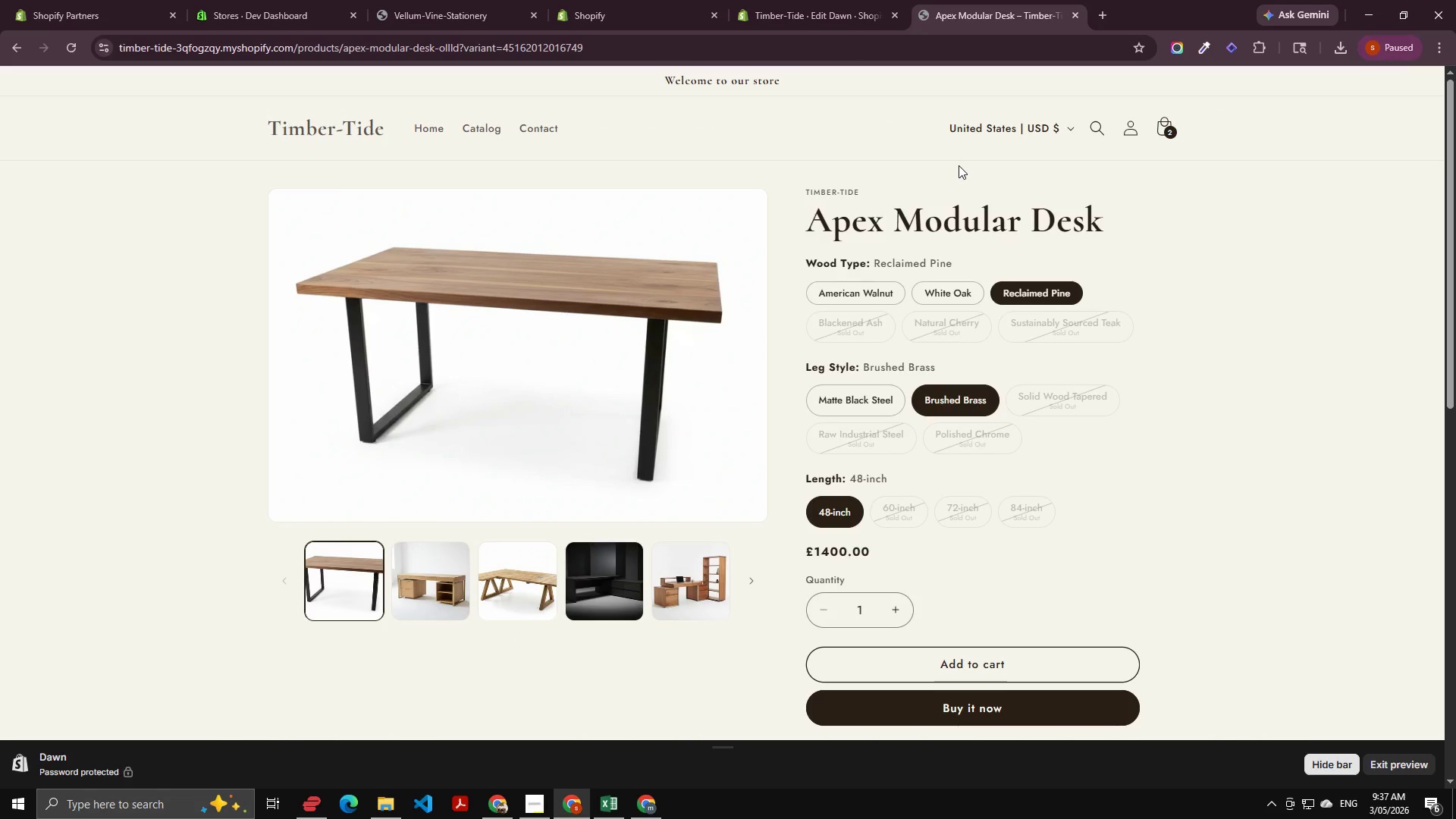 
key(Control+Shift+R)
 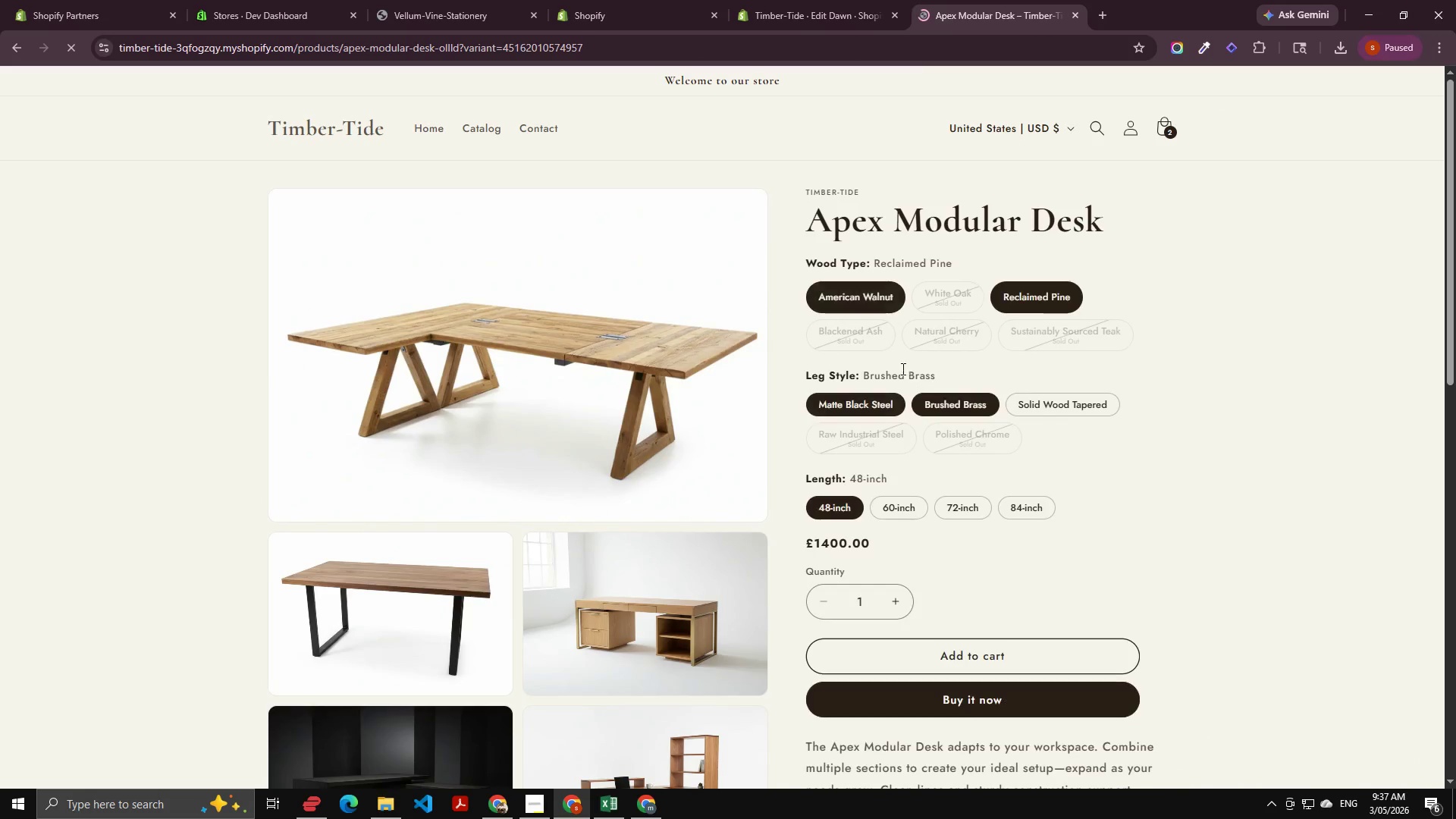 
left_click([865, 287])
 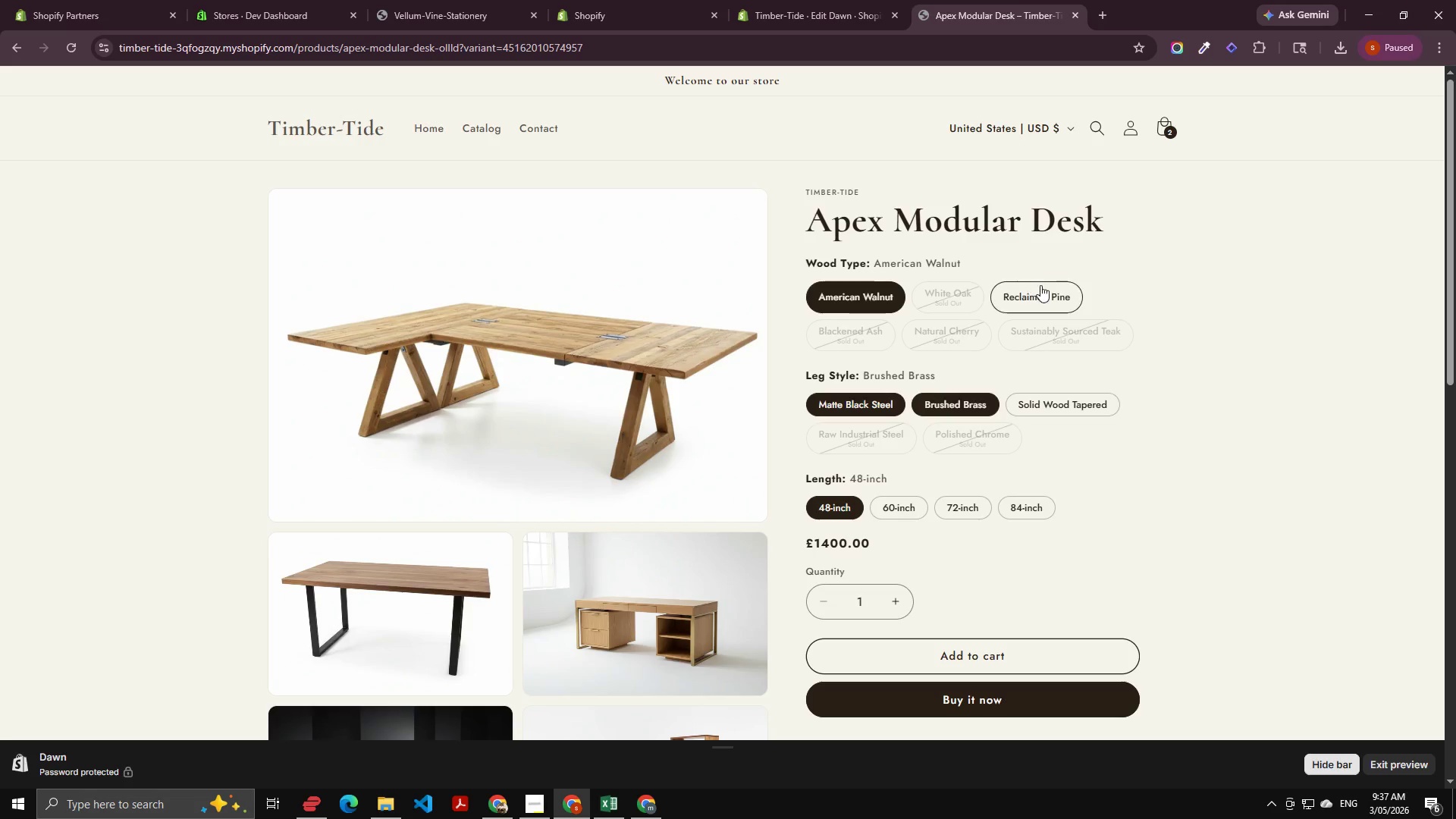 
left_click([1050, 286])
 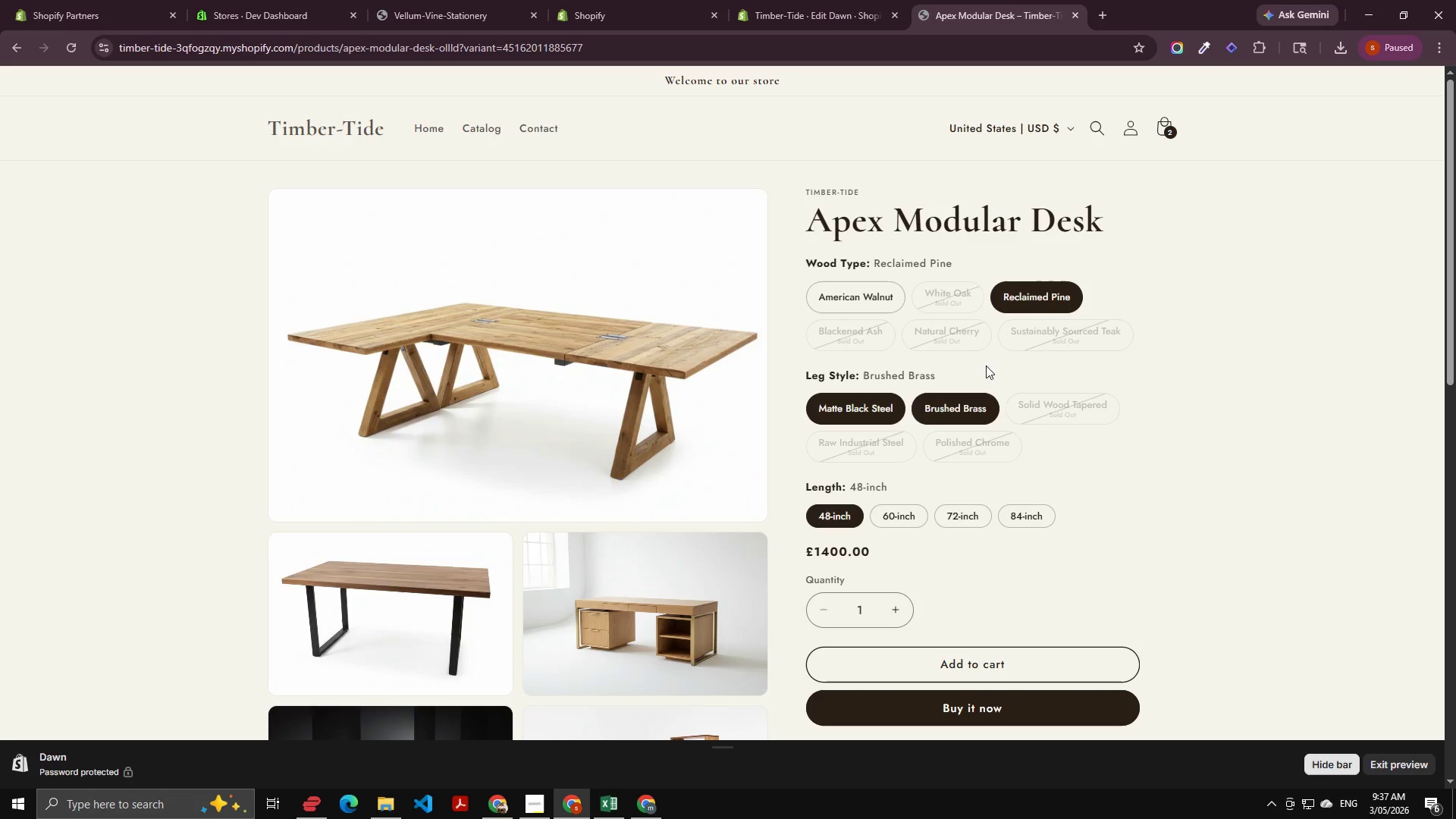 
left_click([930, 408])
 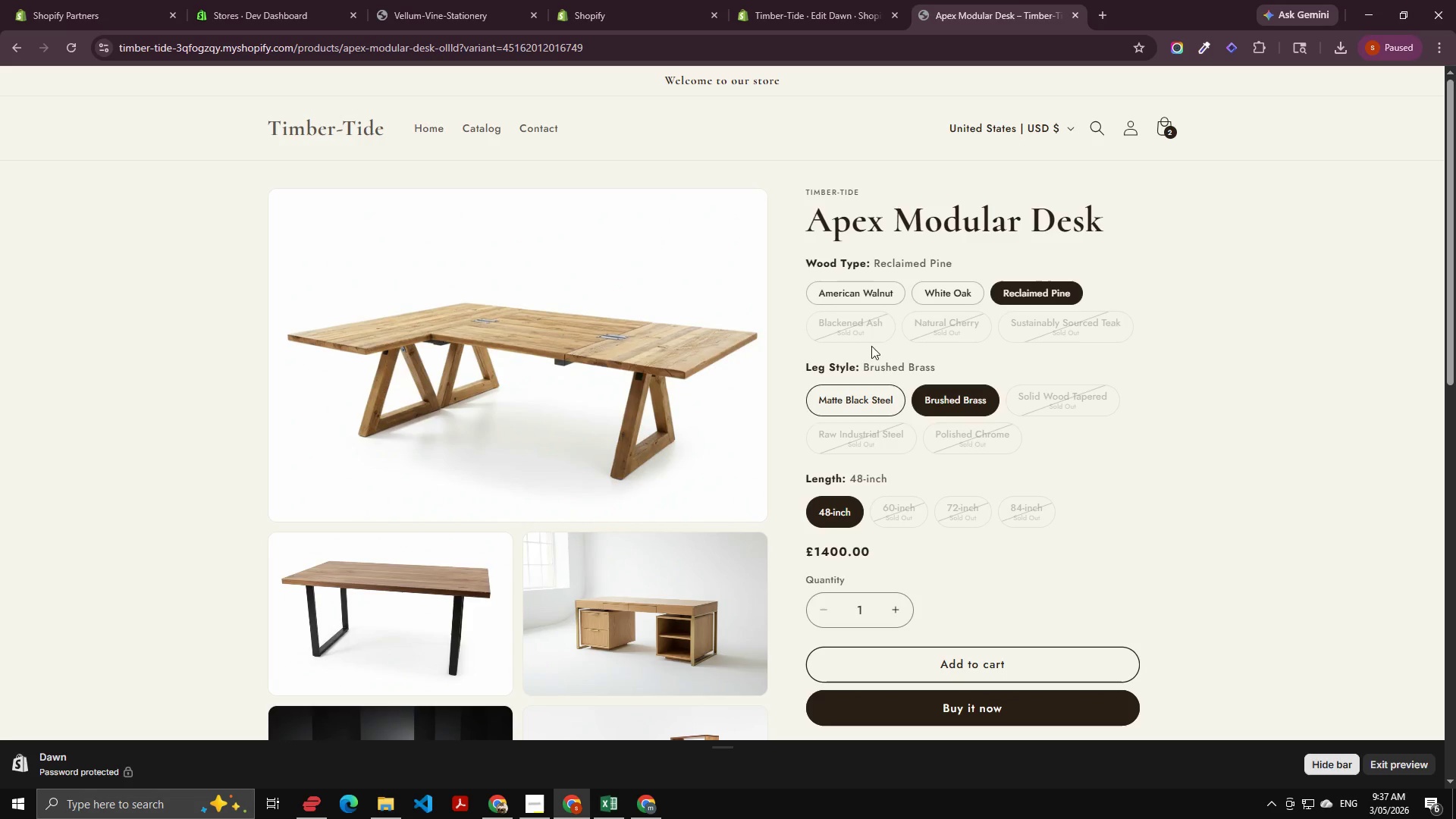 
left_click([872, 293])
 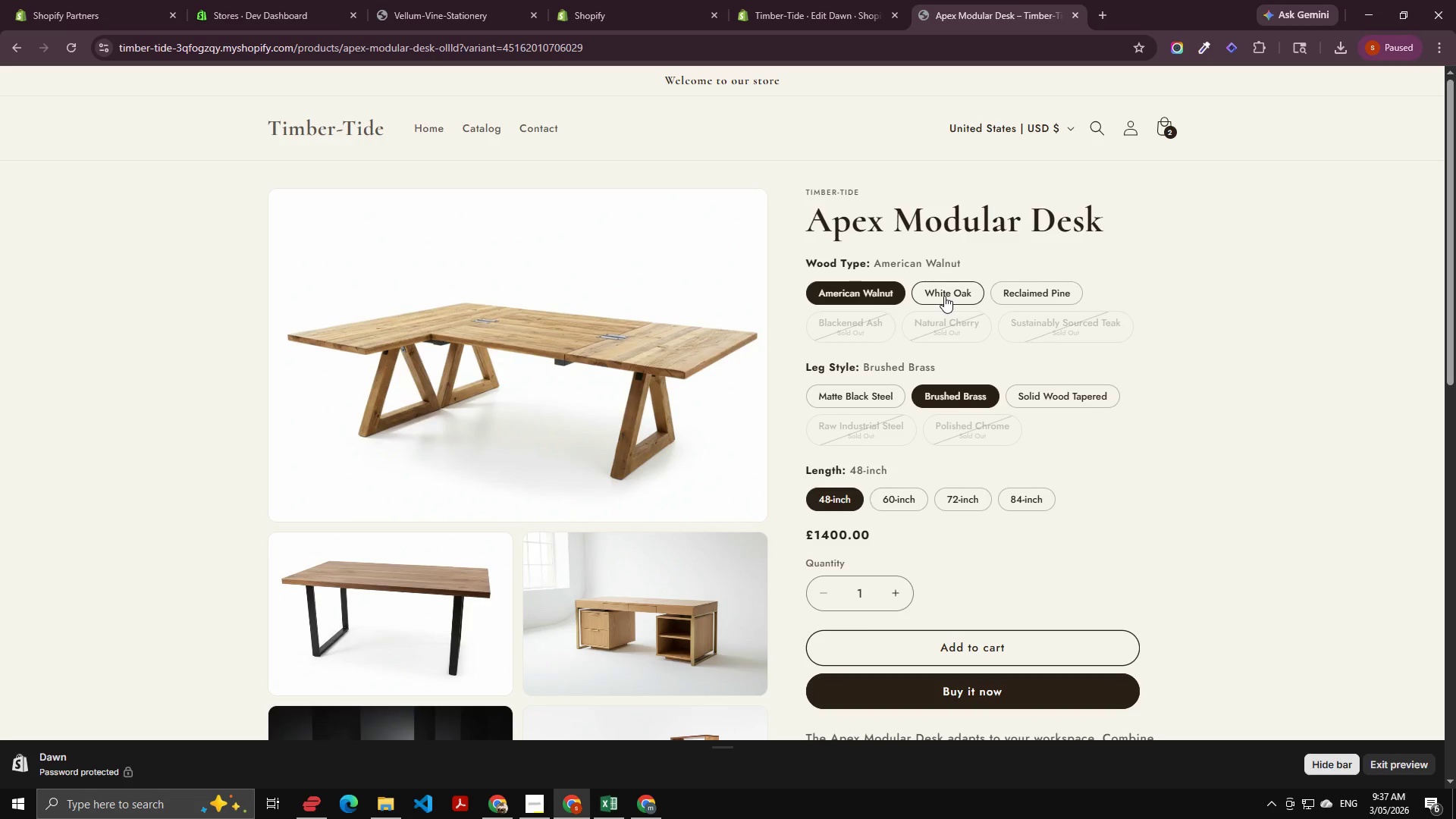 
left_click([944, 296])
 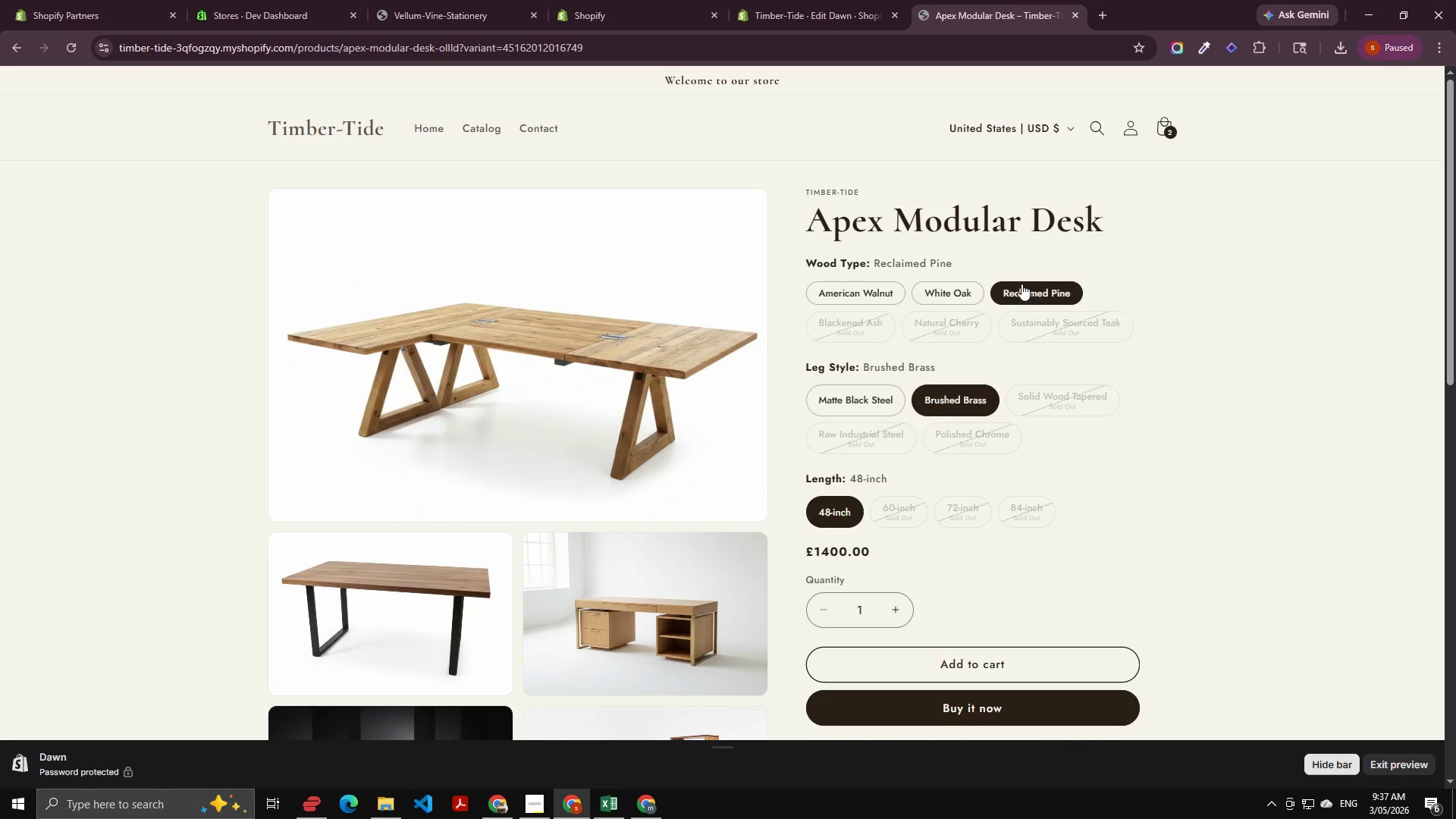 
key(Control+Shift+R)
 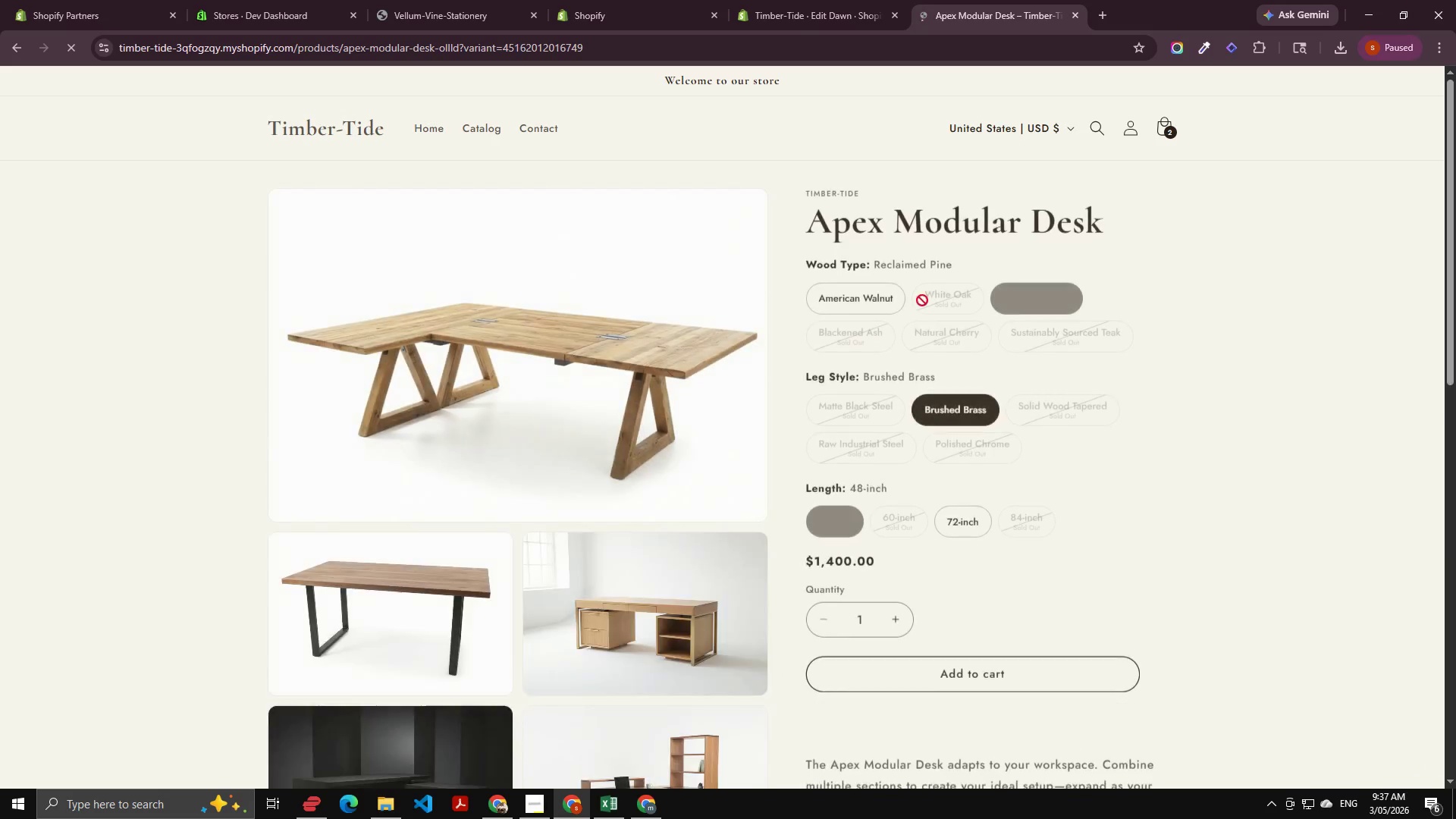 
left_click([865, 300])
 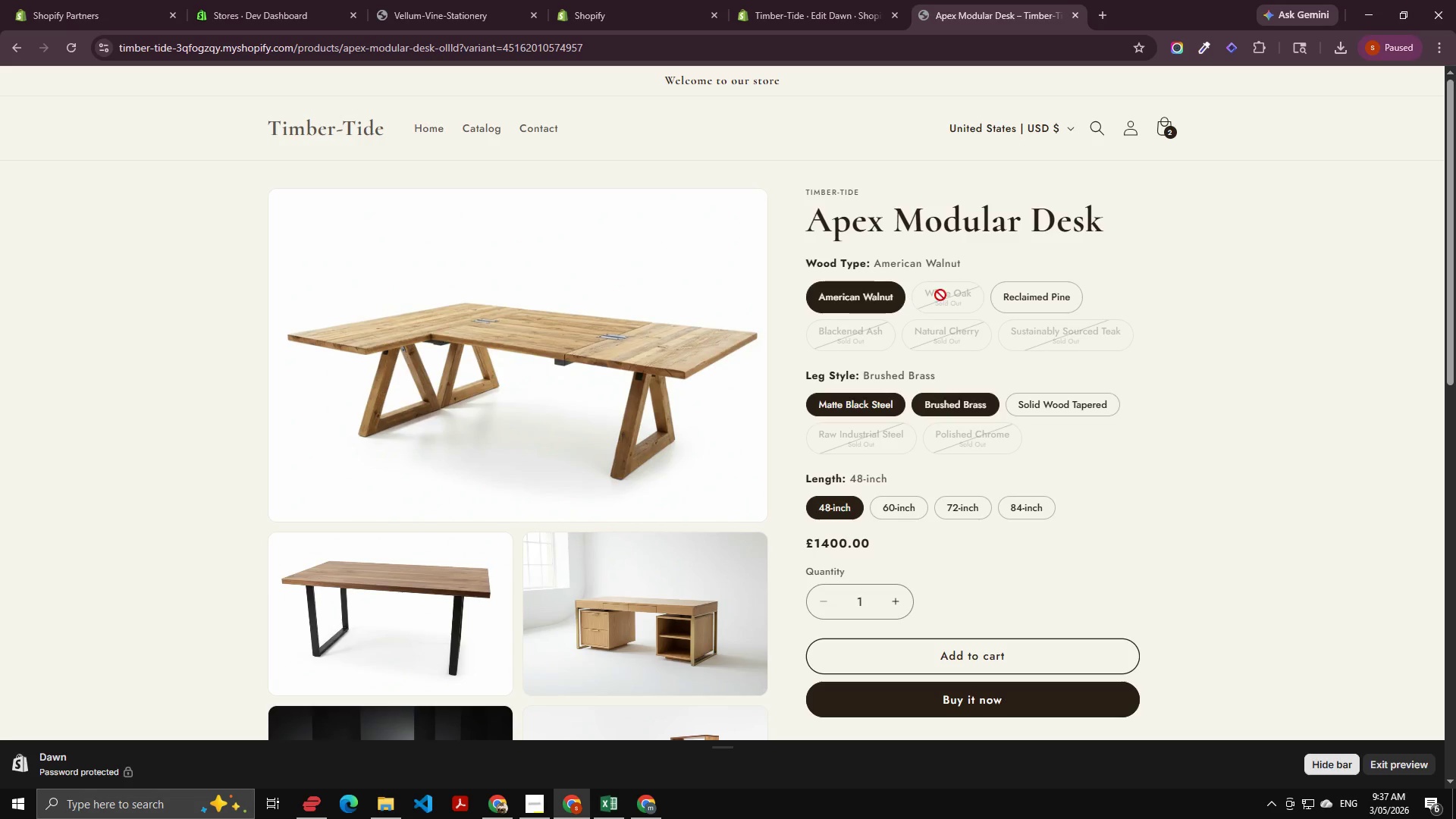 
left_click([1031, 295])
 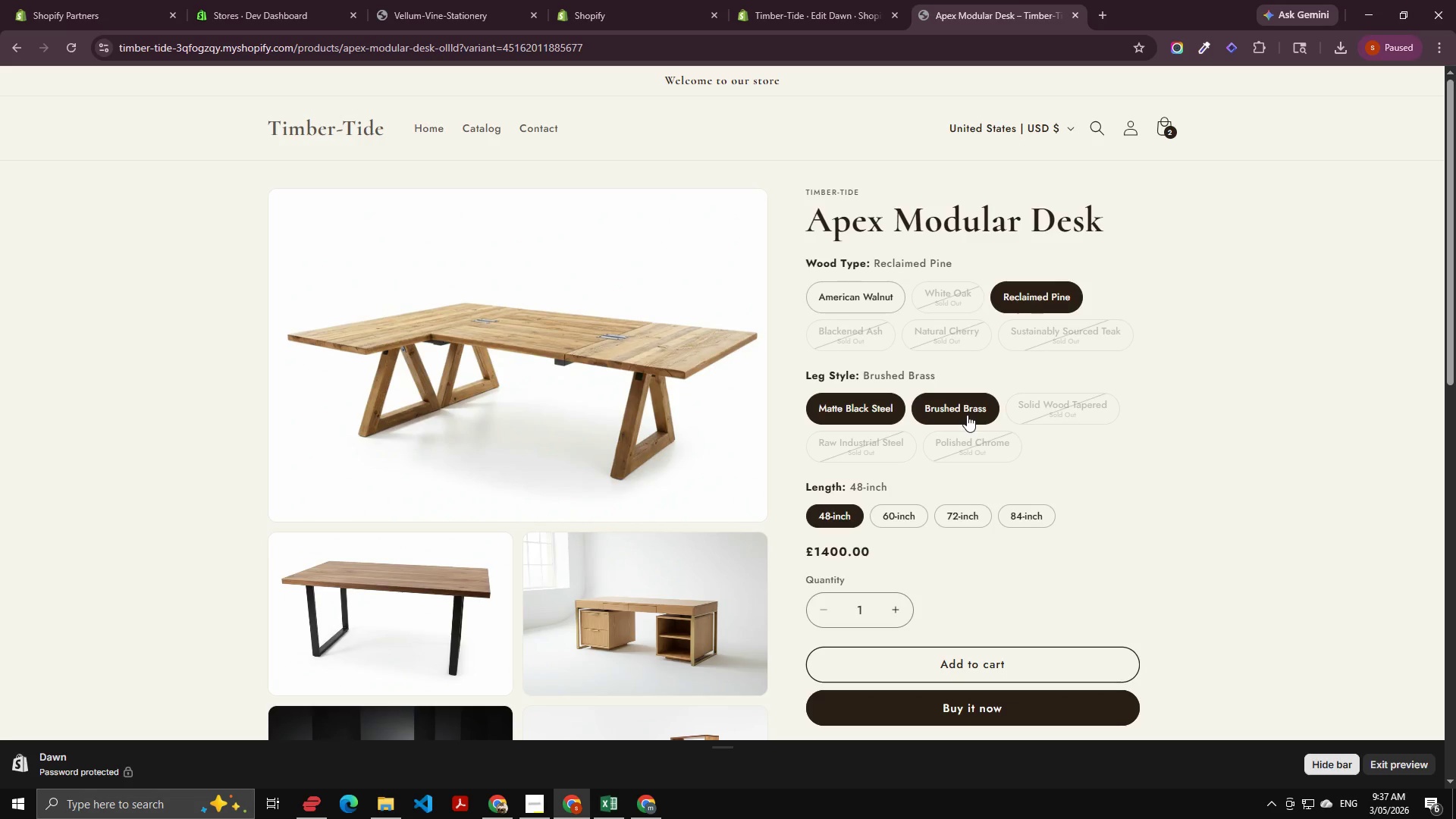 
left_click([824, 0])
 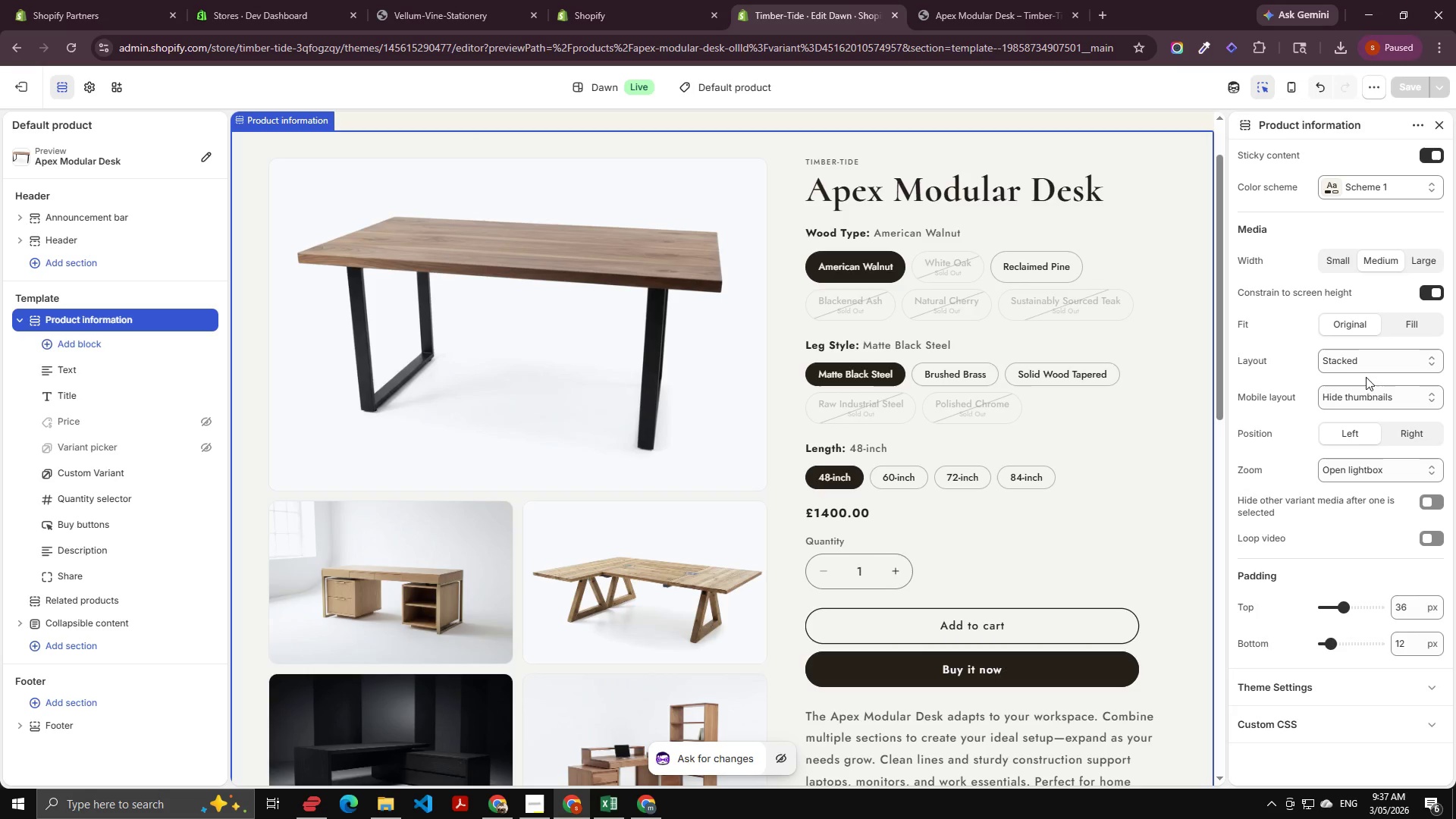 
double_click([1364, 366])
 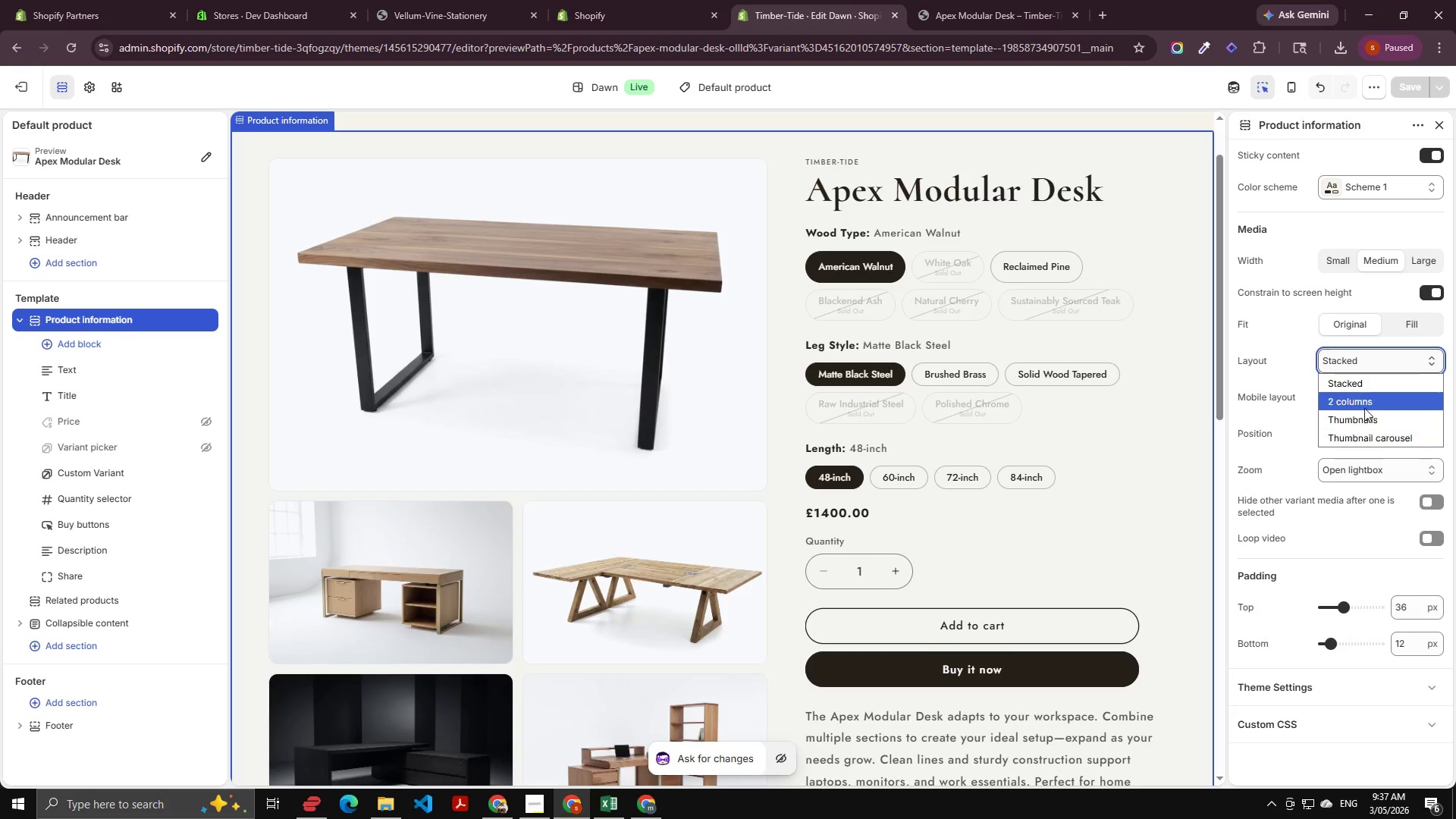 
left_click([1364, 388])
 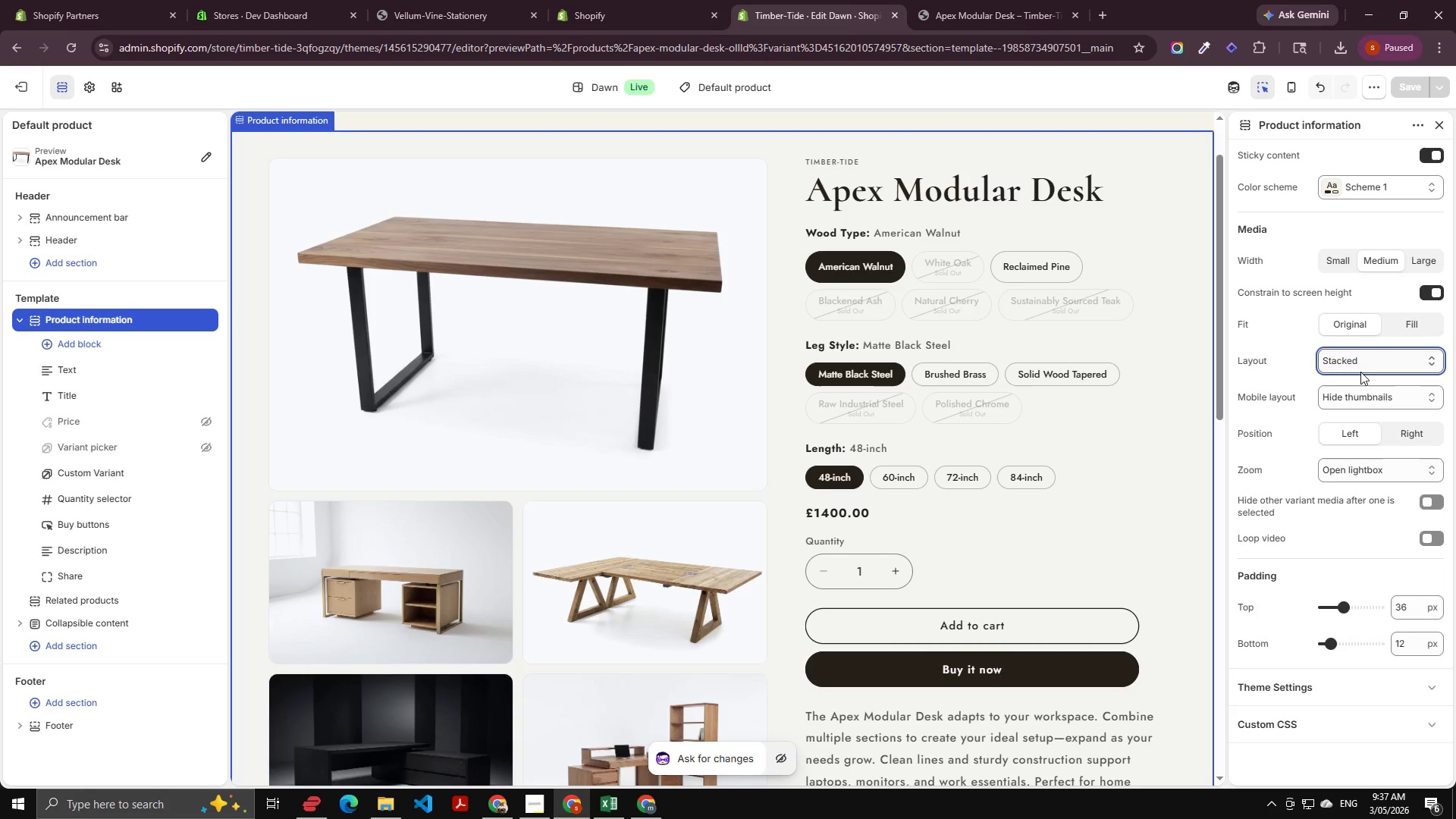 
left_click([1348, 362])
 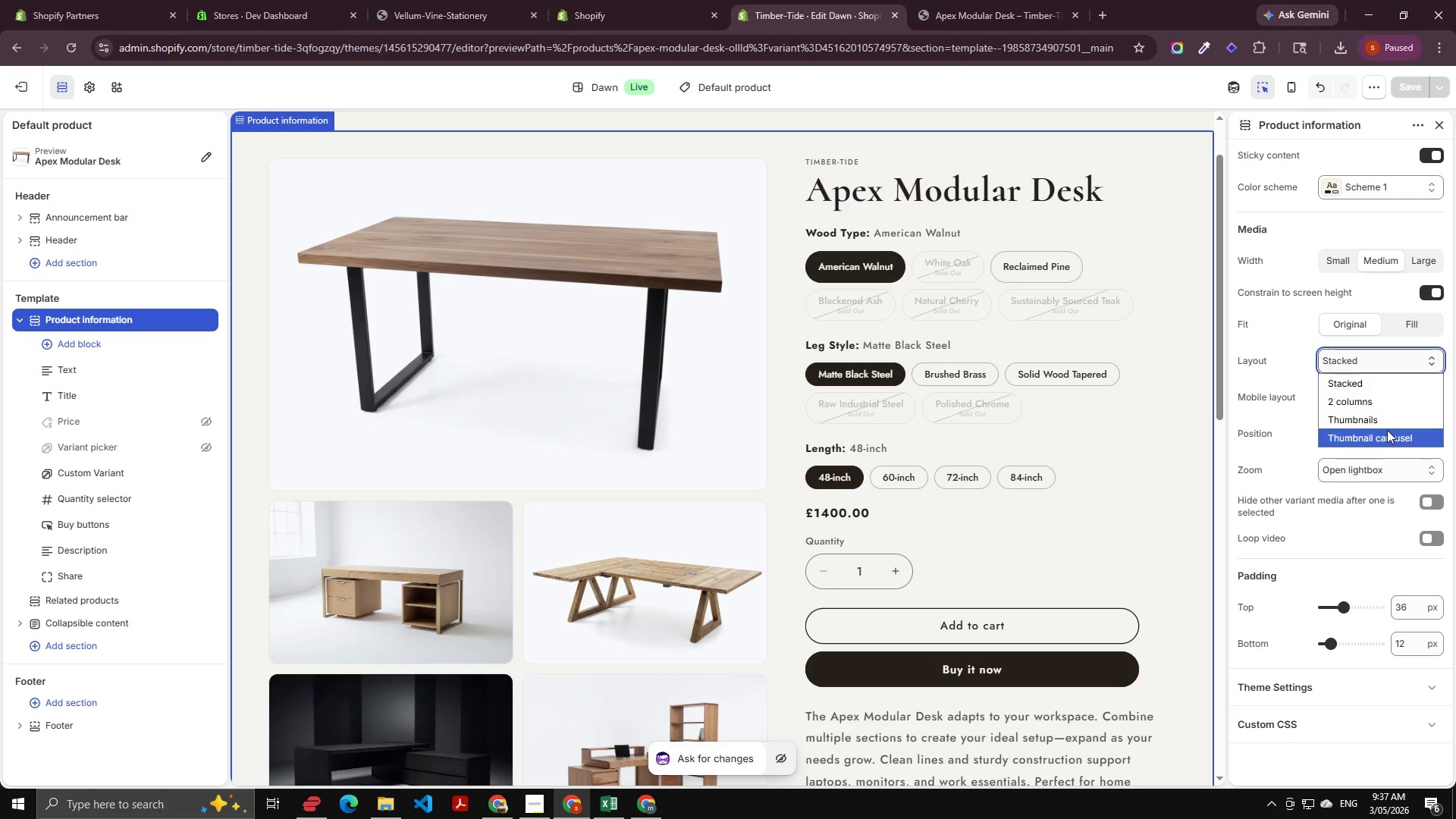 
left_click([1368, 404])
 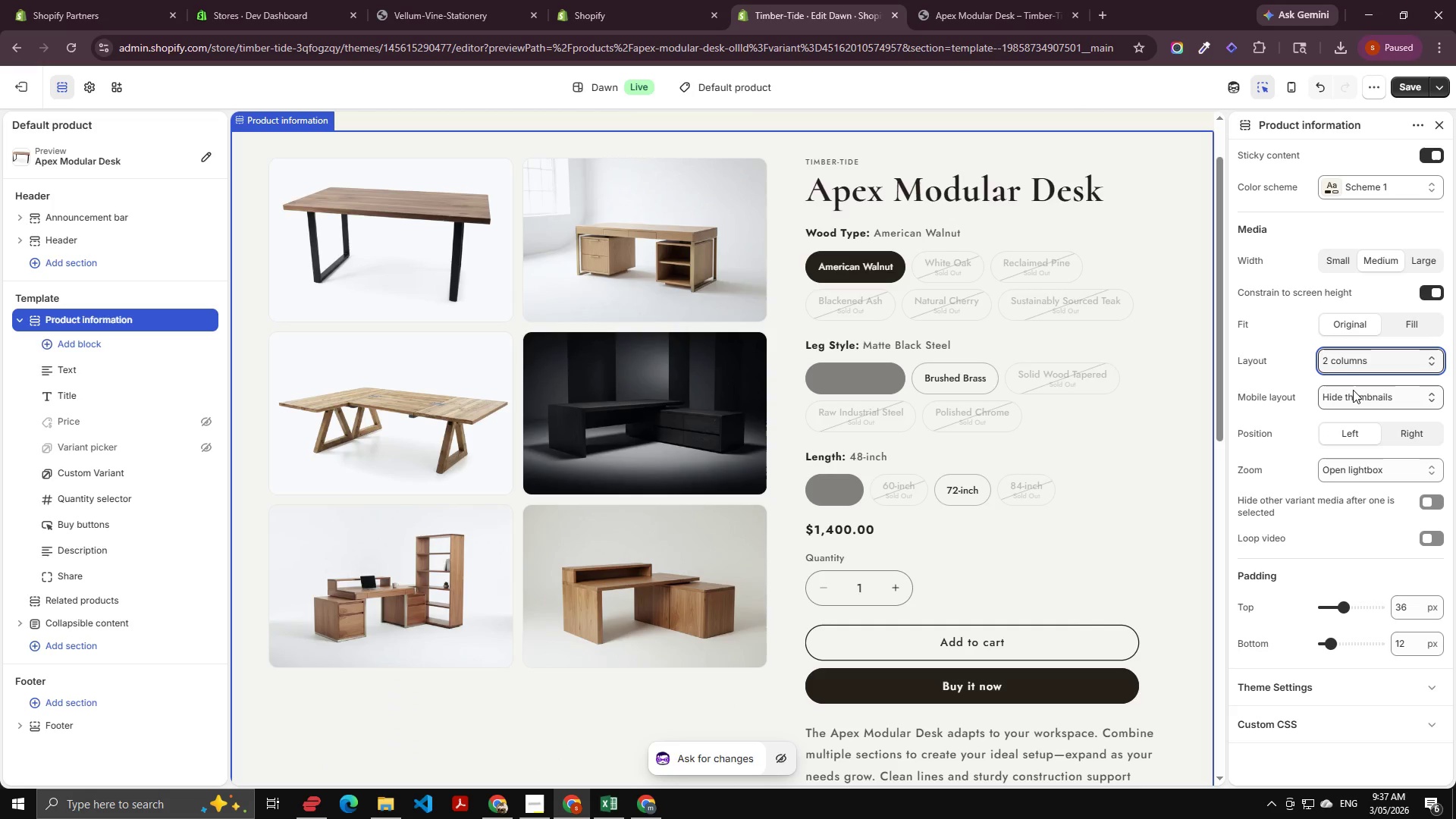 
left_click([1354, 356])
 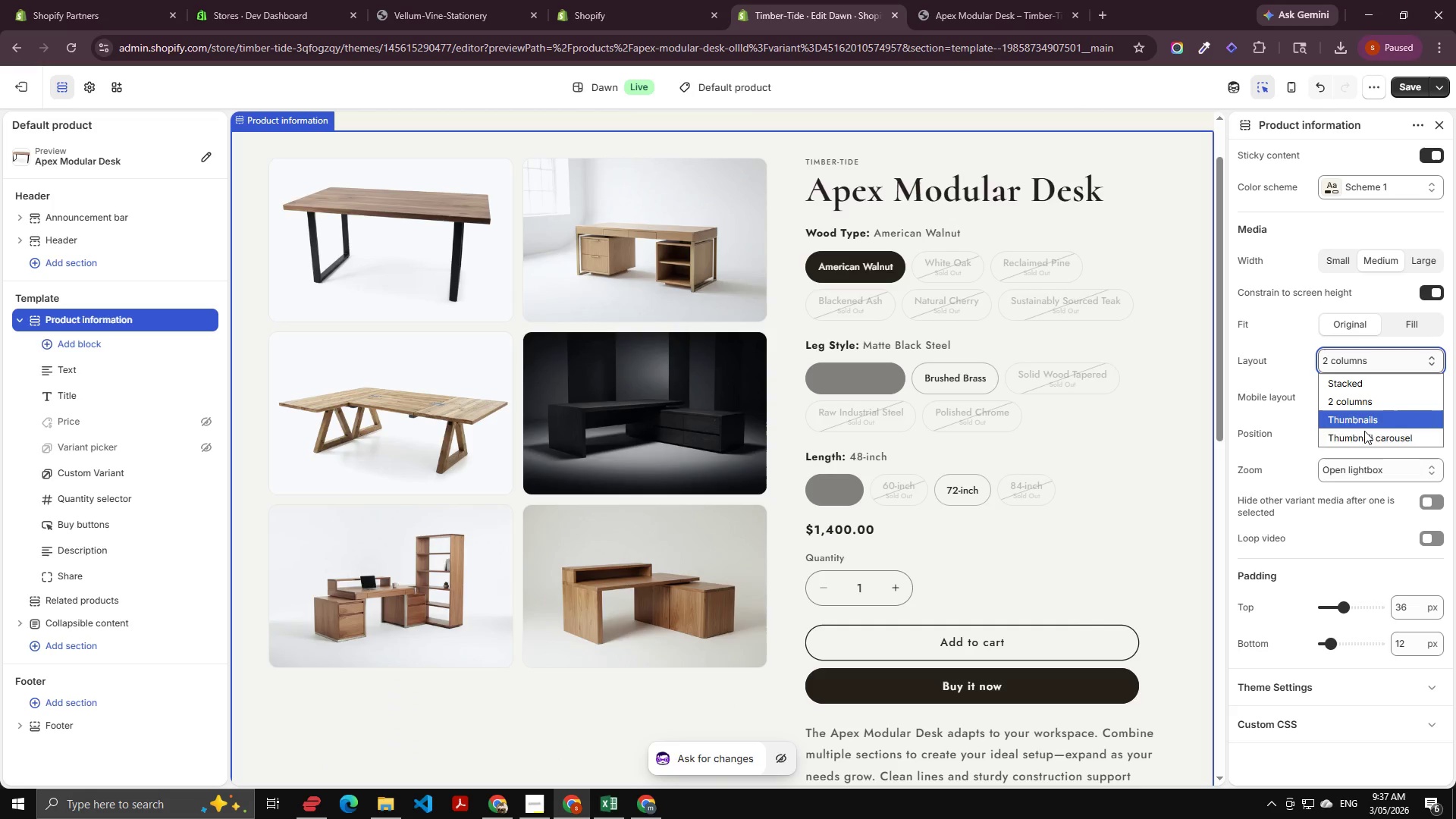 
left_click([1440, 500])
 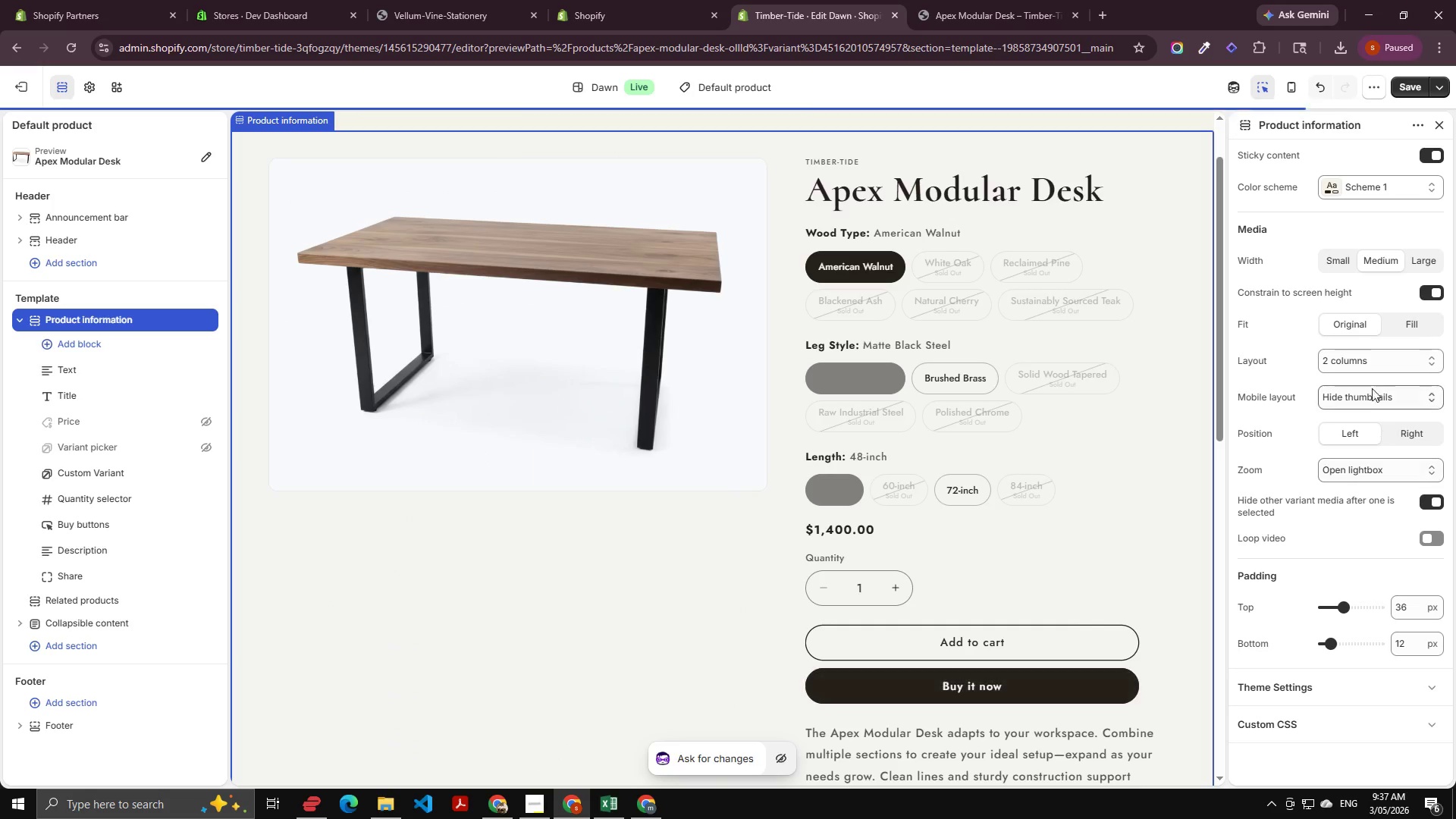 
left_click([1360, 359])
 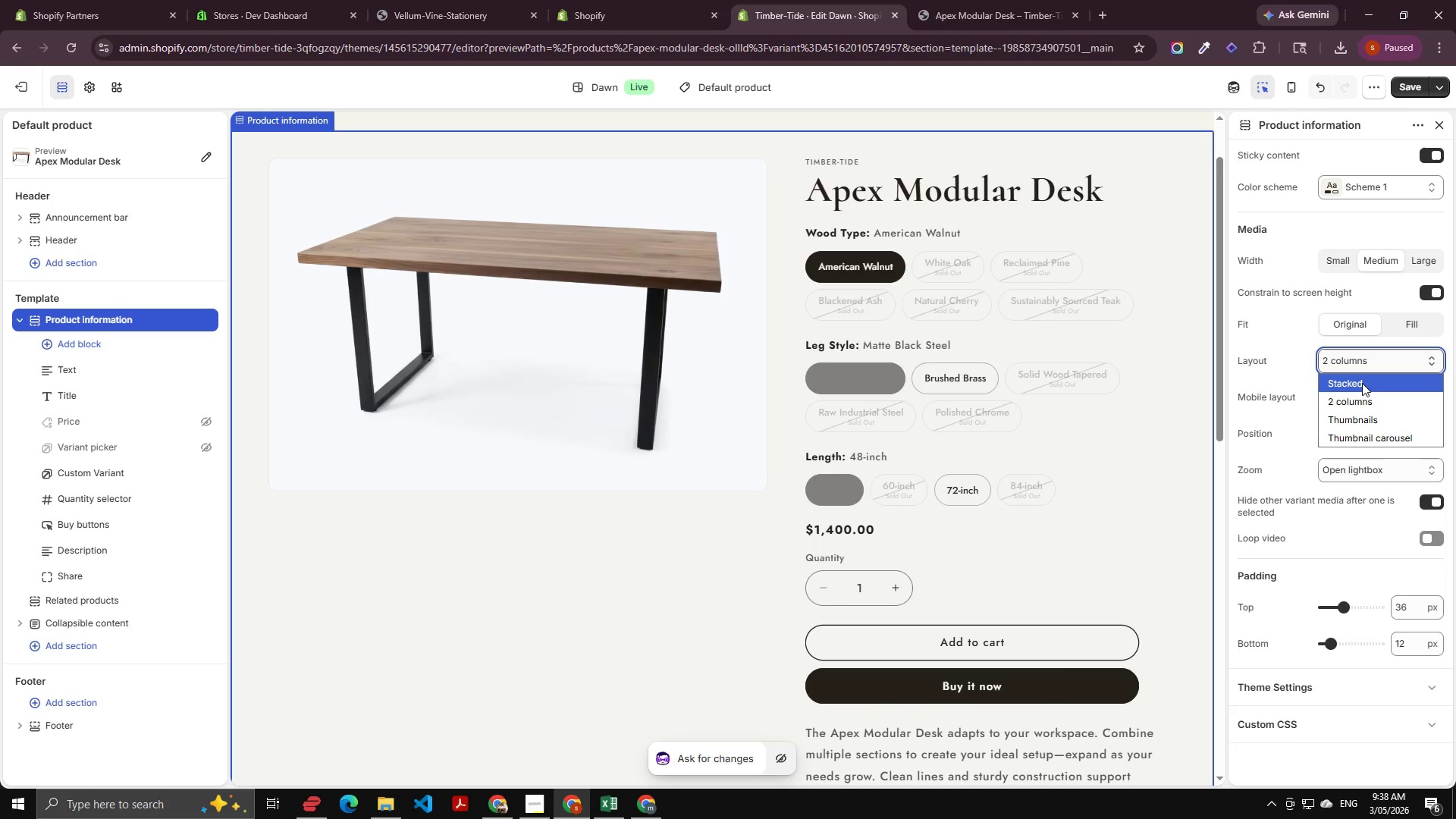 
left_click([1362, 383])
 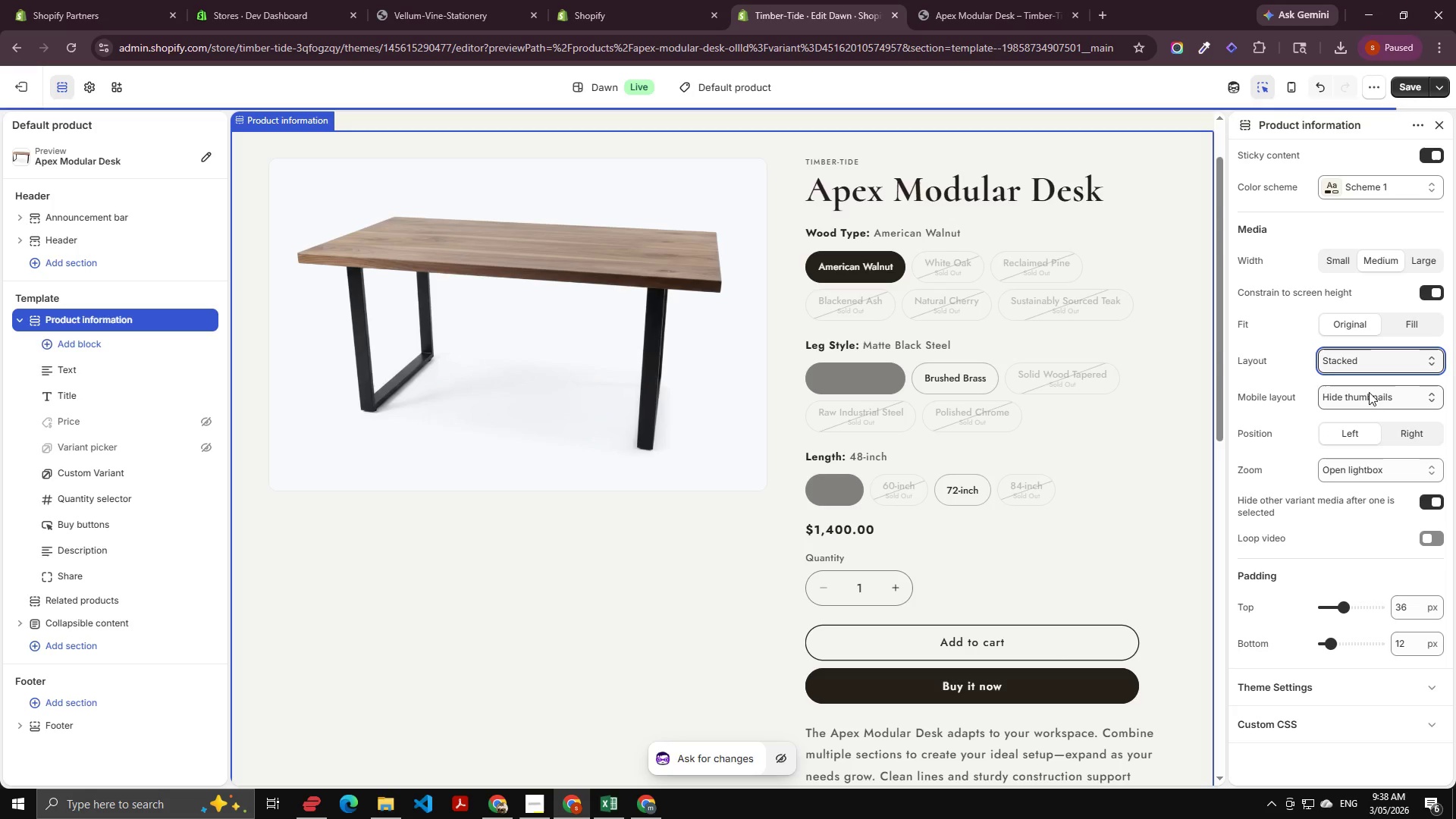 
left_click([1353, 358])
 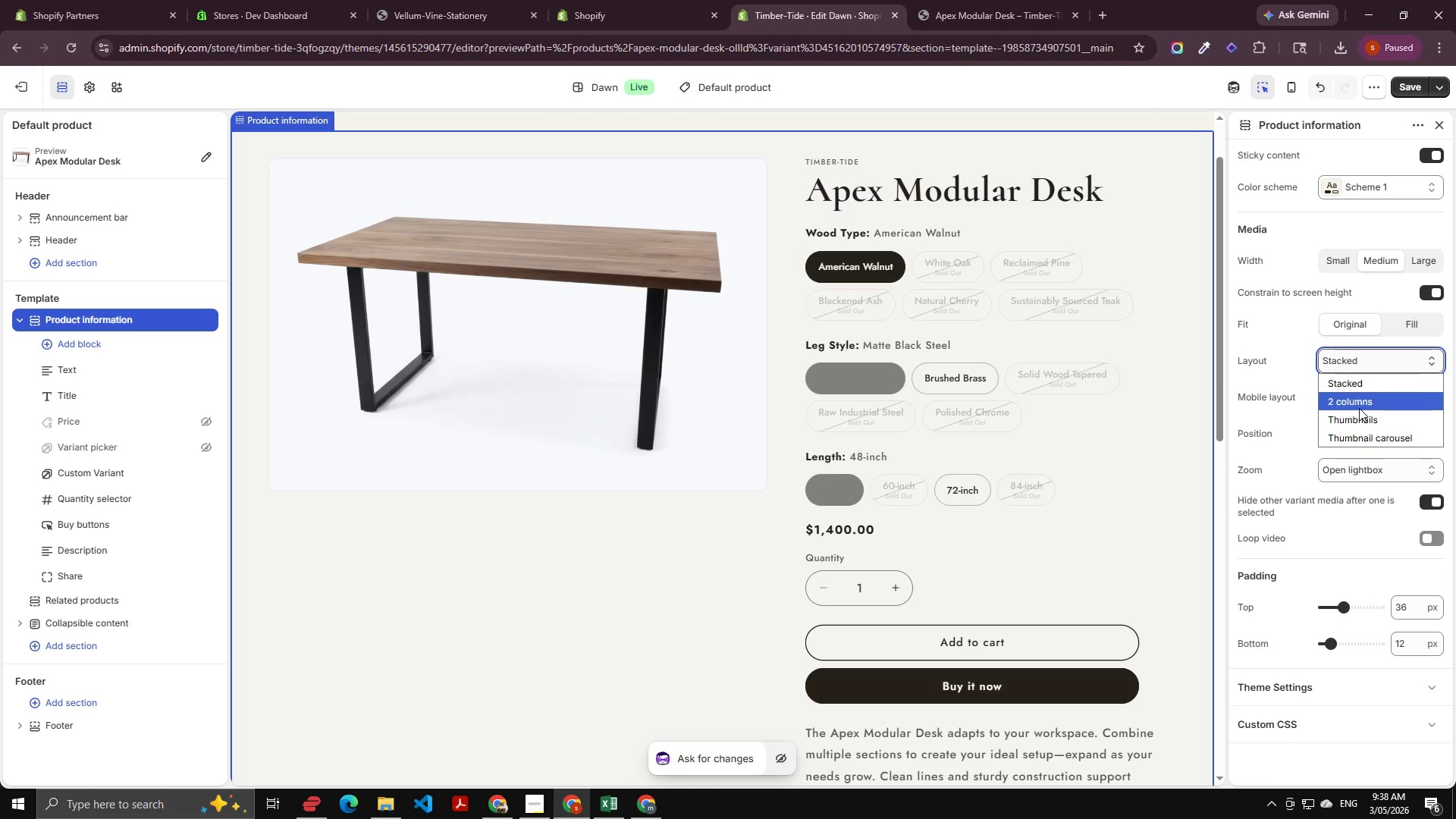 
left_click([1399, 83])
 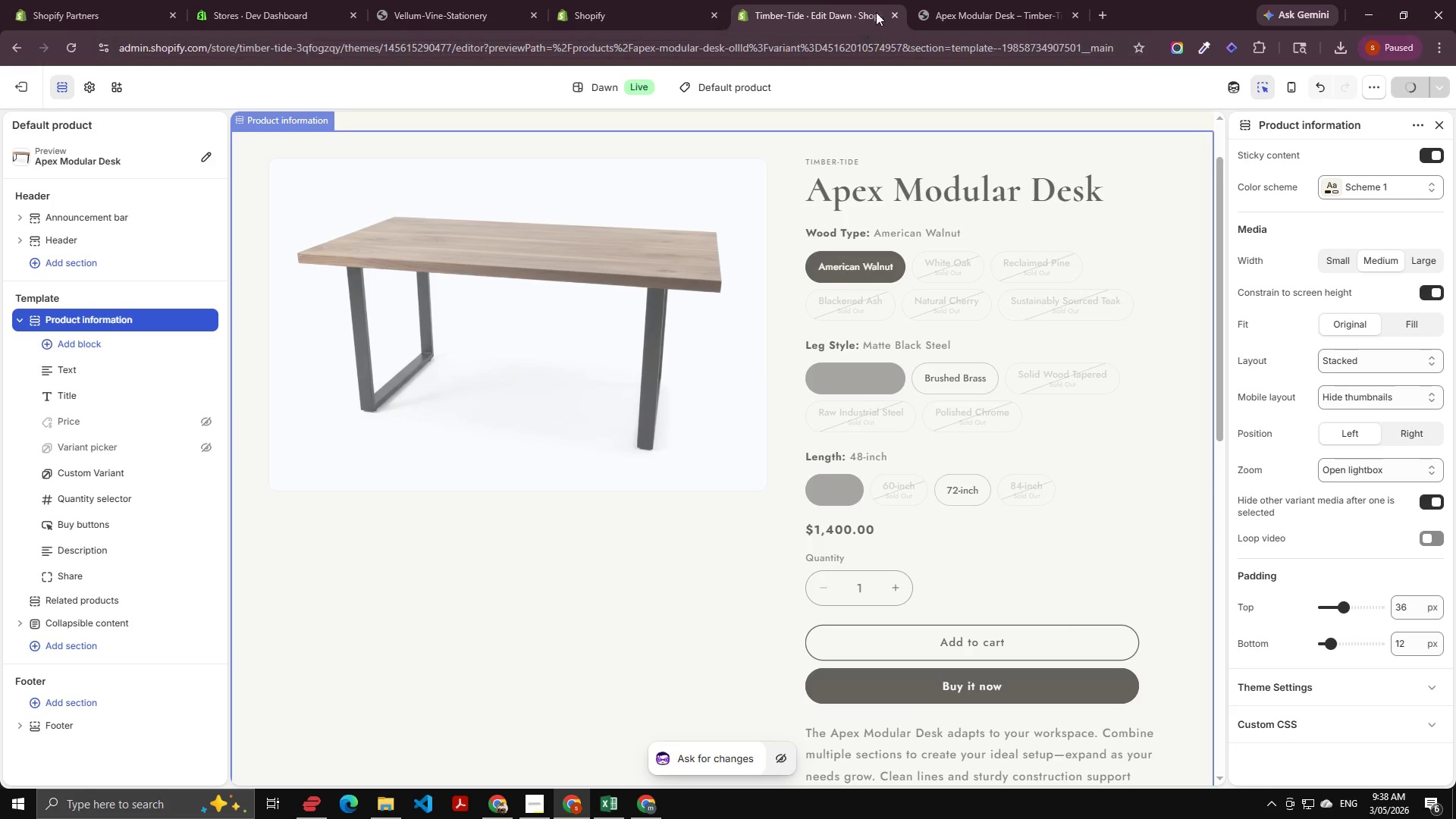 
left_click([958, 0])
 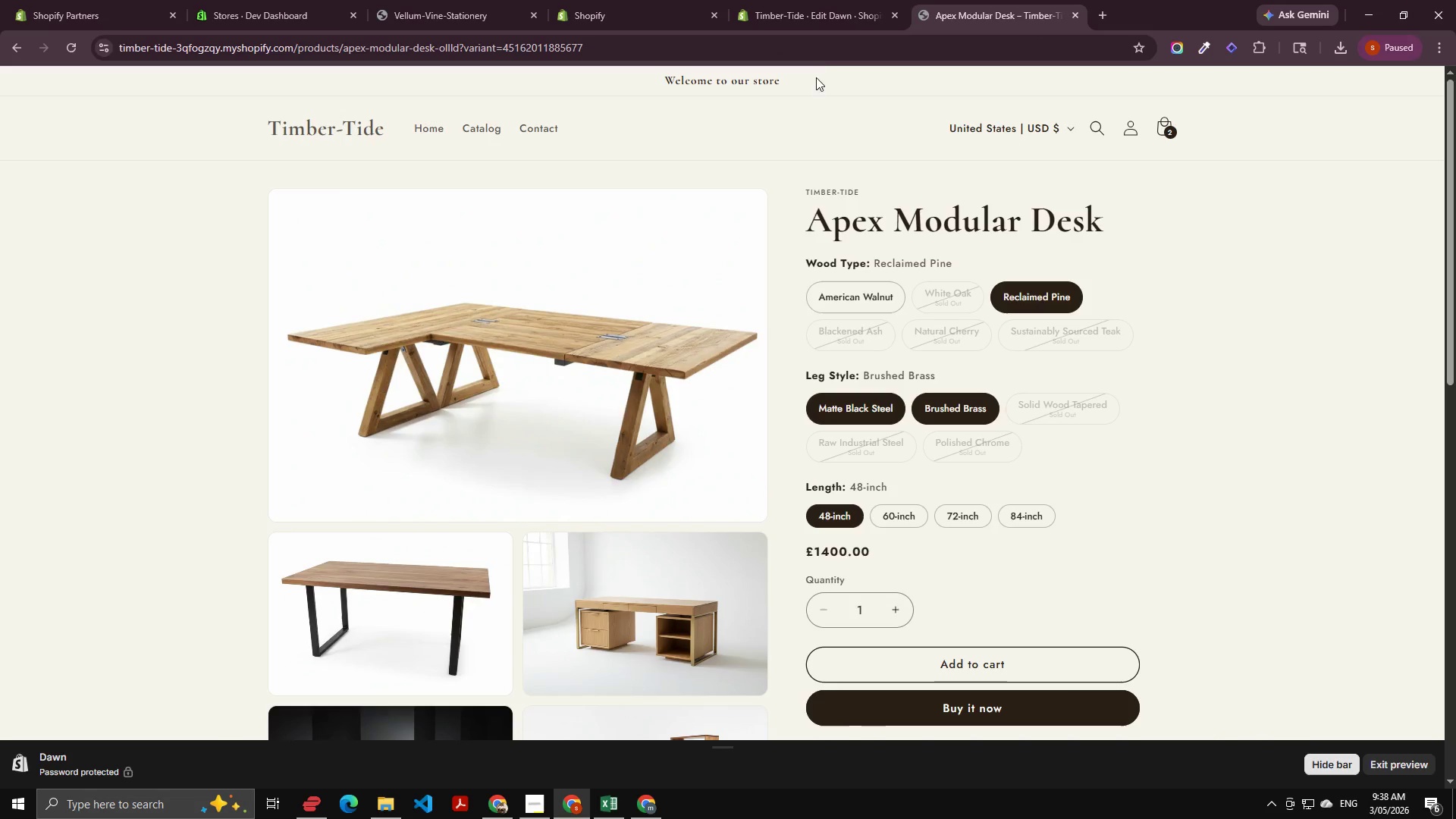 
left_click([819, 55])
 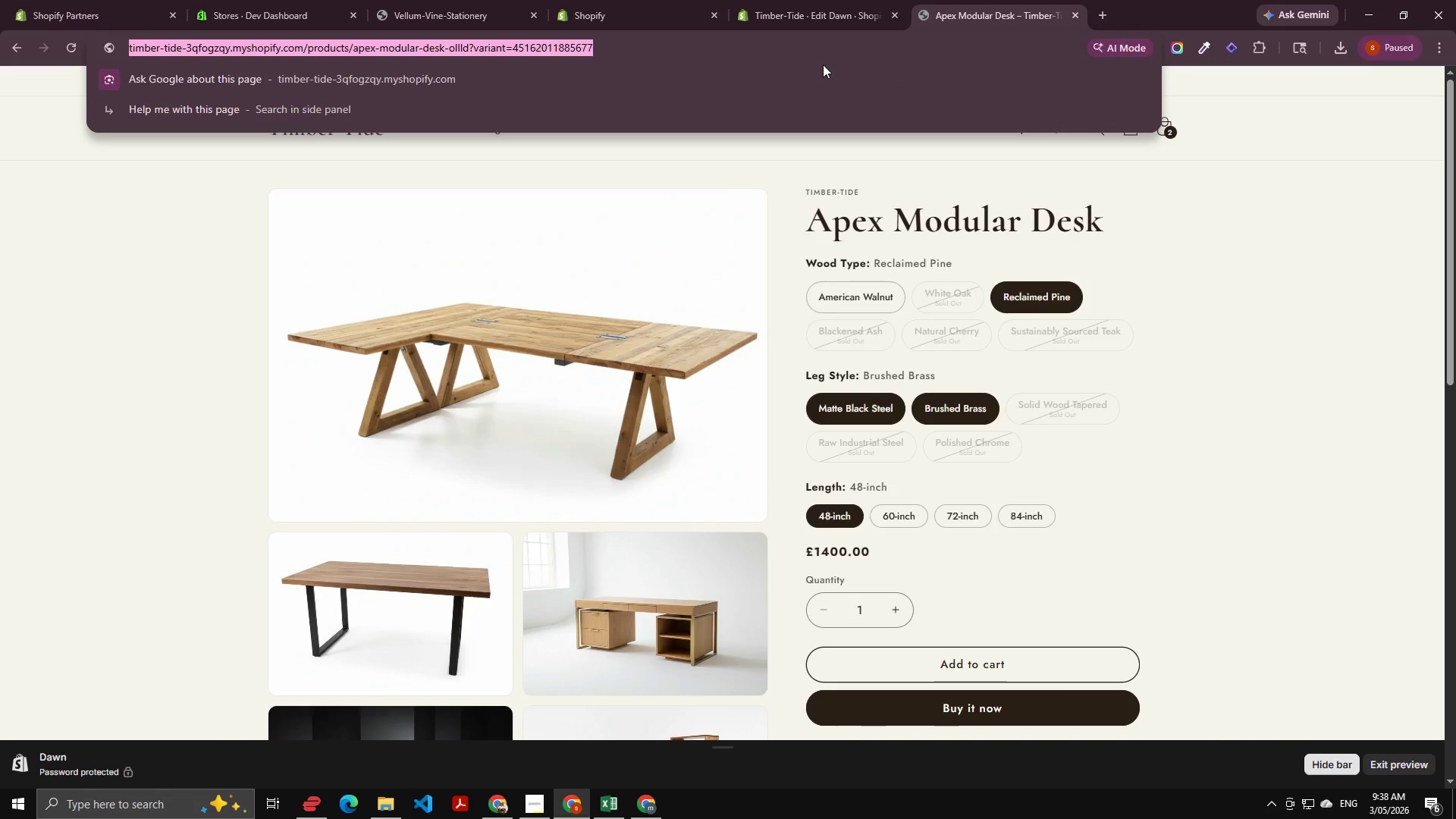 
key(NumpadEnter)
 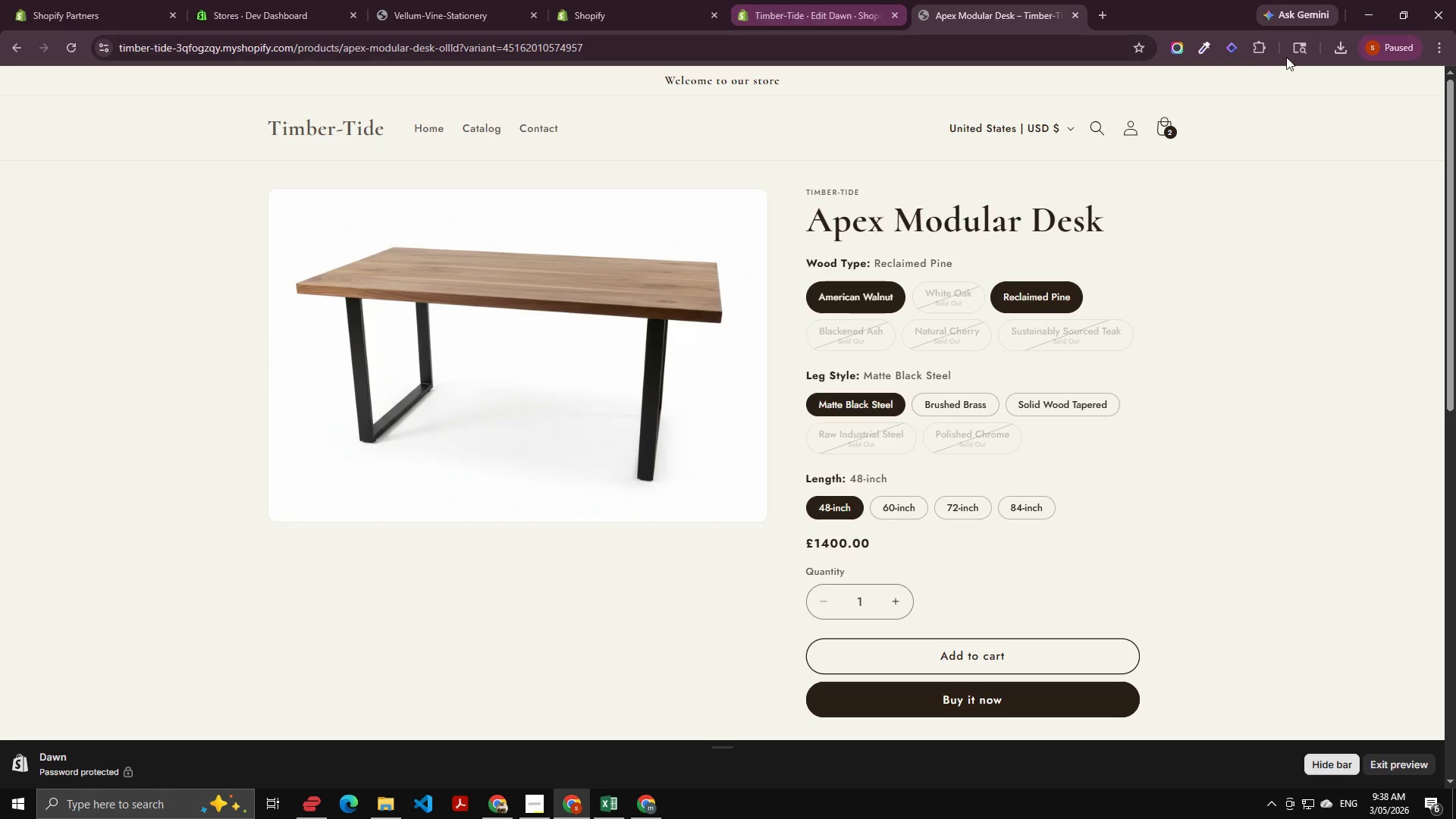 
left_click([874, 297])
 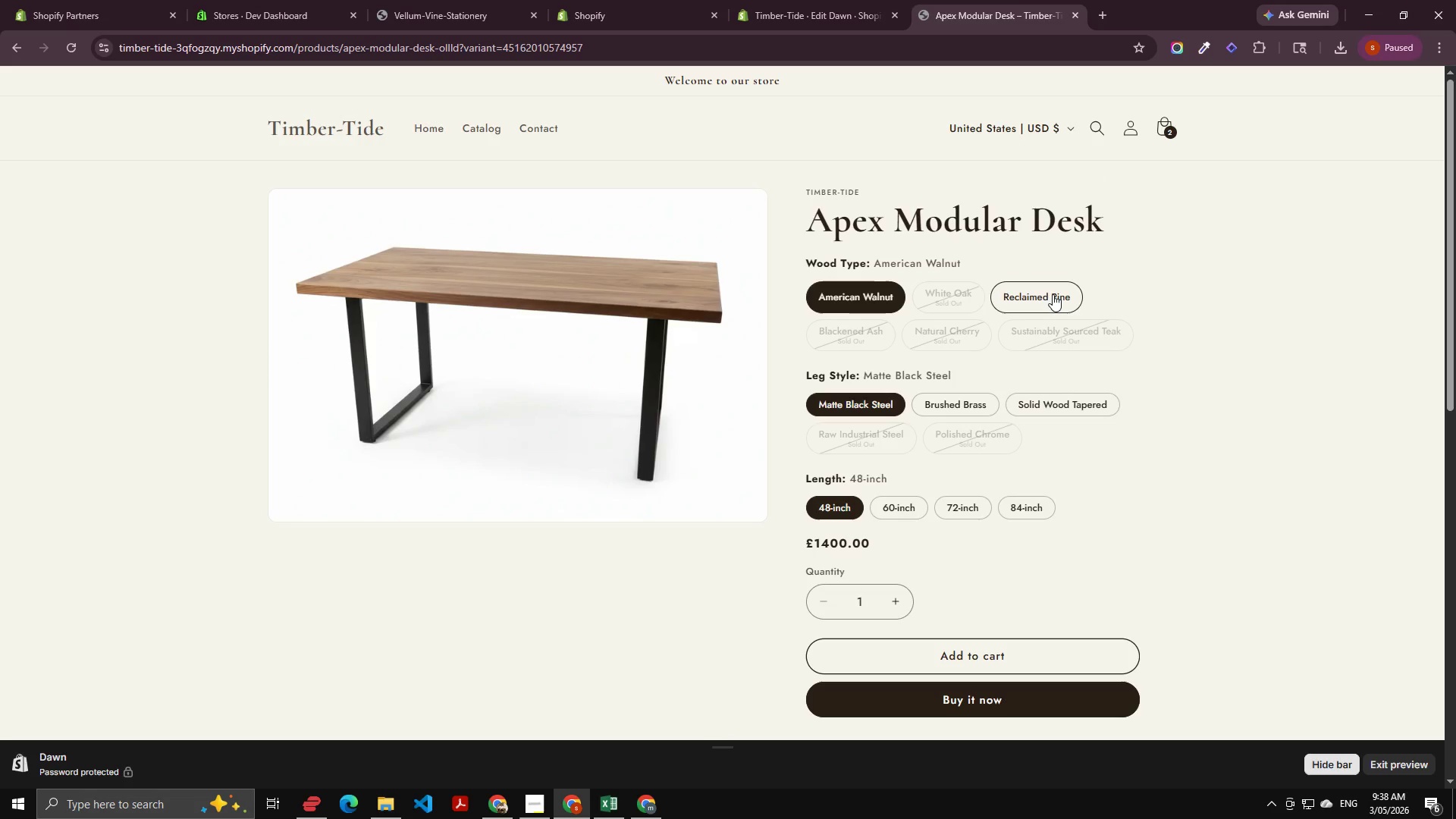 
left_click([1053, 294])
 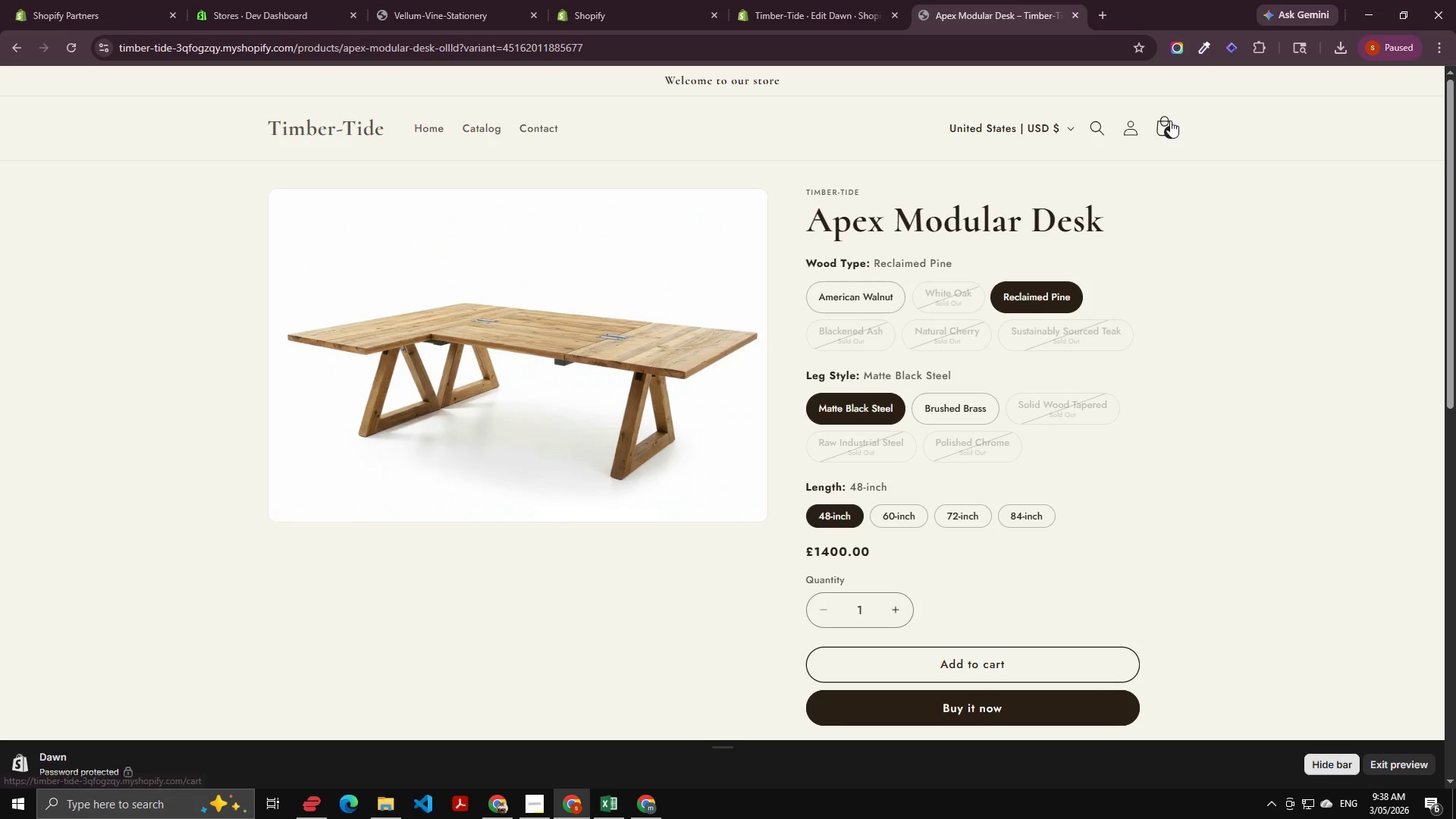 
left_click([954, 410])
 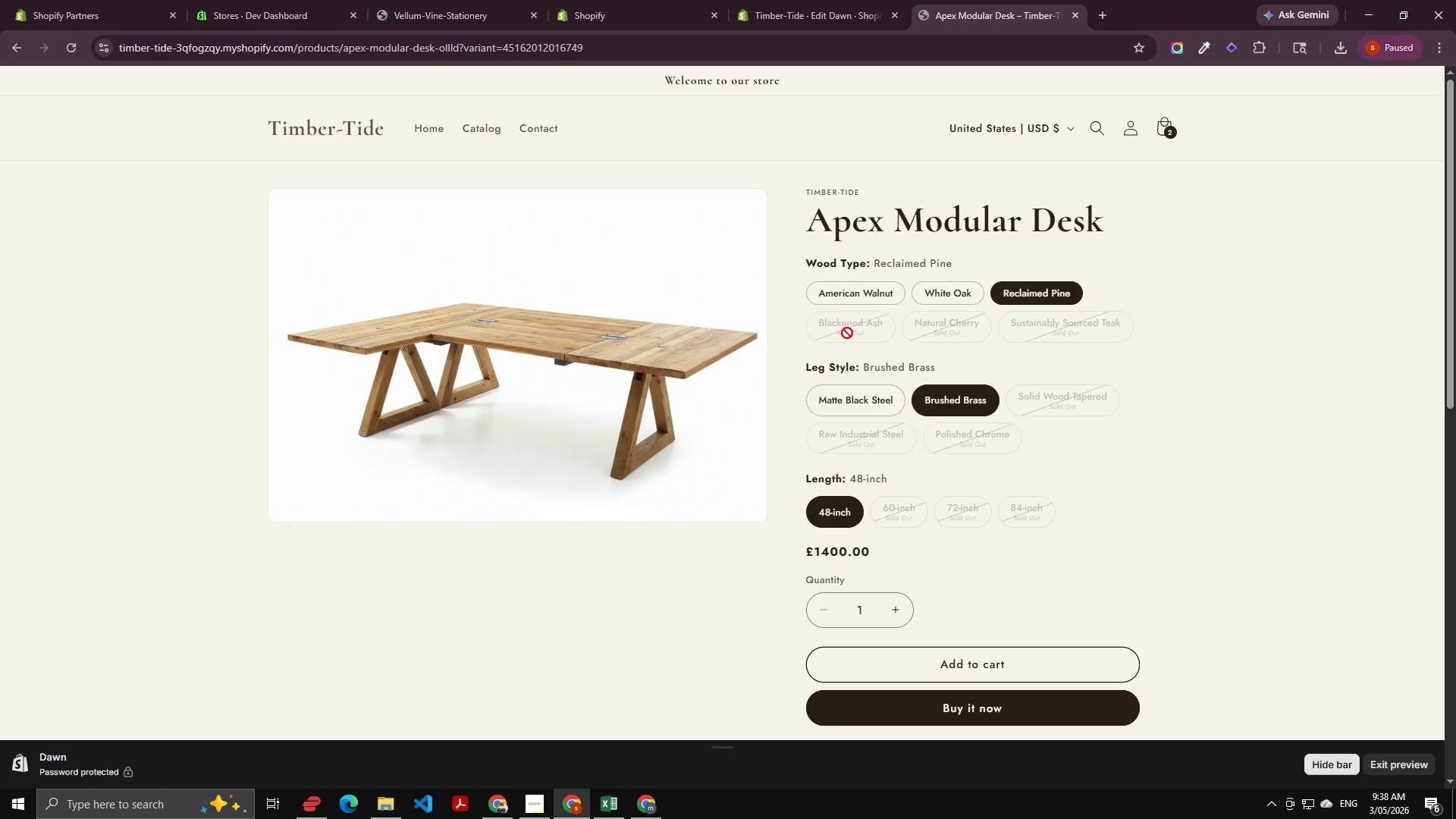 
left_click([850, 300])
 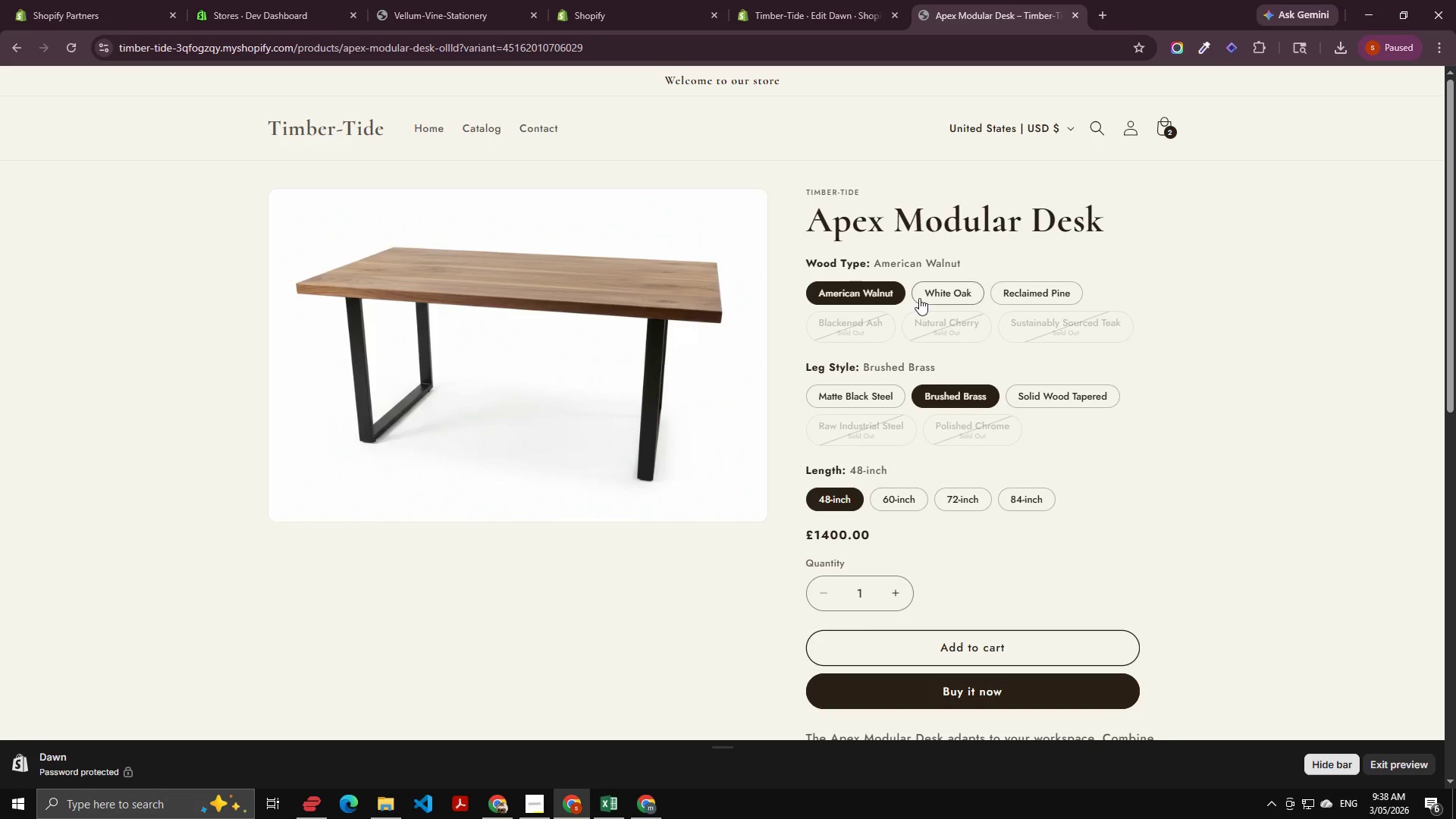 
left_click([923, 298])
 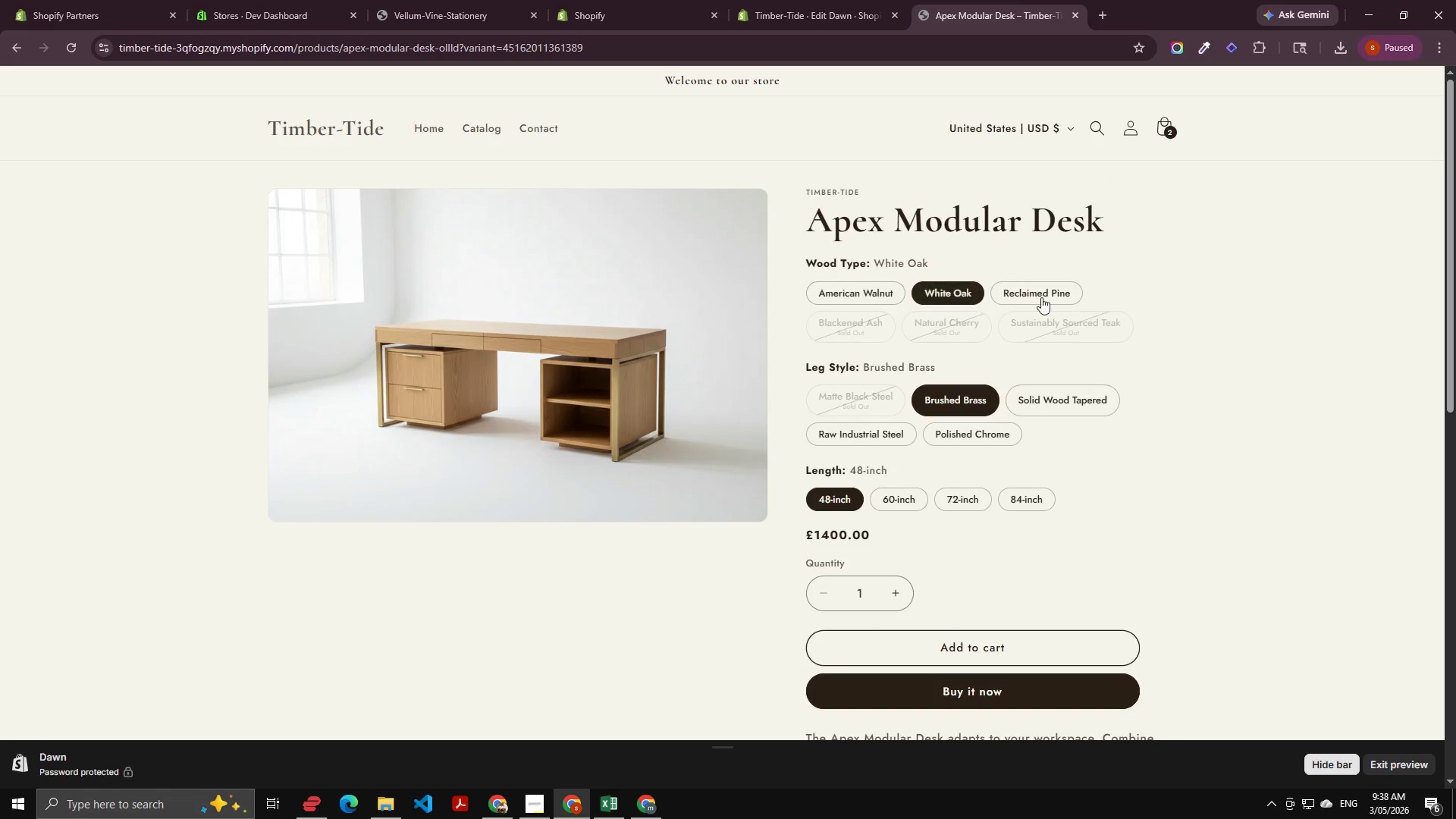 
left_click([1081, 296])
 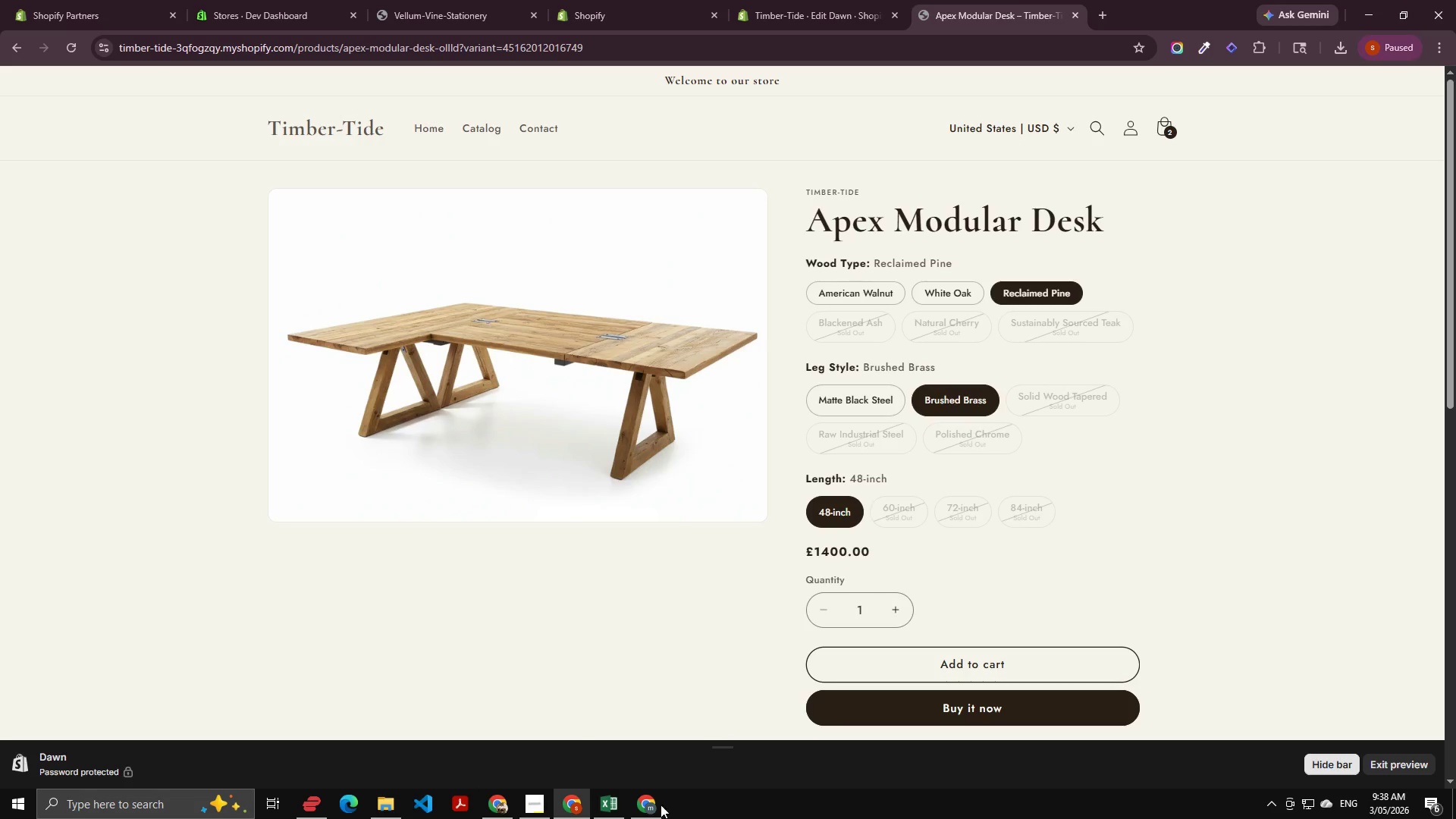 
scroll: coordinate [279, 510], scroll_direction: down, amount: 7.0
 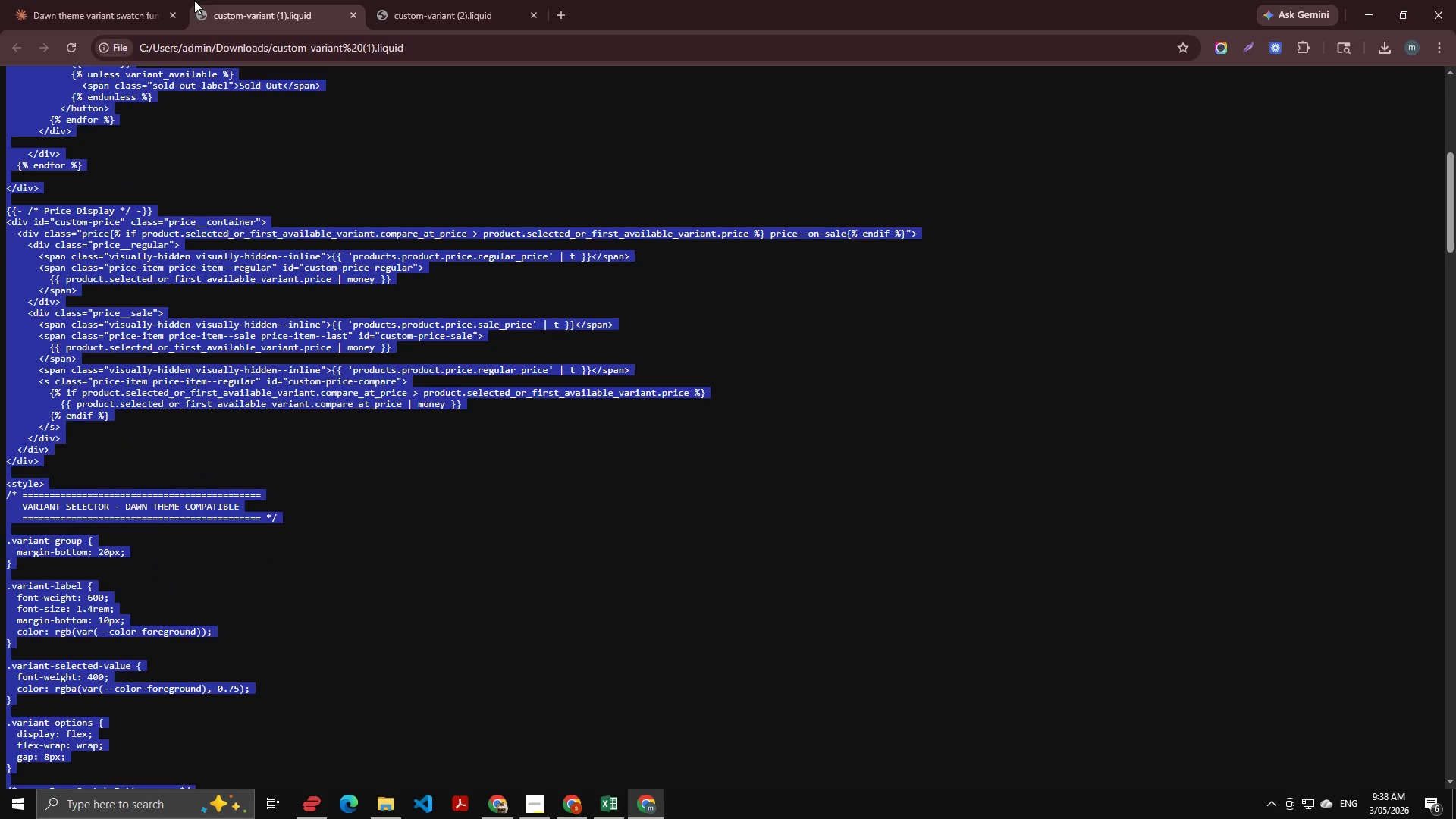 
left_click([184, 0])
 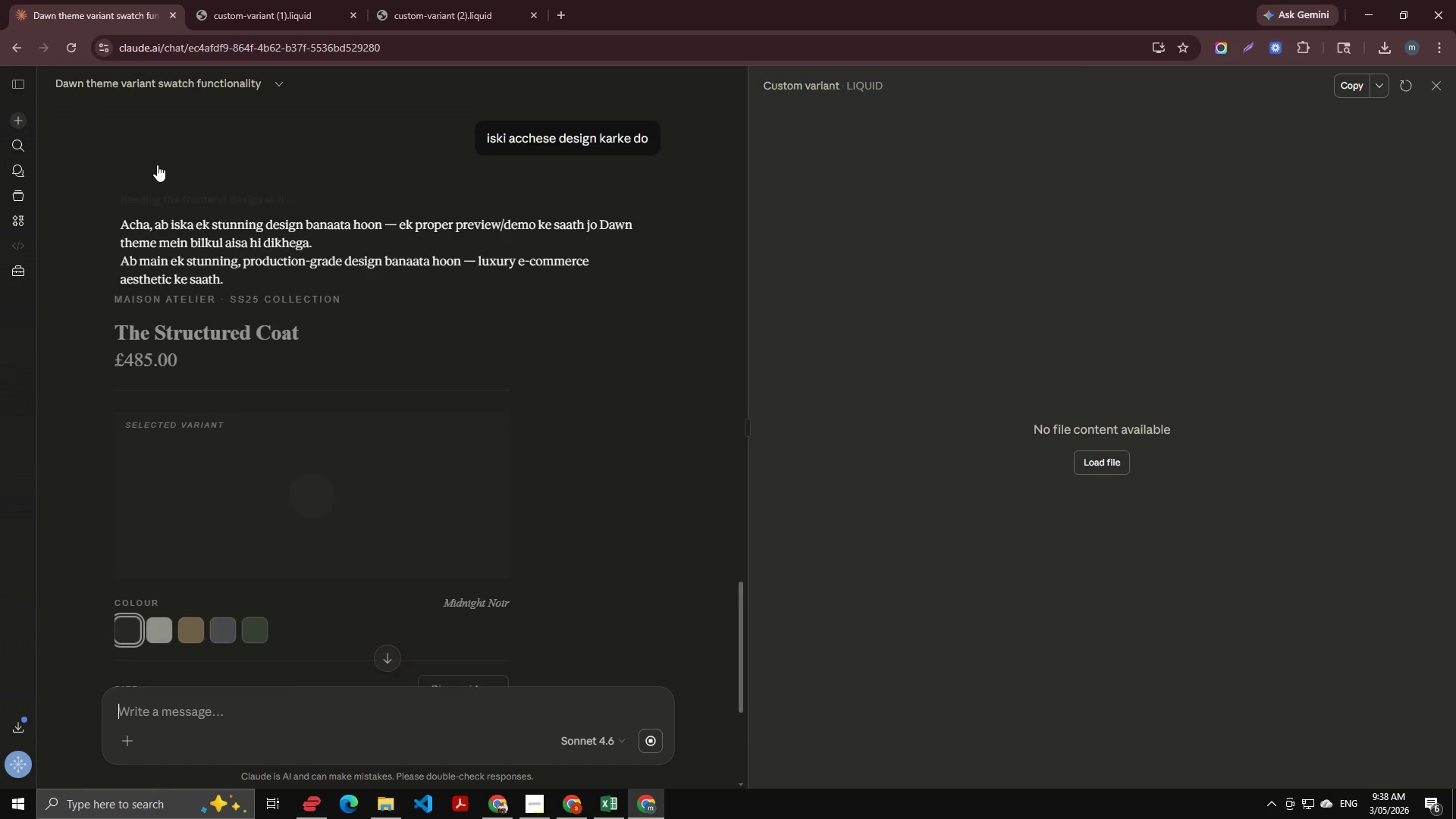 
scroll: coordinate [260, 476], scroll_direction: down, amount: 9.0
 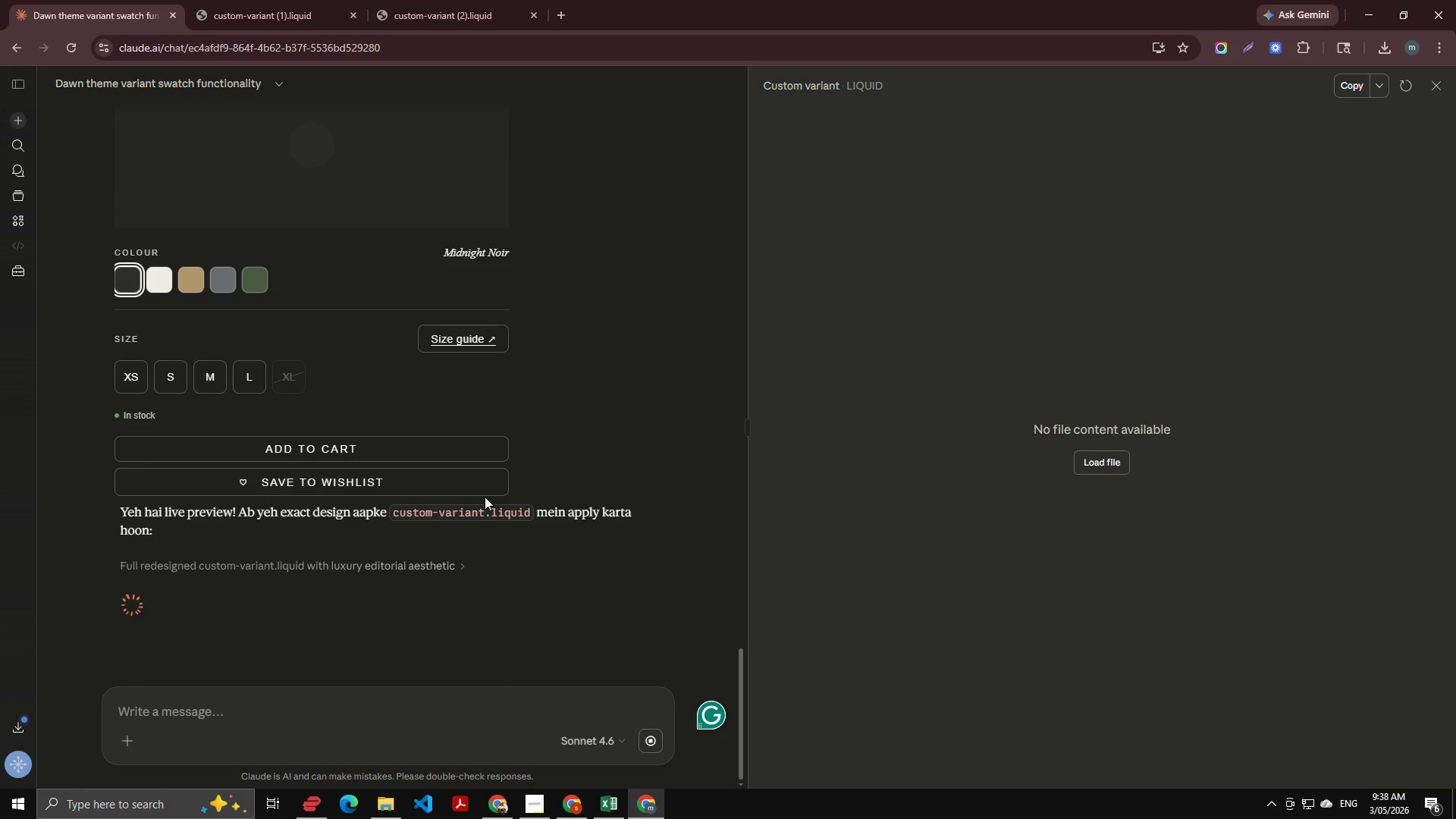 
scroll: coordinate [444, 504], scroll_direction: up, amount: 5.0
 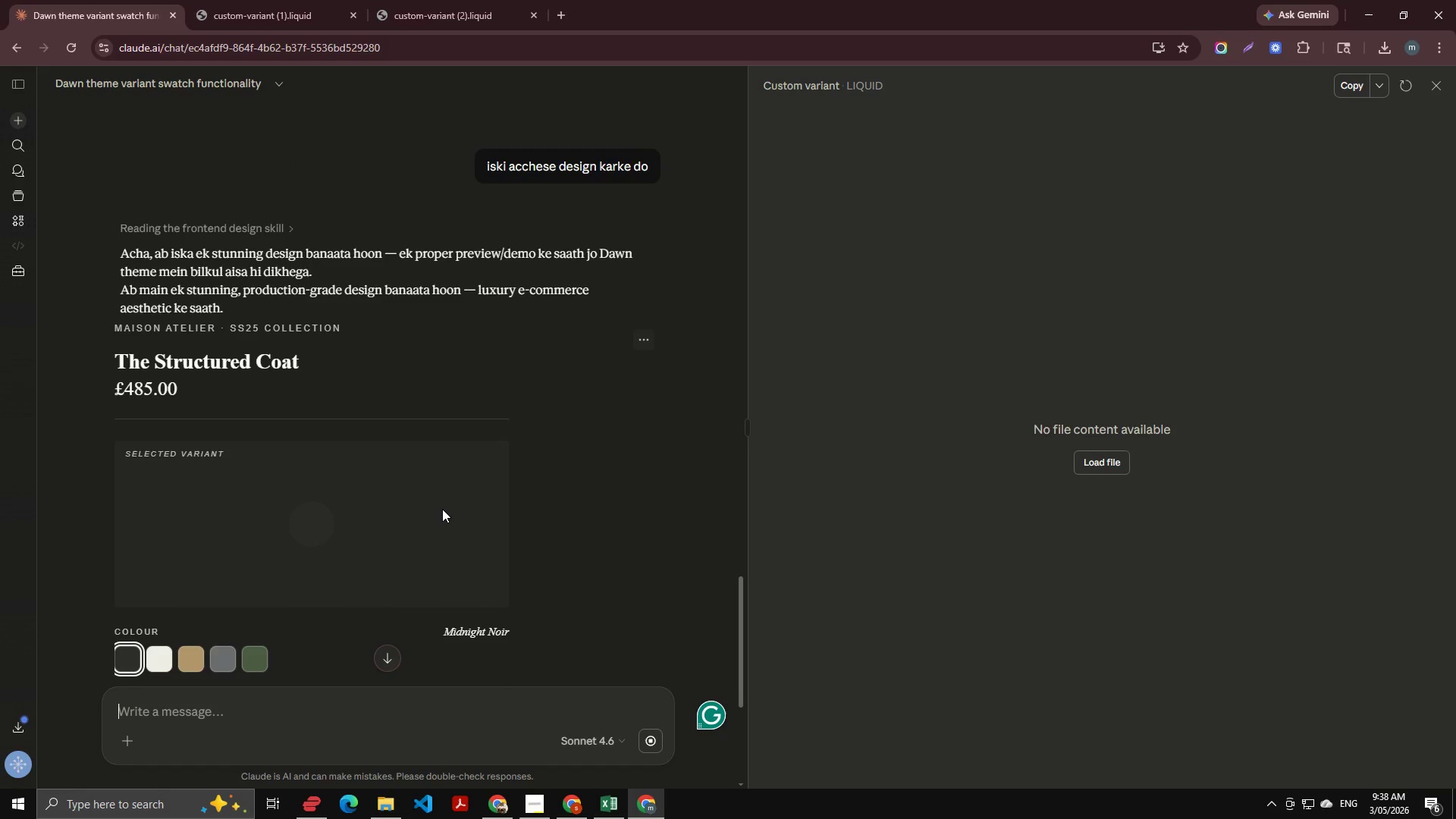 
scroll: coordinate [407, 561], scroll_direction: down, amount: 10.0
 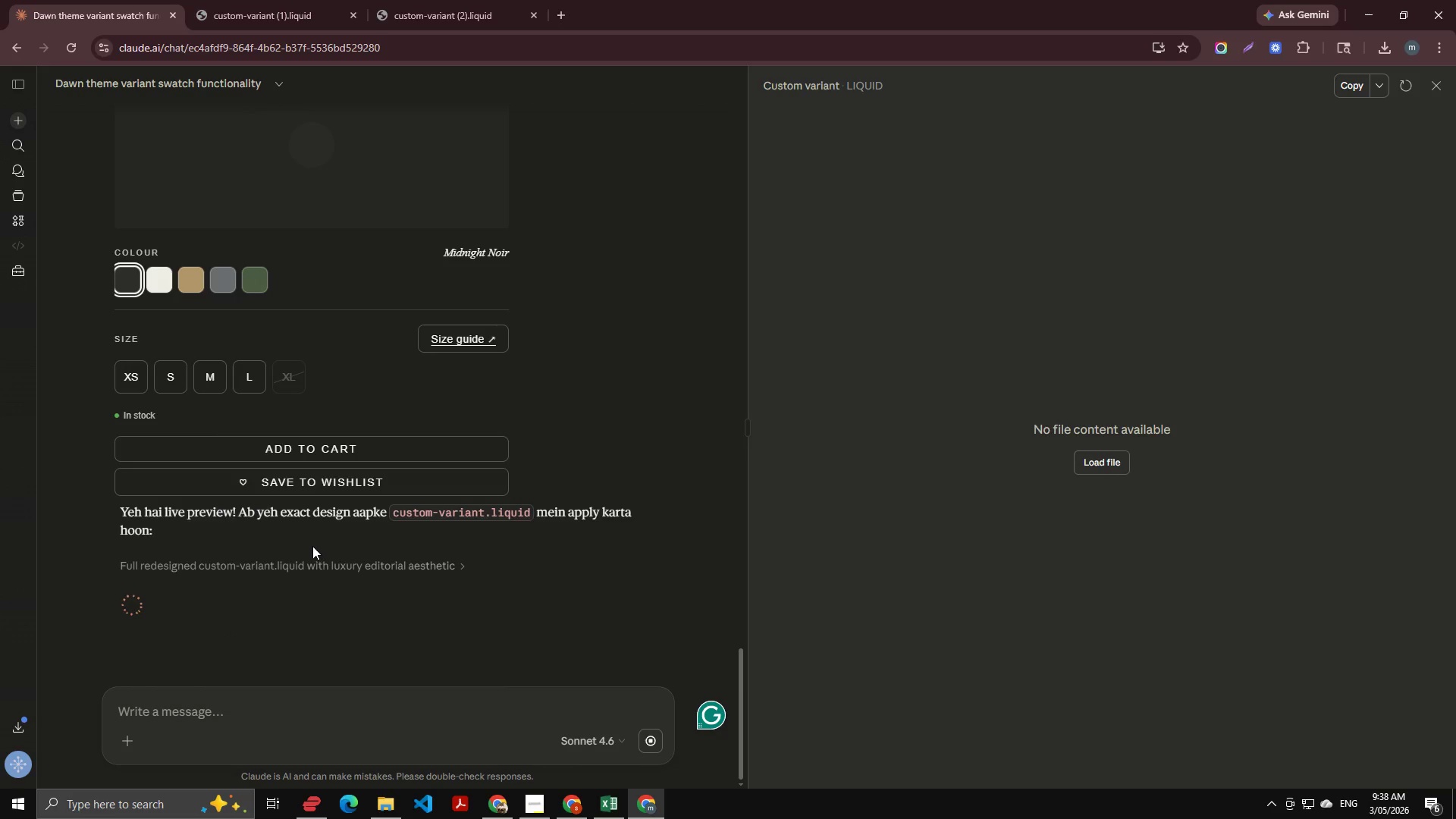 
left_click([307, 566])
 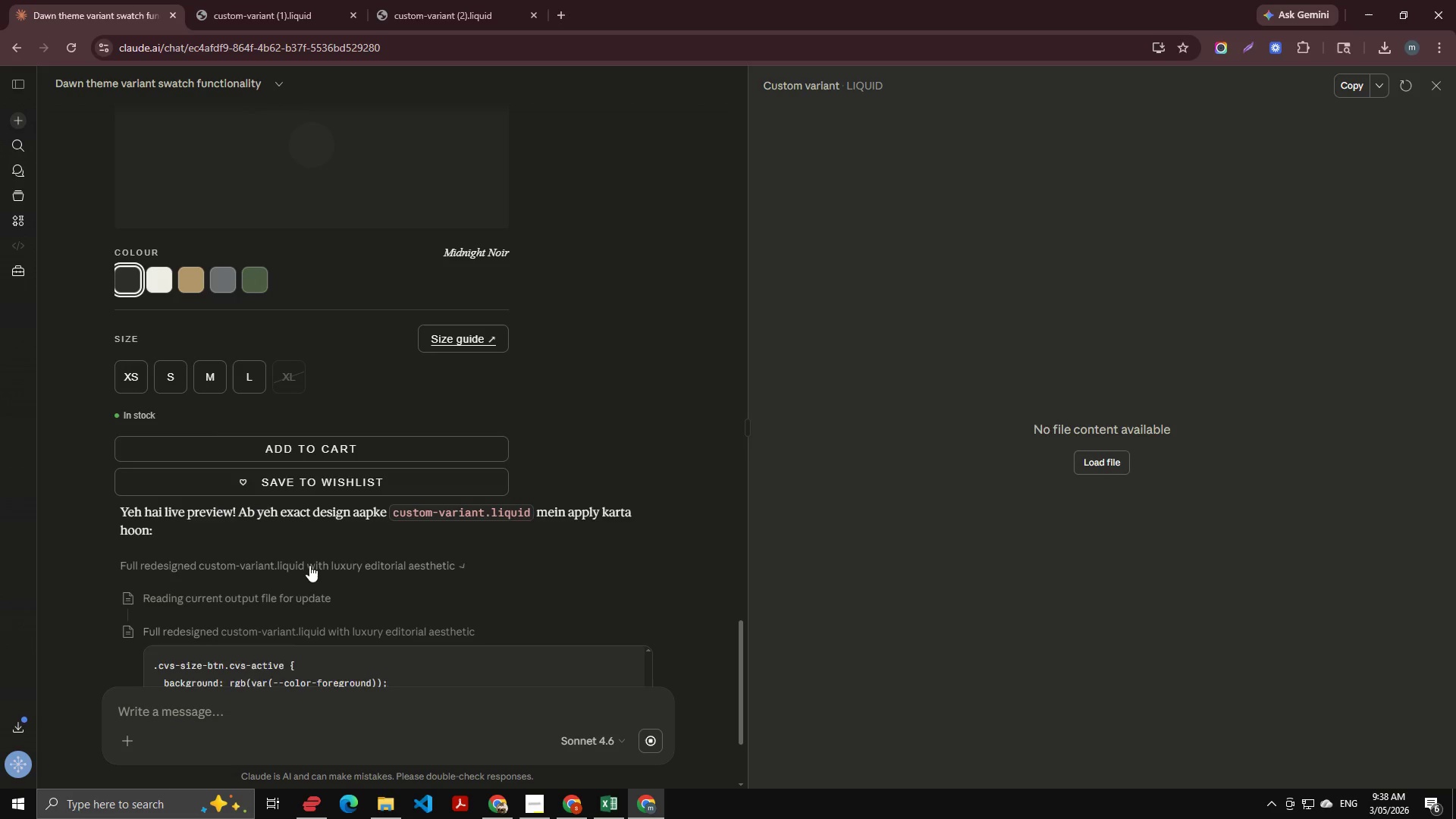 
scroll: coordinate [356, 561], scroll_direction: down, amount: 3.0
 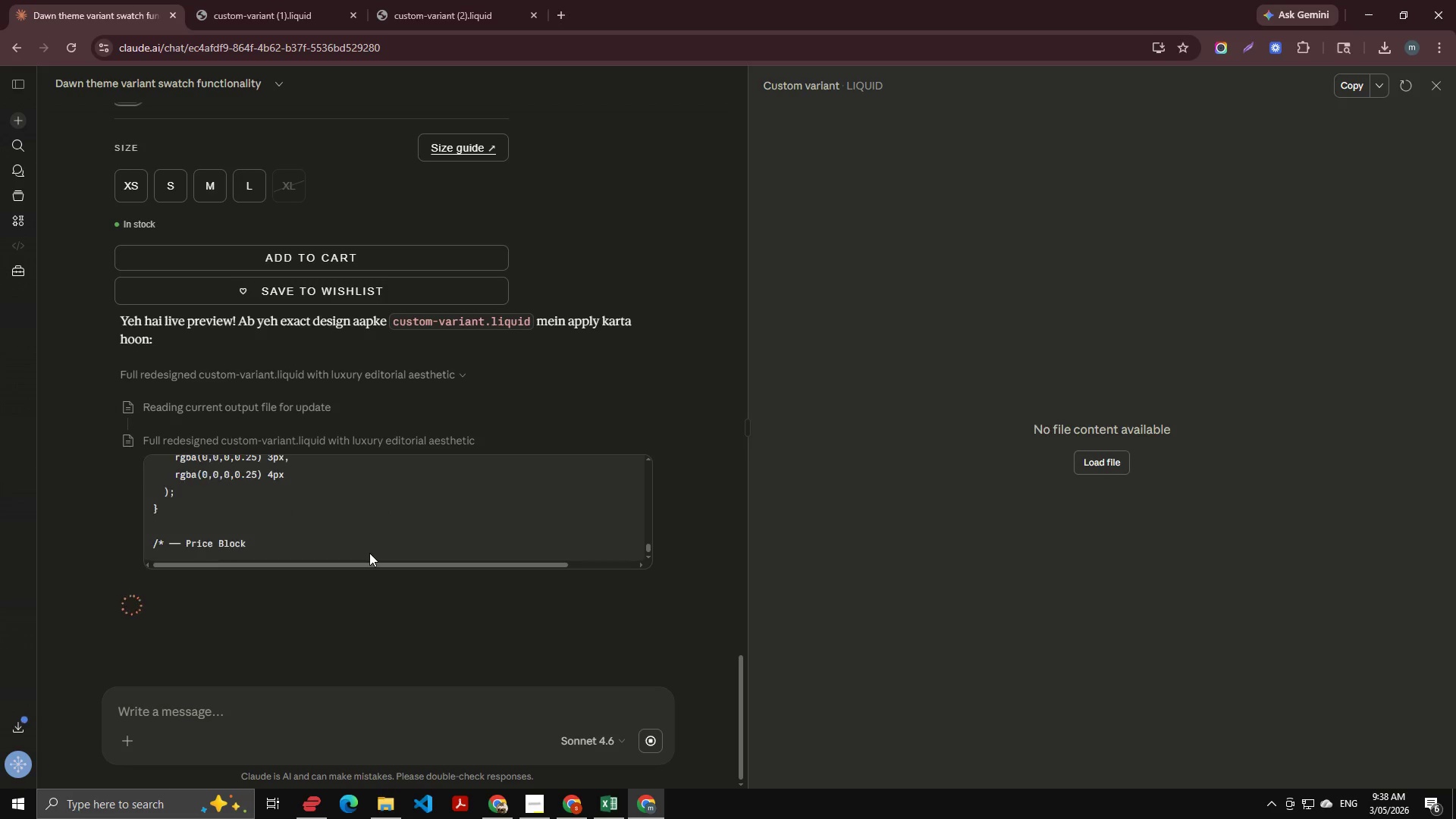 
scroll: coordinate [381, 545], scroll_direction: up, amount: 5.0
 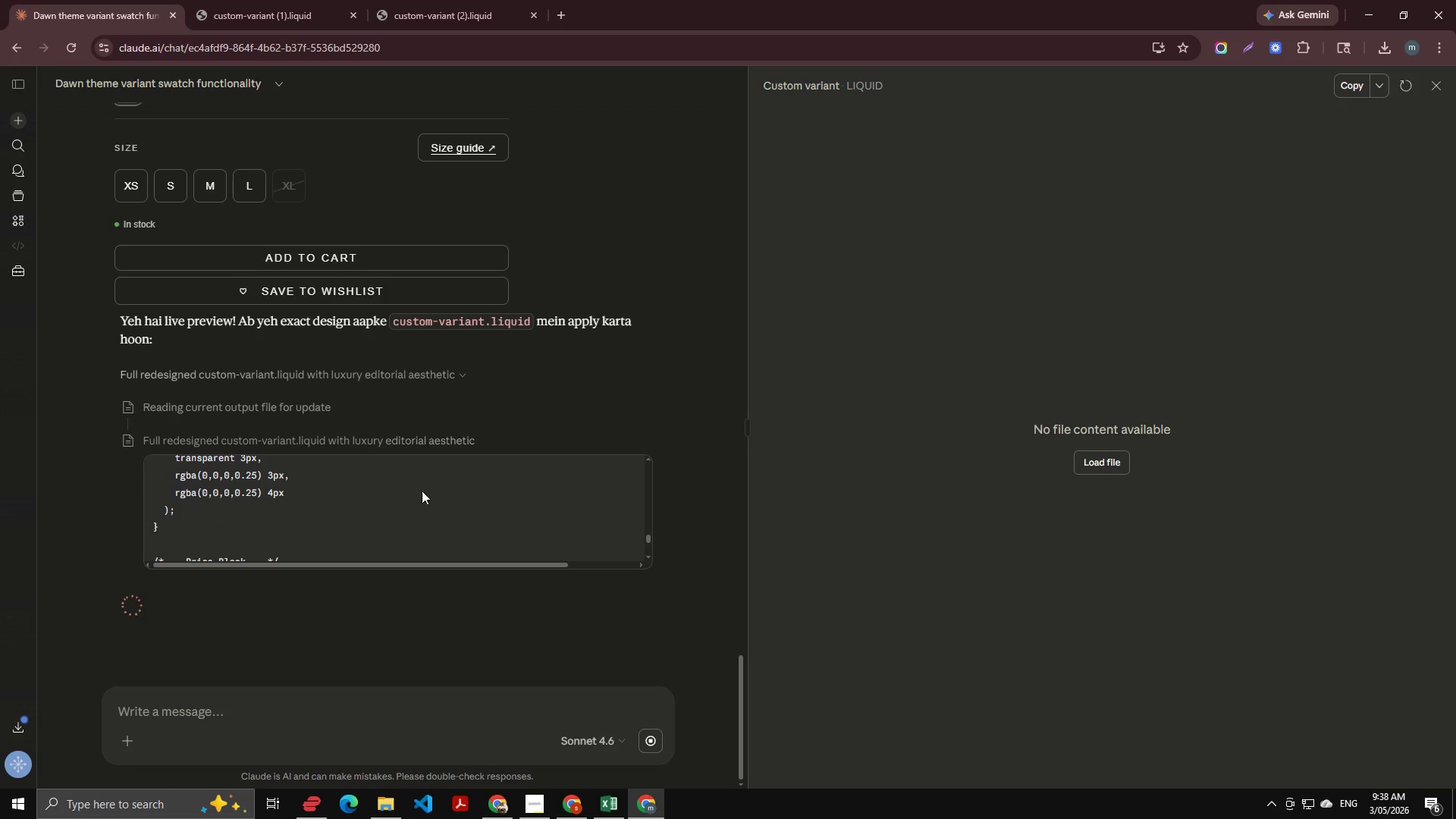 
left_click([300, 0])
 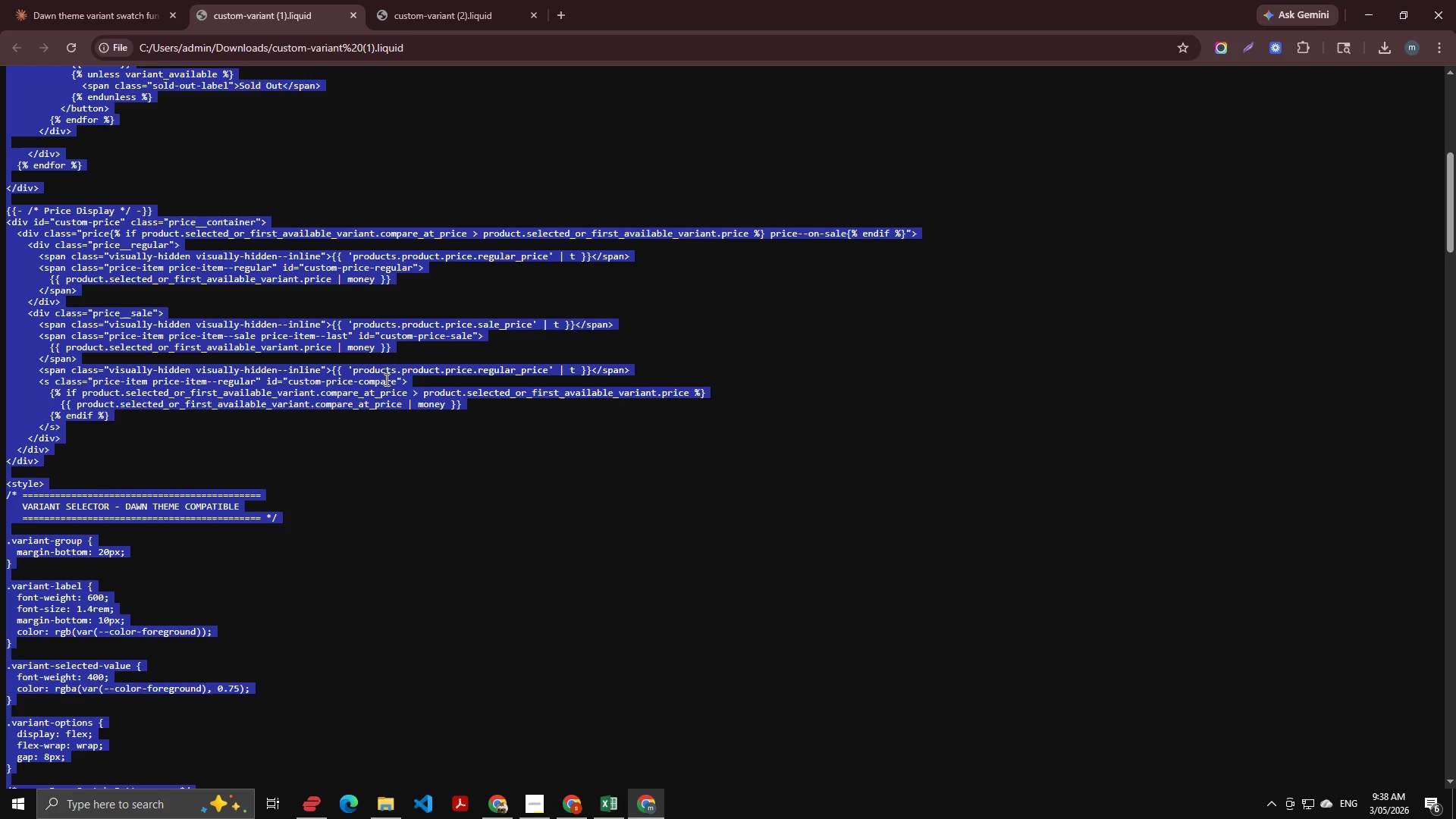 
scroll: coordinate [362, 364], scroll_direction: up, amount: 4.0
 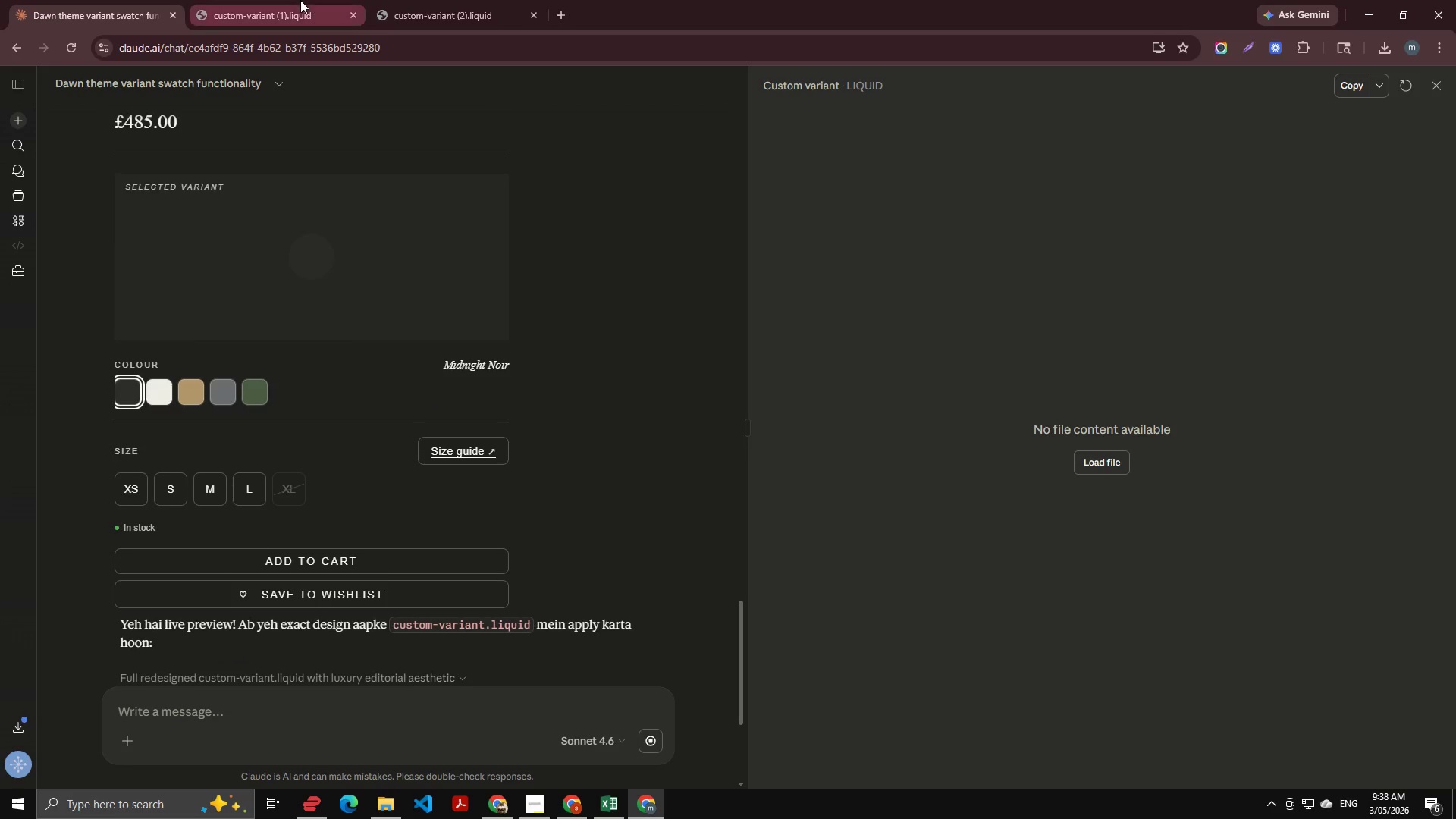 
left_click([401, 523])
 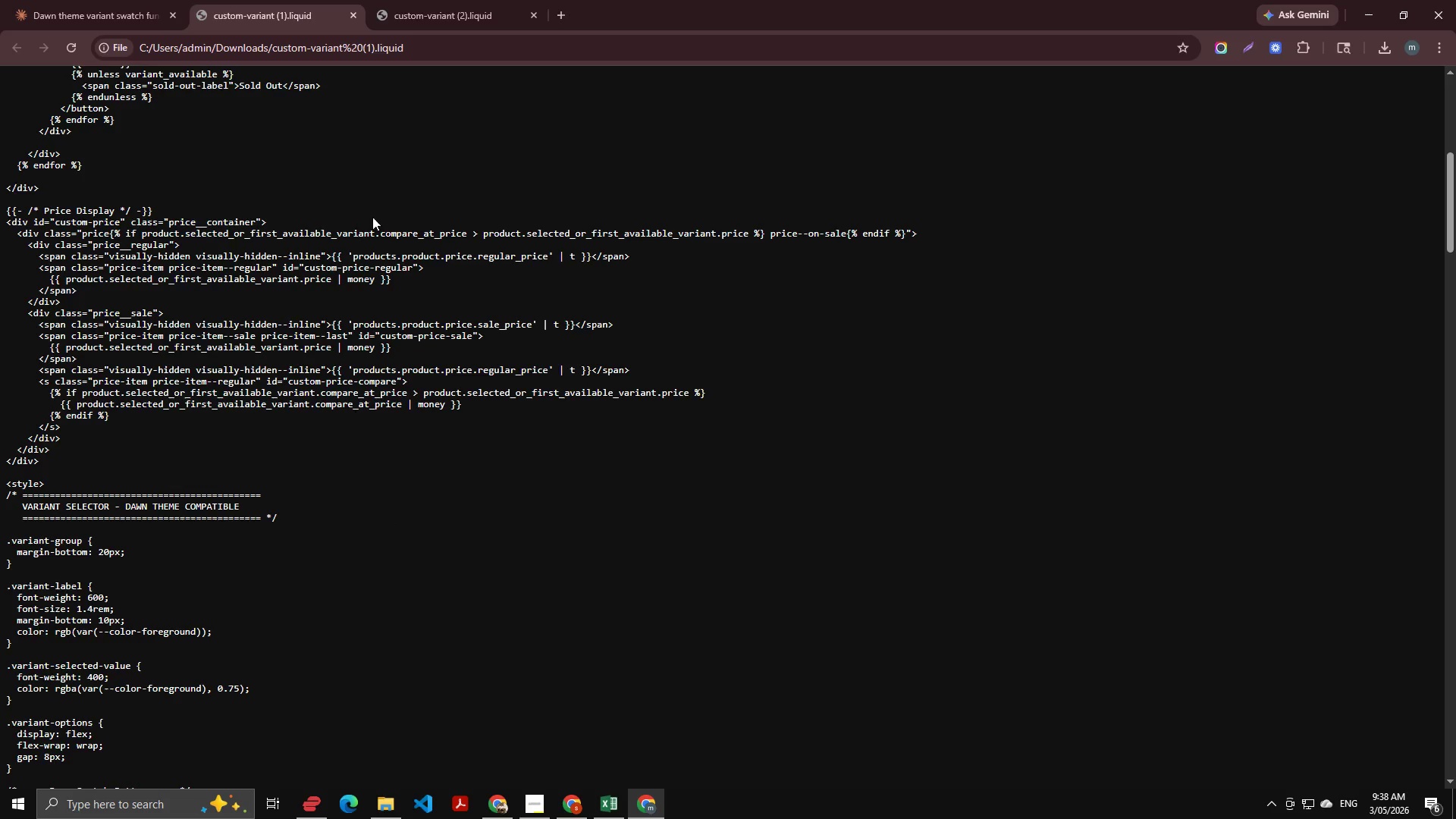 
left_click([443, 0])
 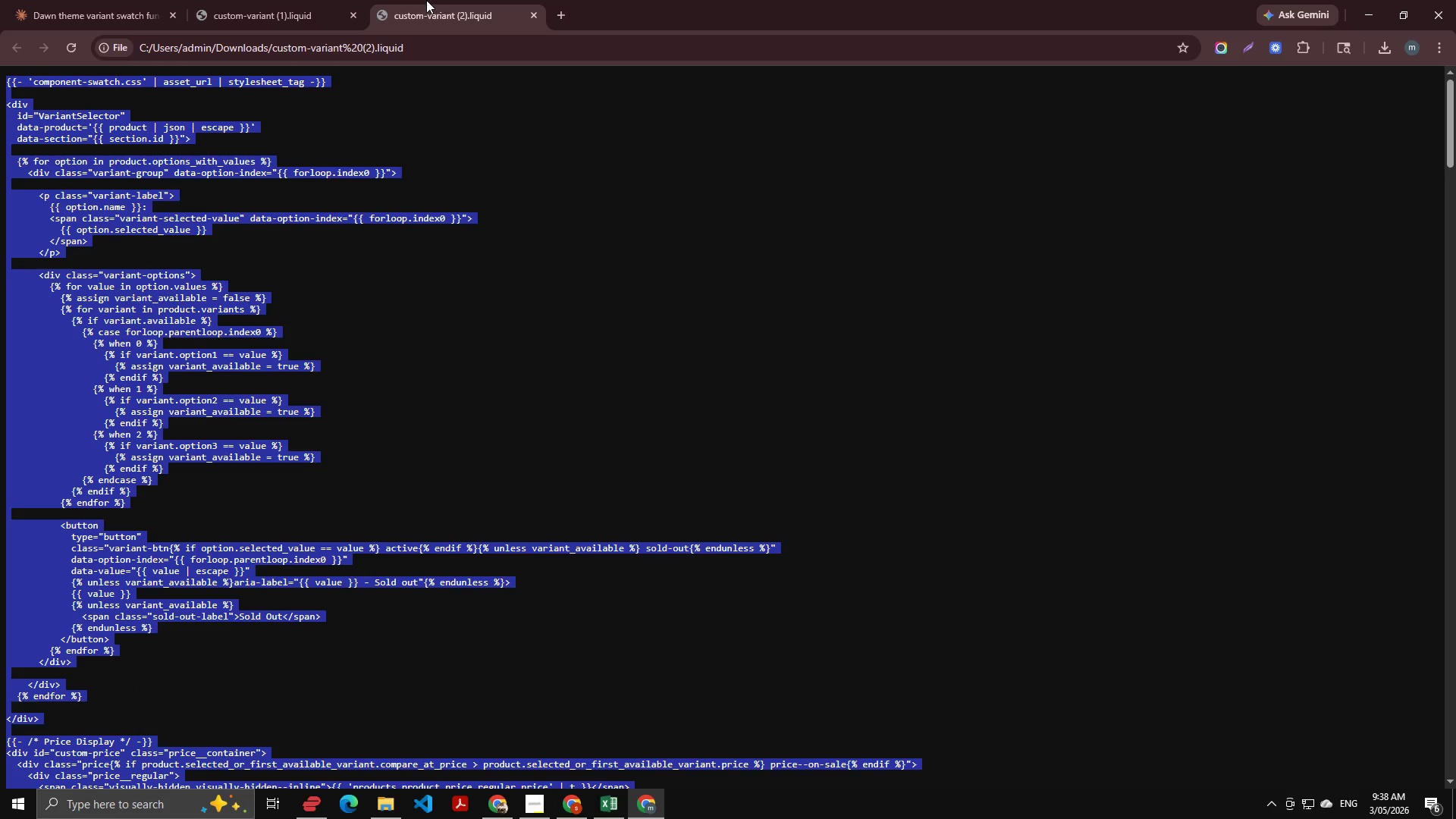 
key(Alt+AltLeft)
 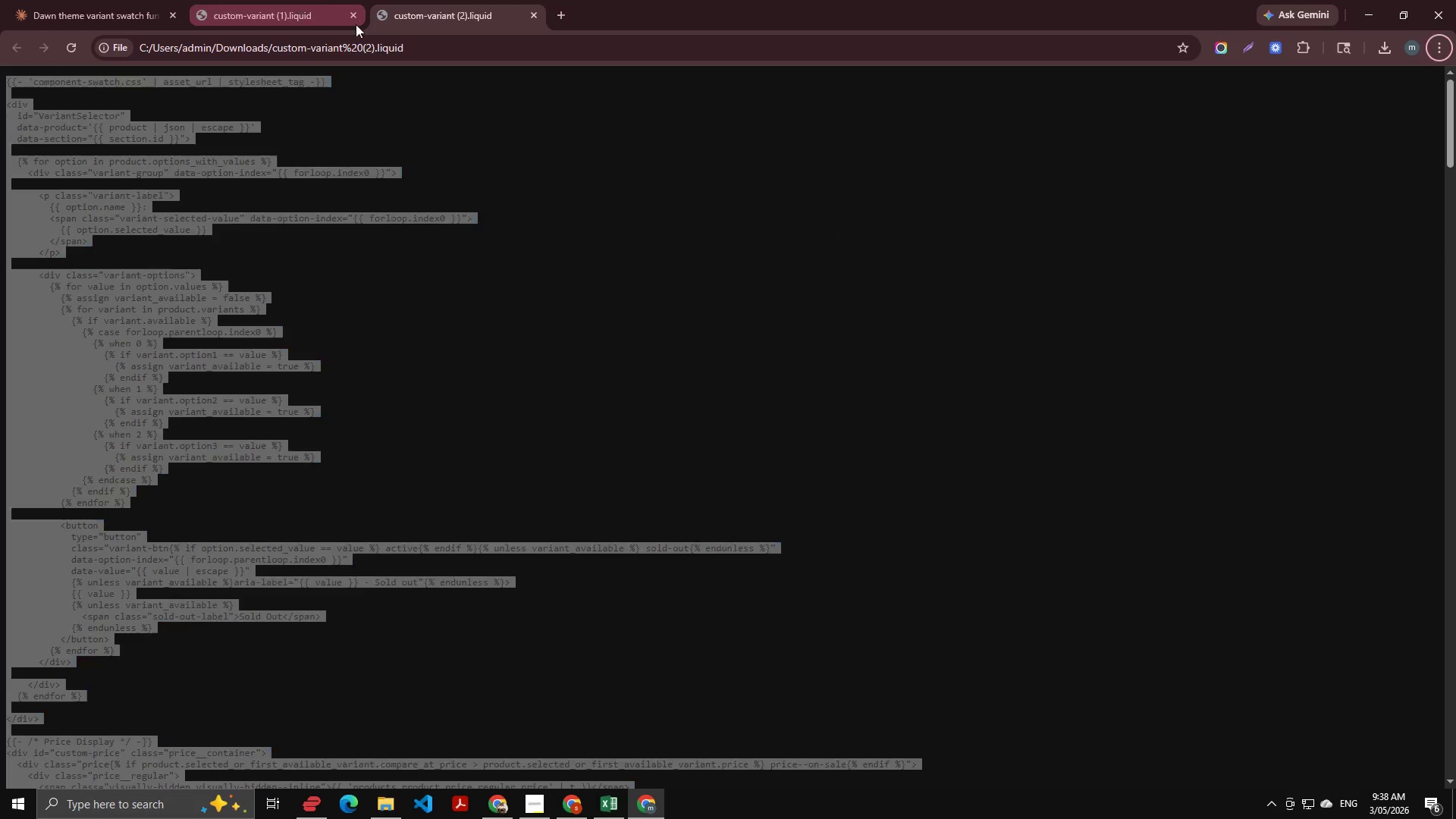 
key(Alt+AltLeft)
 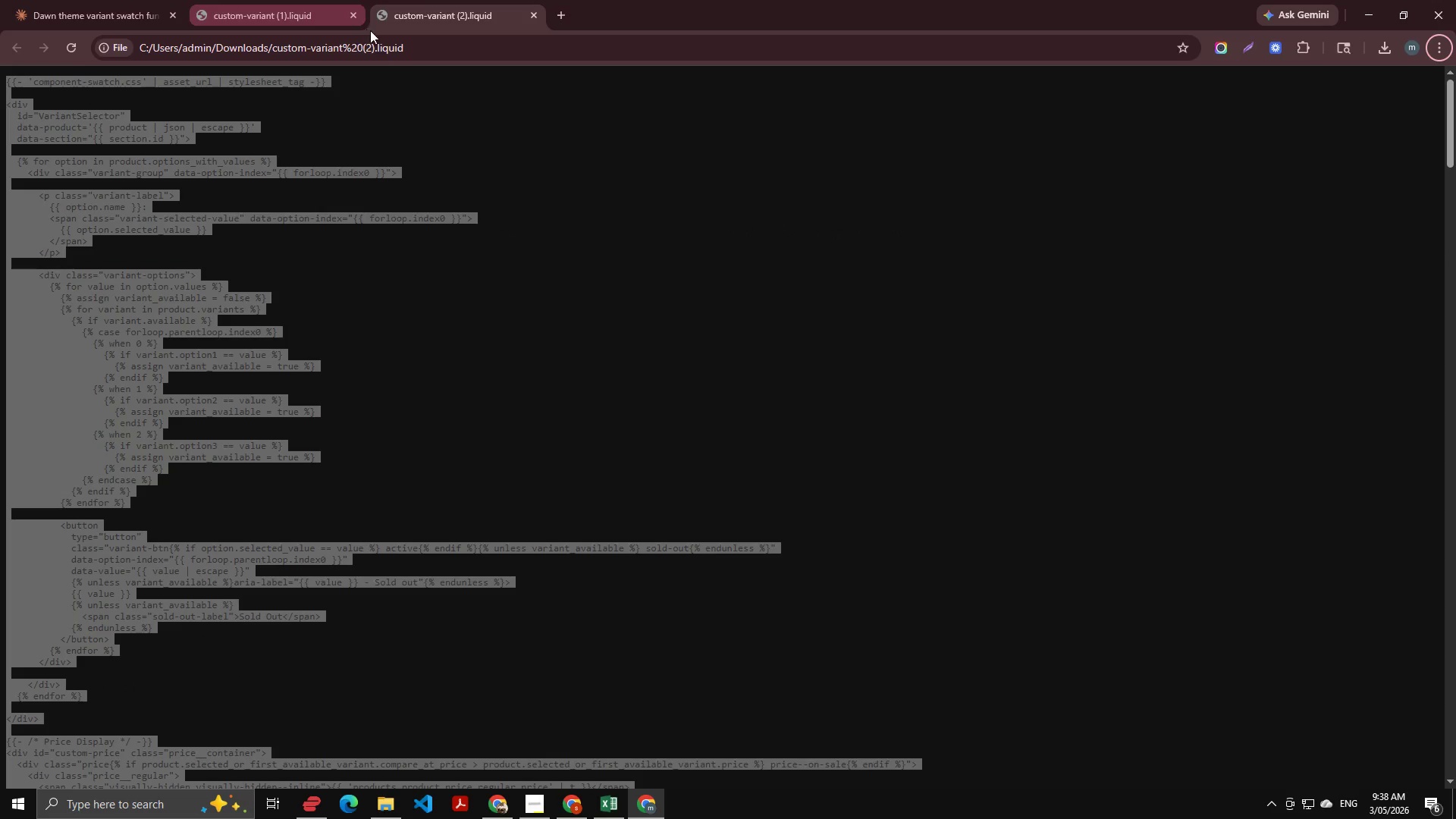 
key(Alt+Tab)
 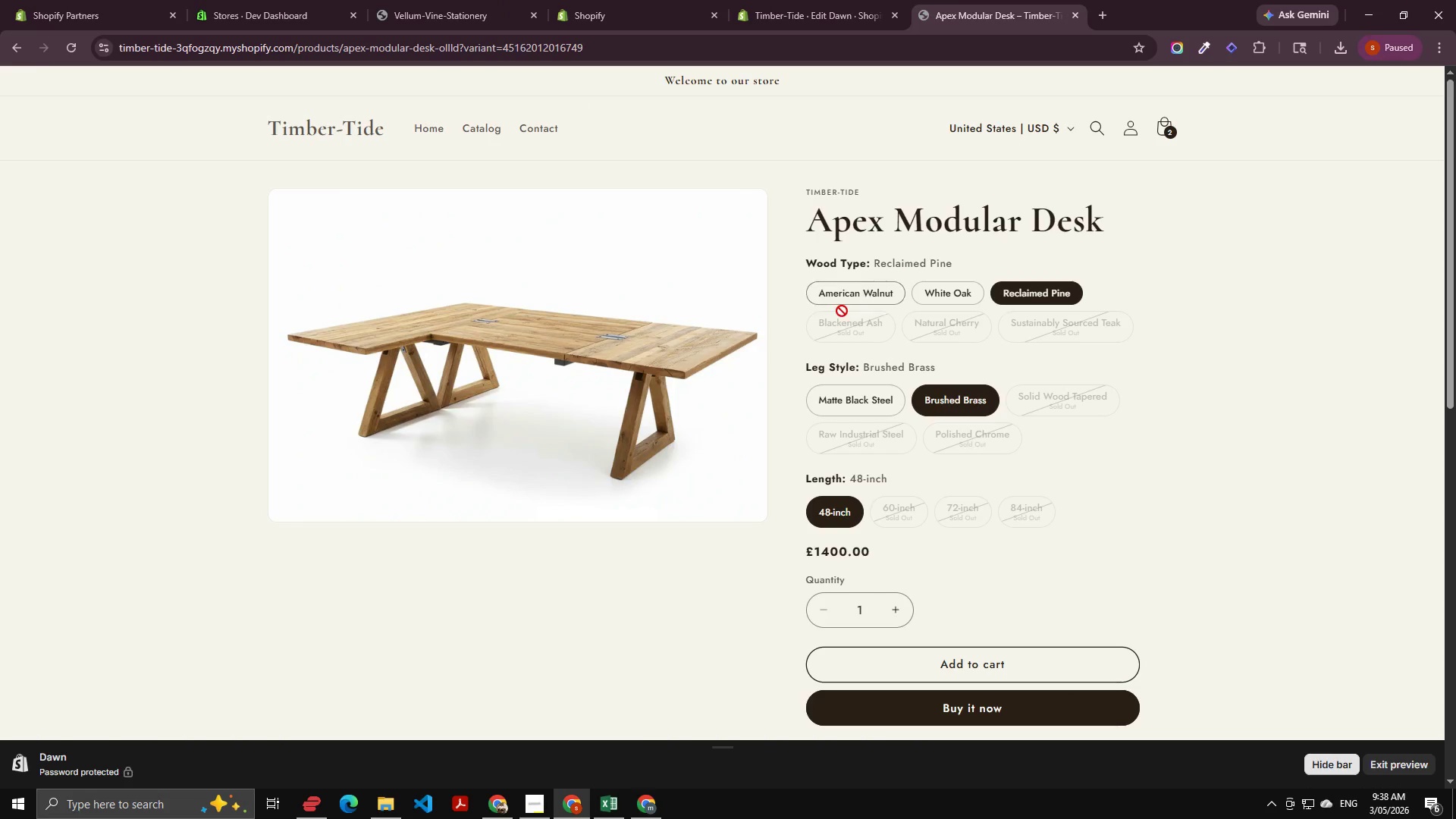 
right_click([841, 311])
 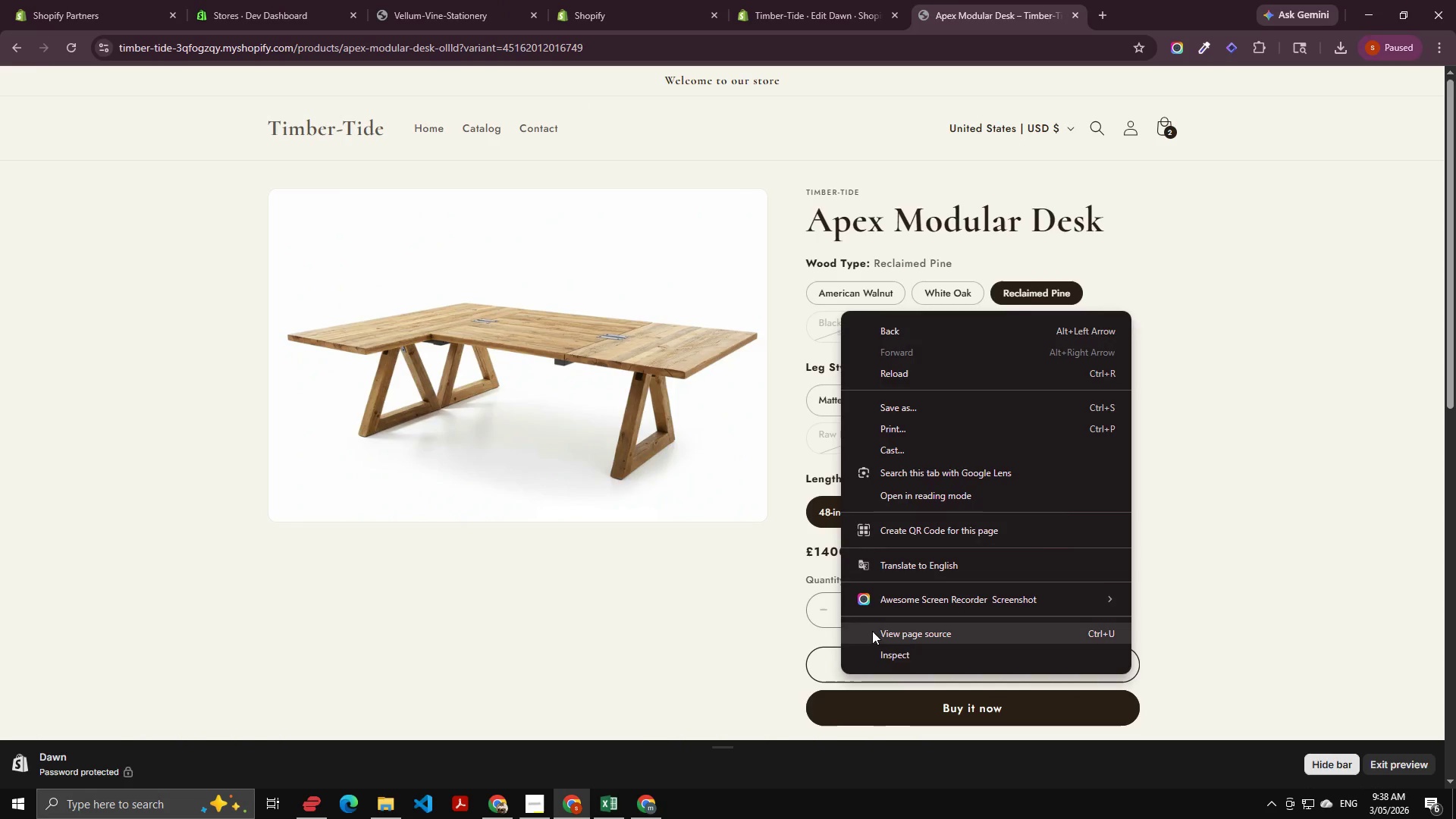 
left_click([891, 653])
 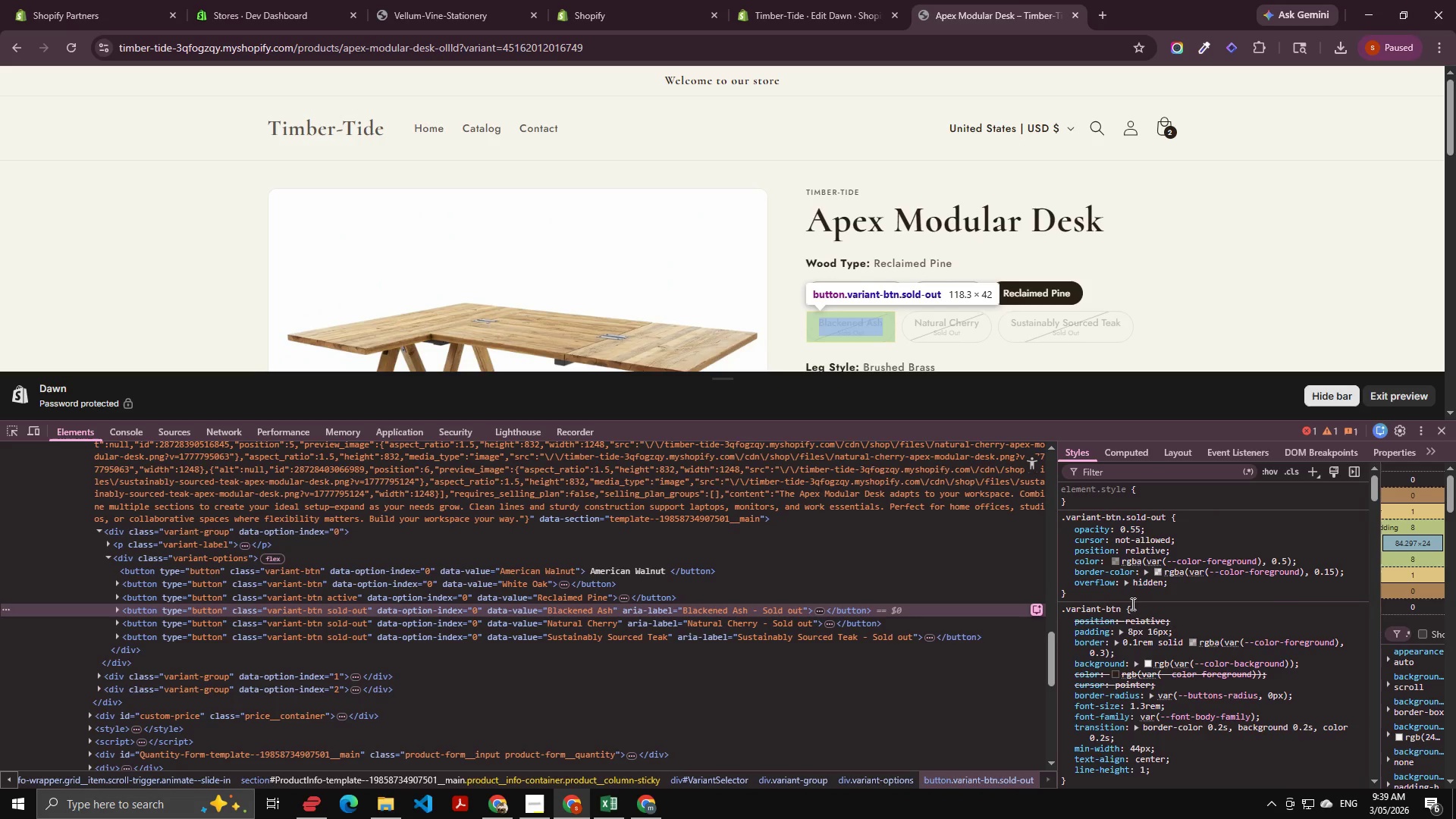 
wait(6.73)
 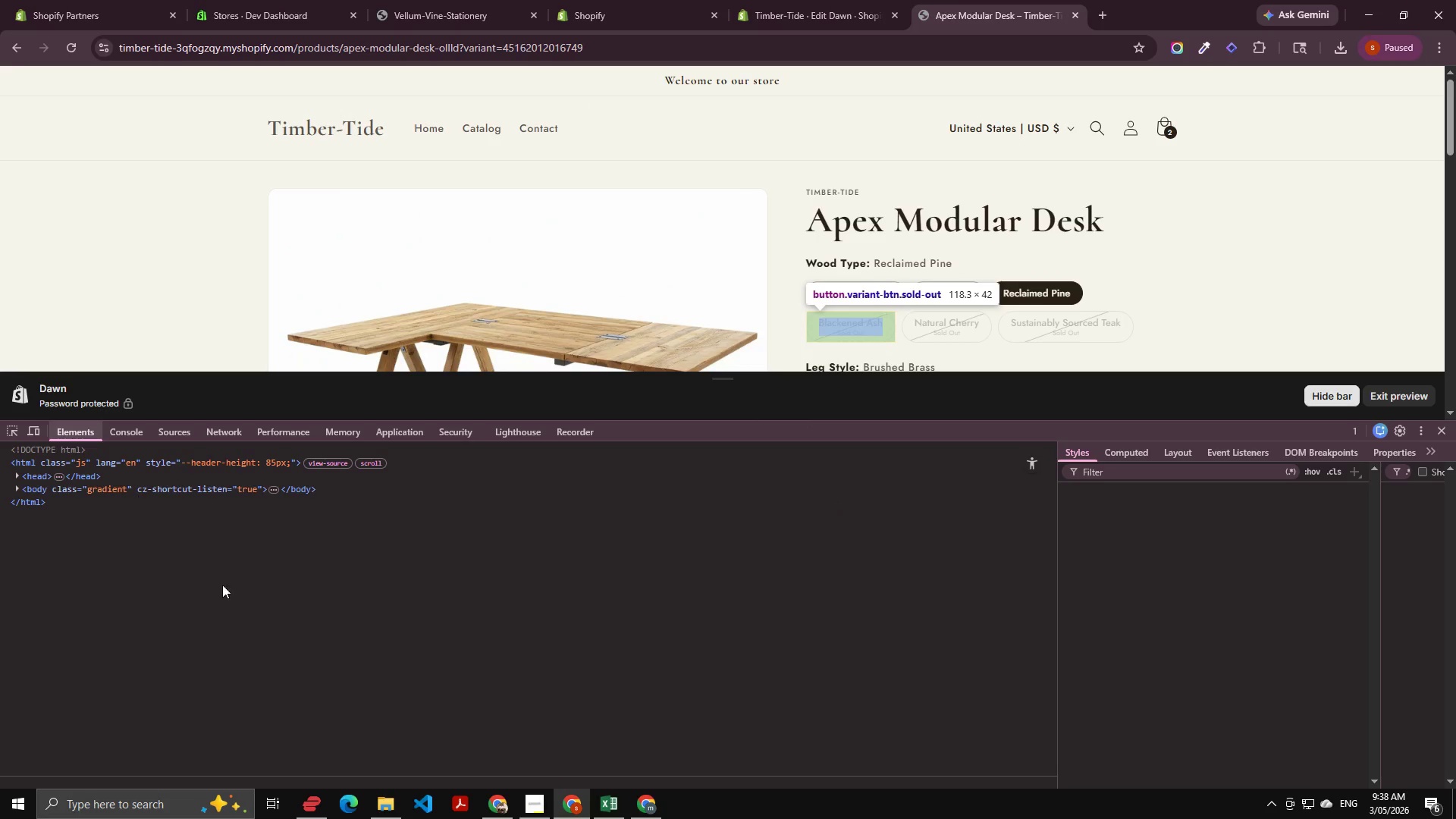 
scroll: coordinate [1203, 628], scroll_direction: down, amount: 2.0
 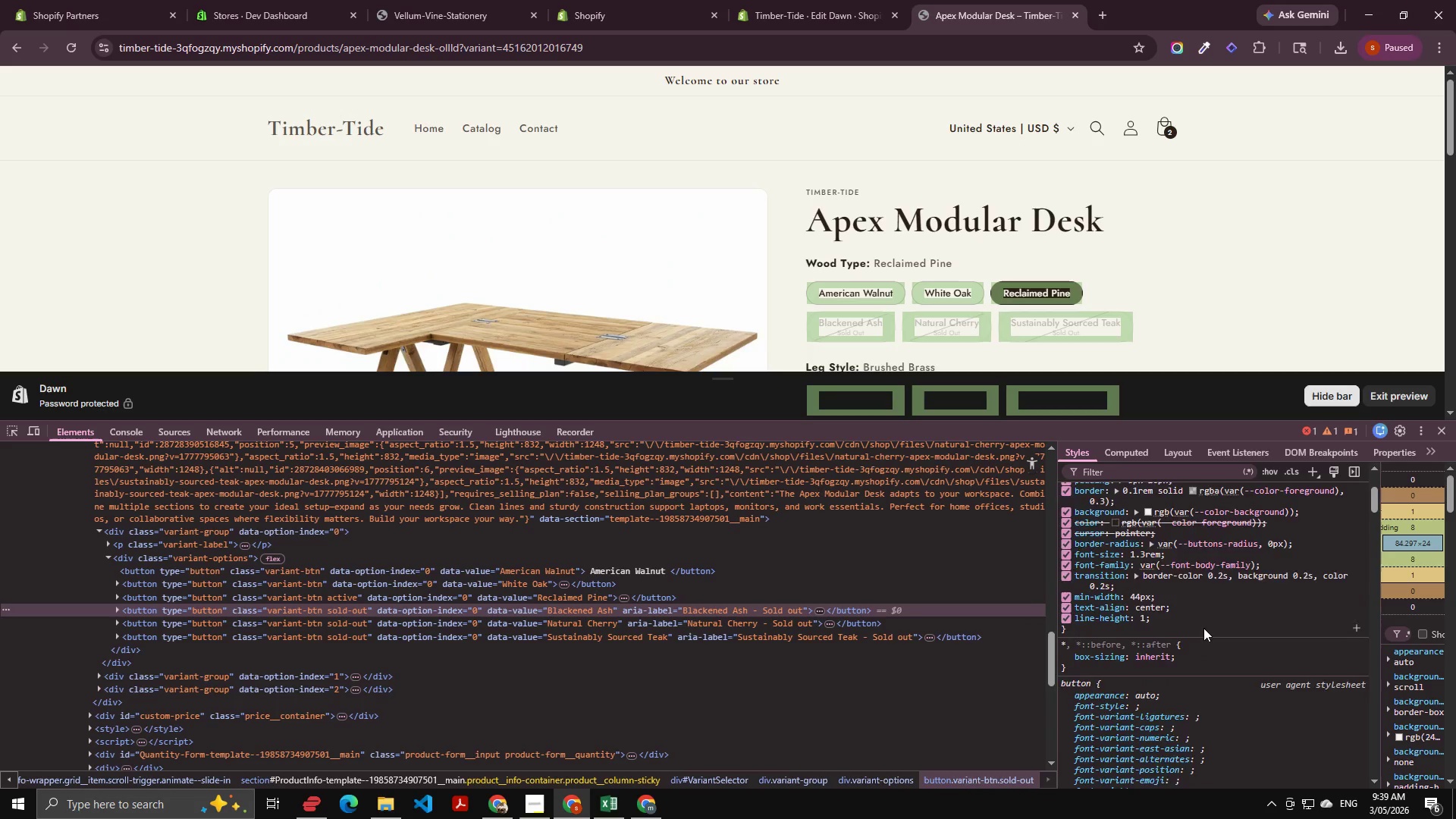 
scroll: coordinate [1185, 612], scroll_direction: up, amount: 6.0
 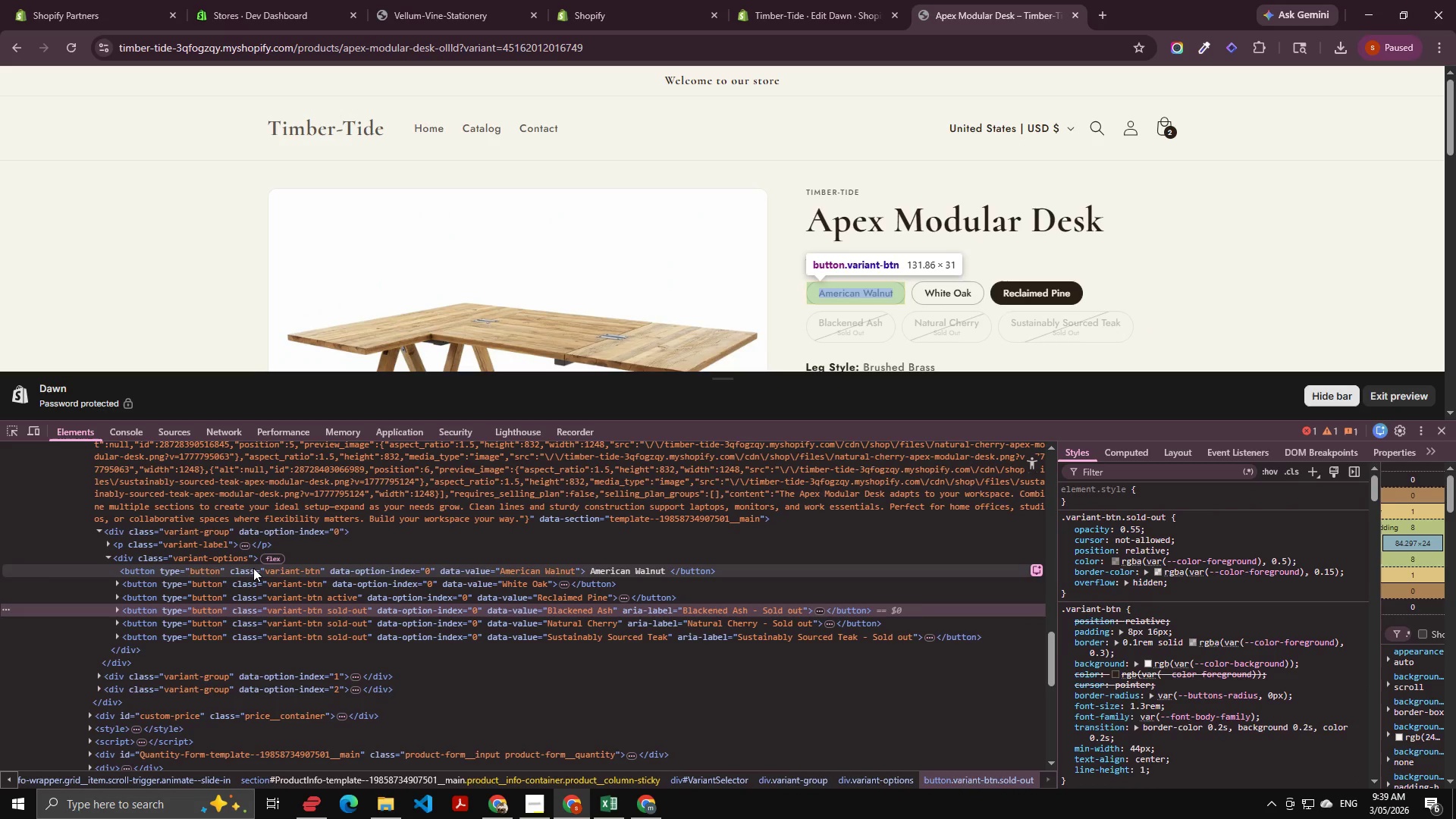 
left_click([227, 562])
 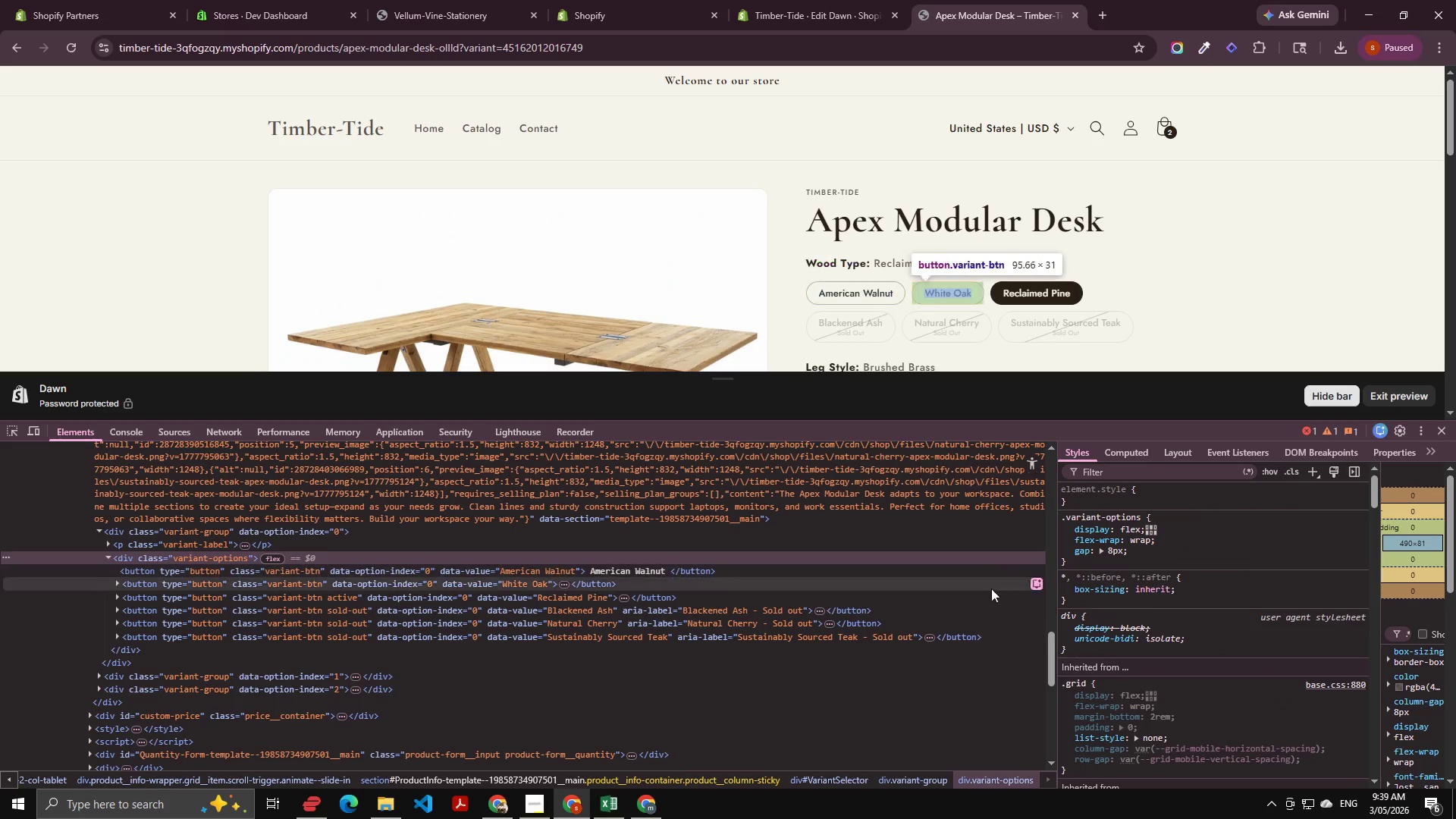 
wait(5.22)
 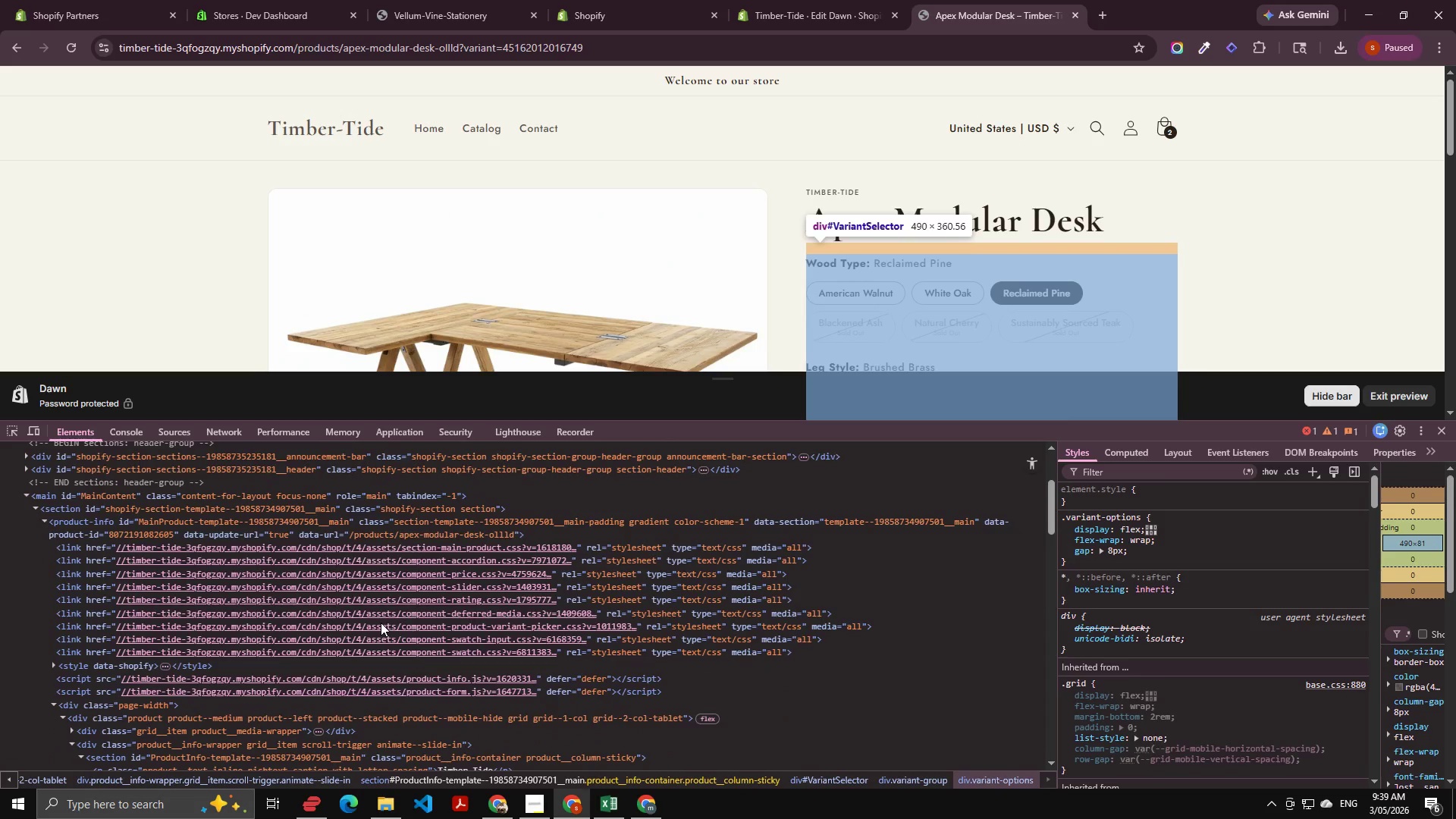 
key(Alt+AltLeft)
 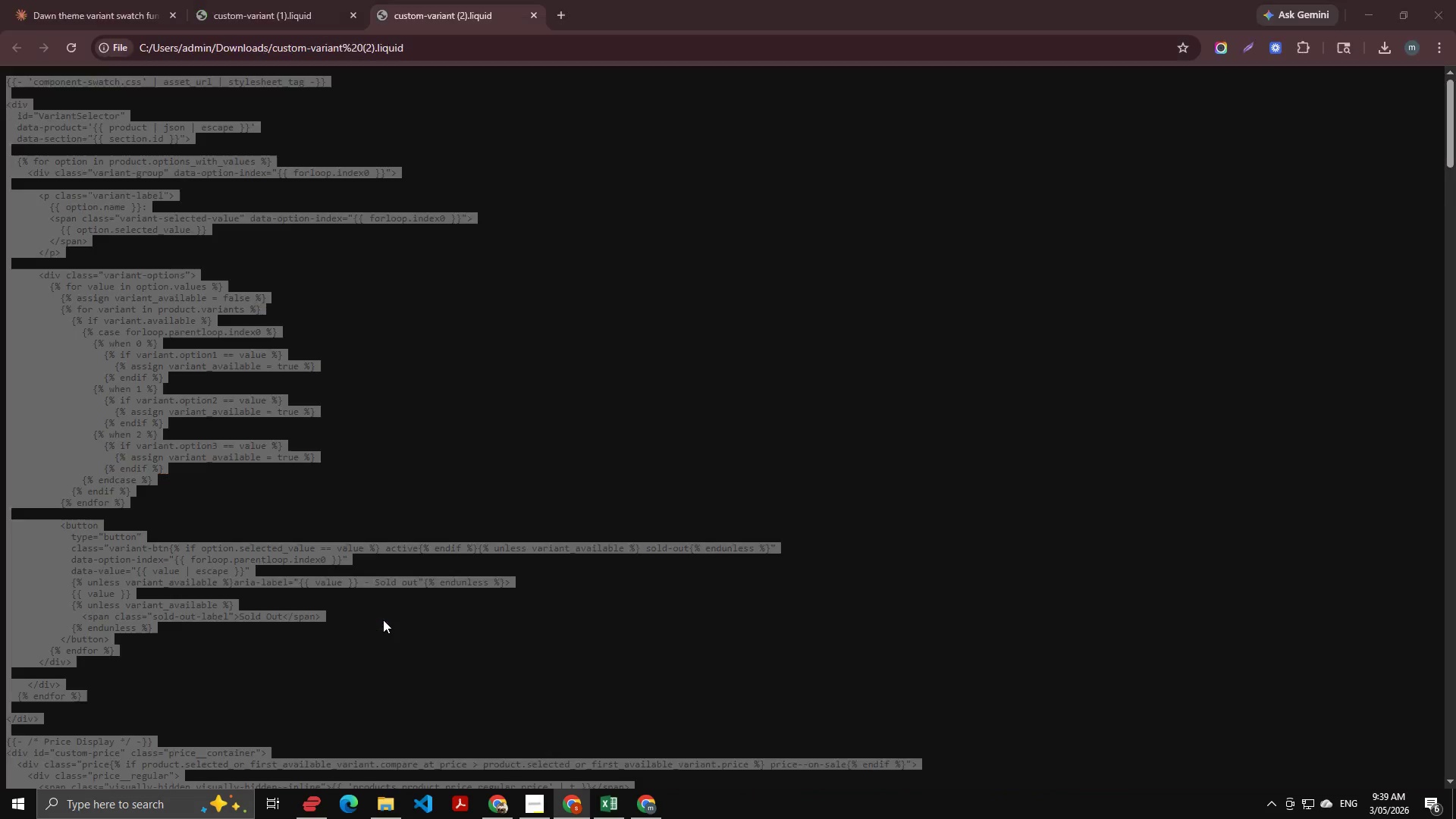 
key(Alt+Tab)
 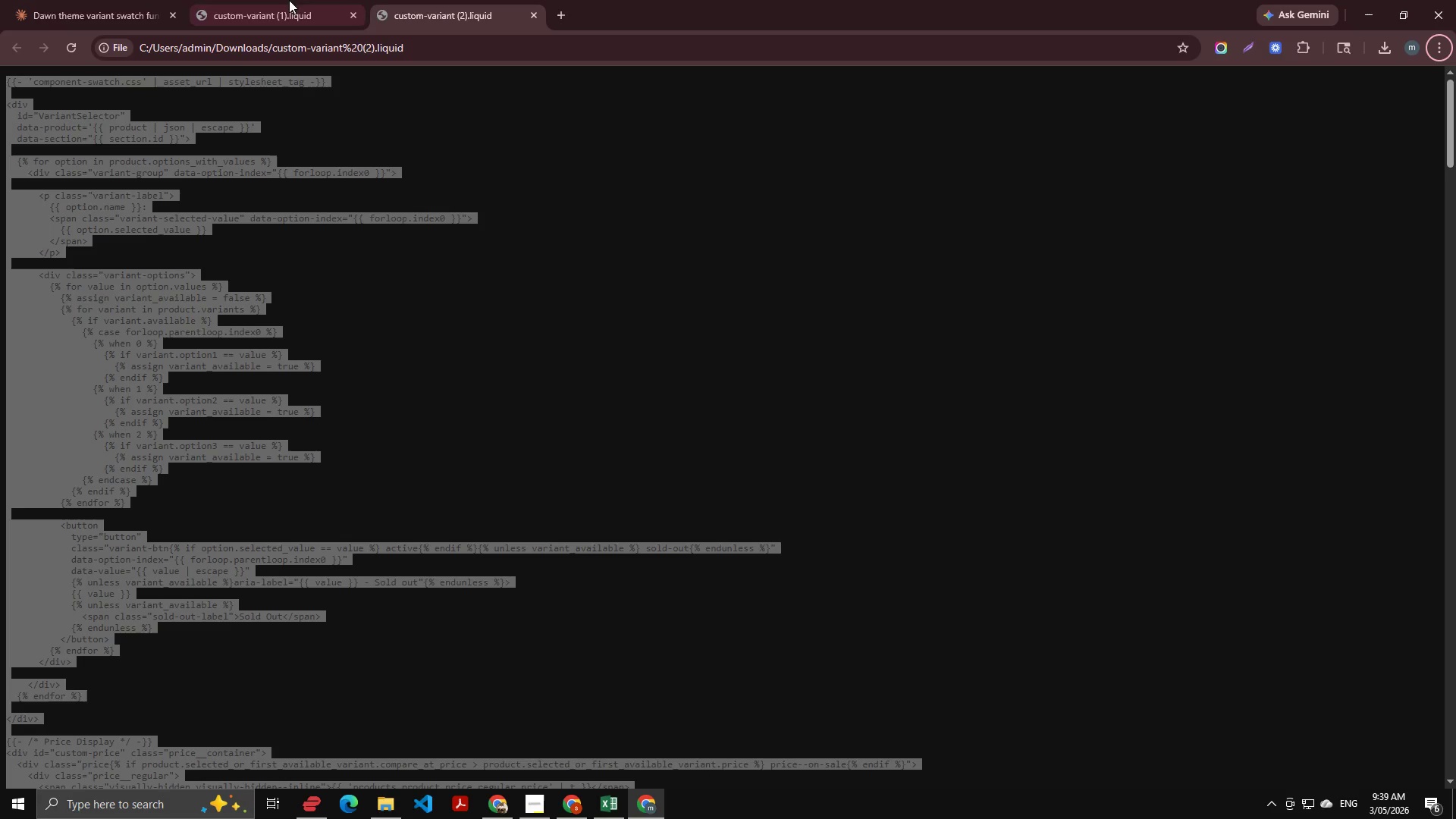 
scroll: coordinate [381, 623], scroll_direction: up, amount: 12.0
 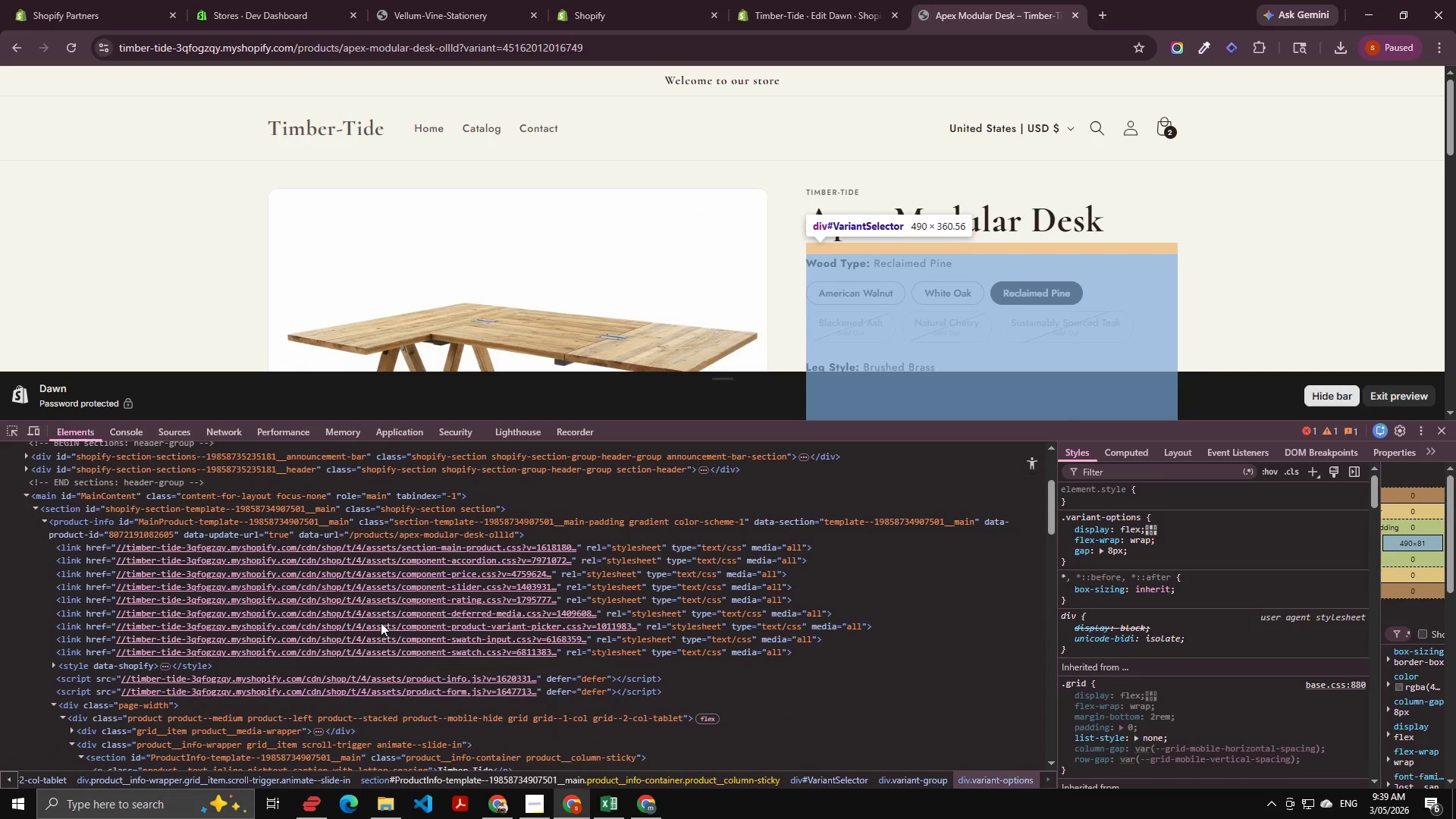 
left_click([114, 0])
 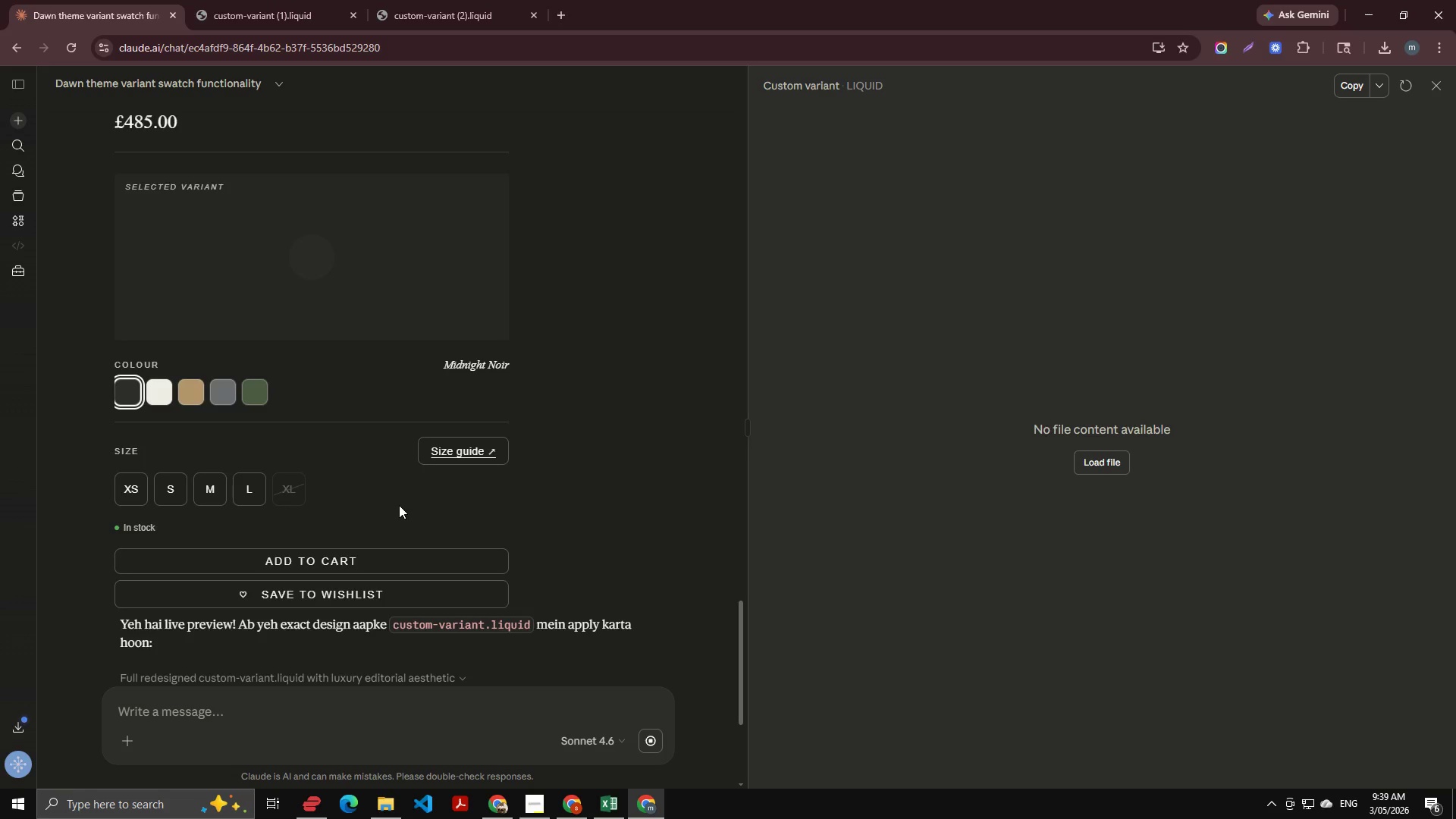 
scroll: coordinate [400, 497], scroll_direction: up, amount: 5.0
 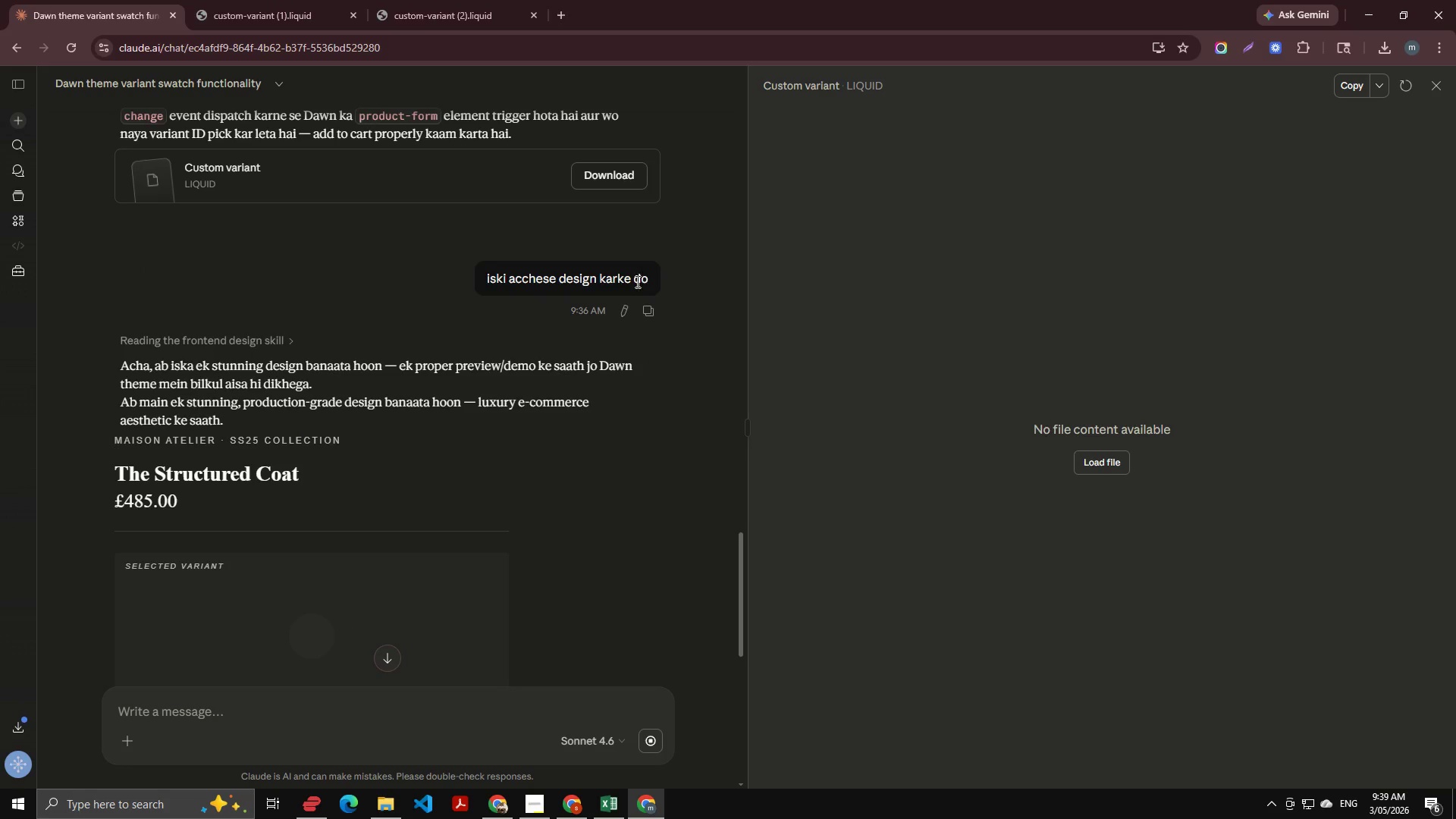 
left_click([626, 306])
 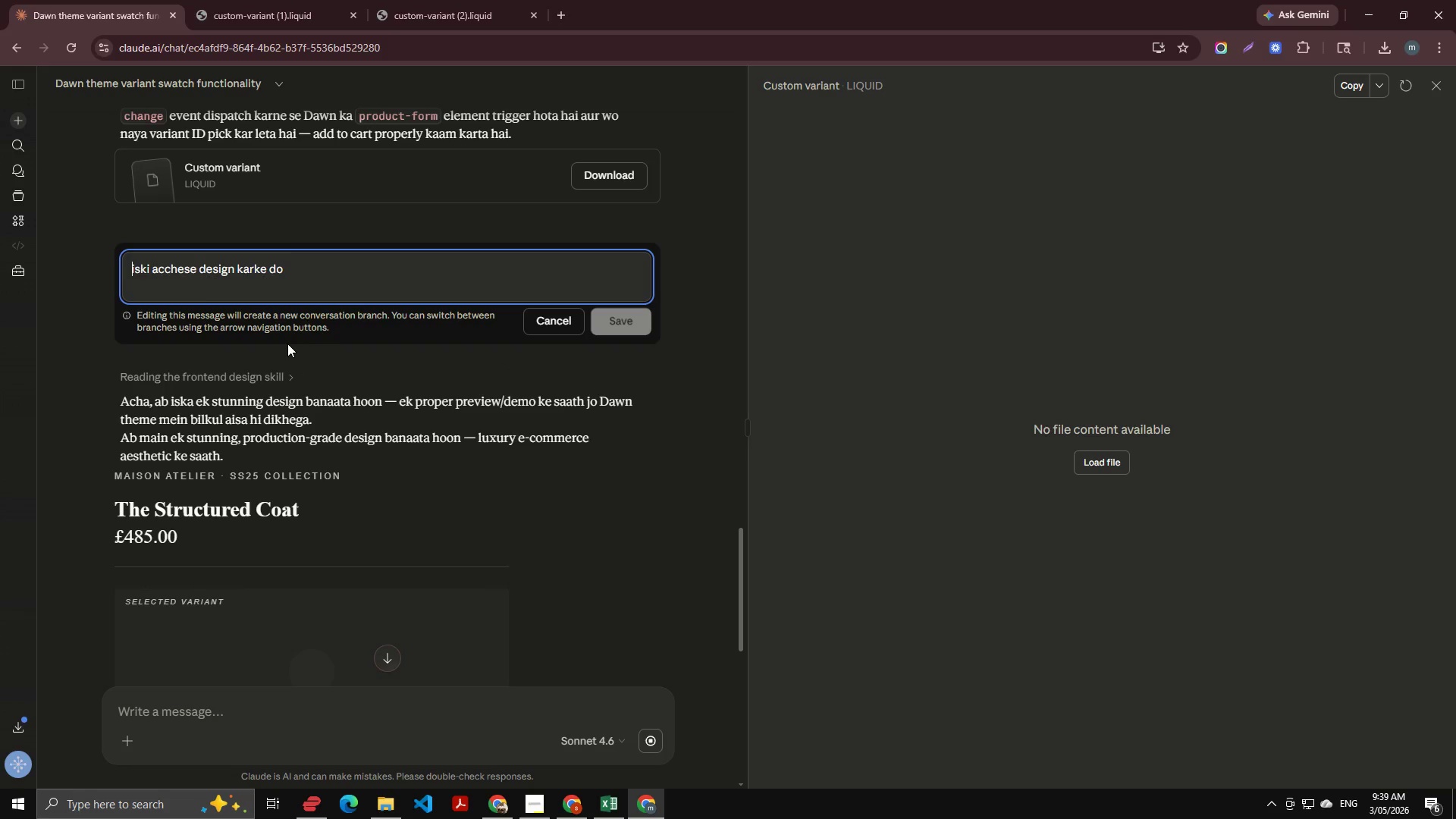 
type(ye jo varioant)
 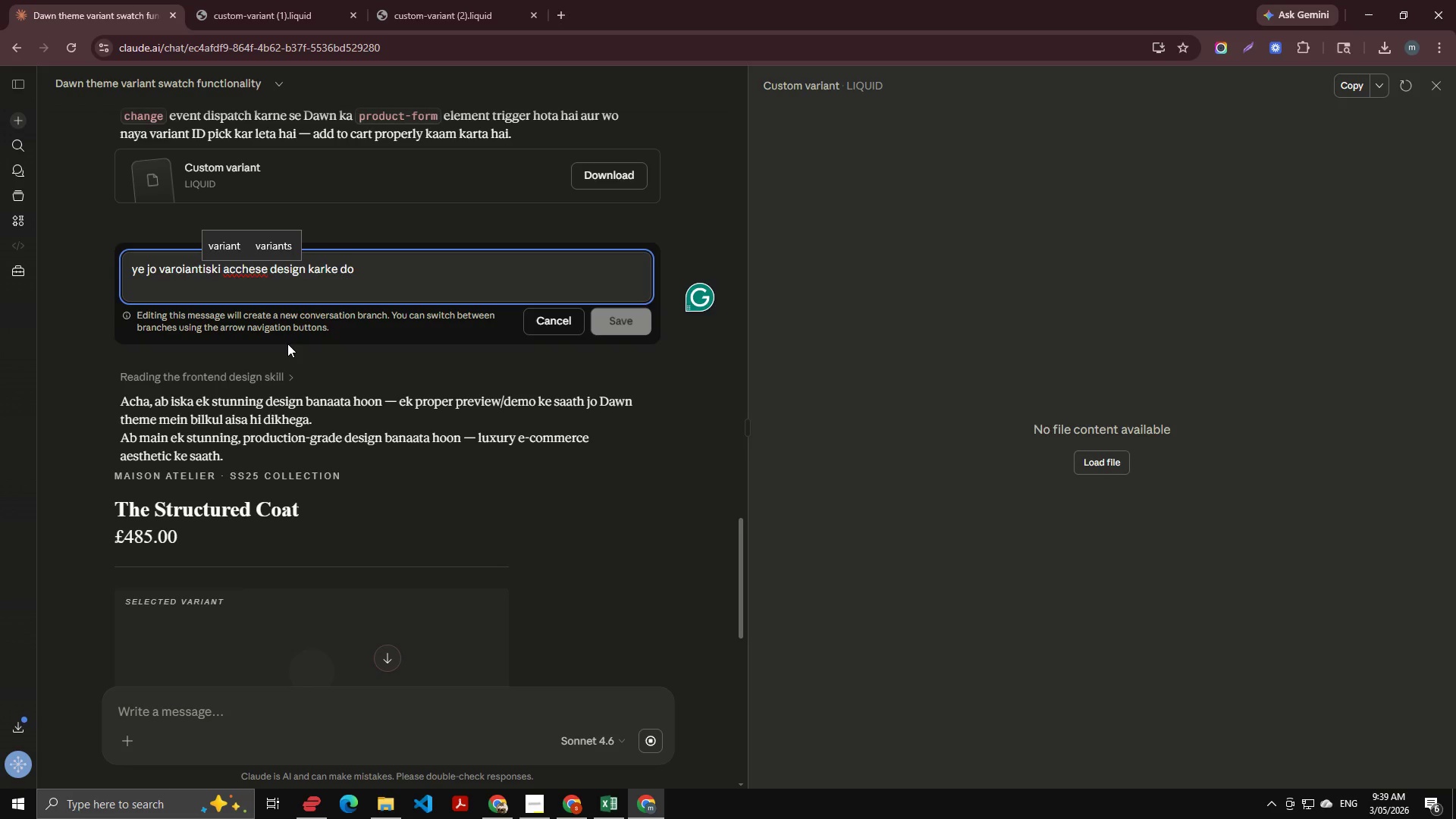 
key(ArrowUp)
 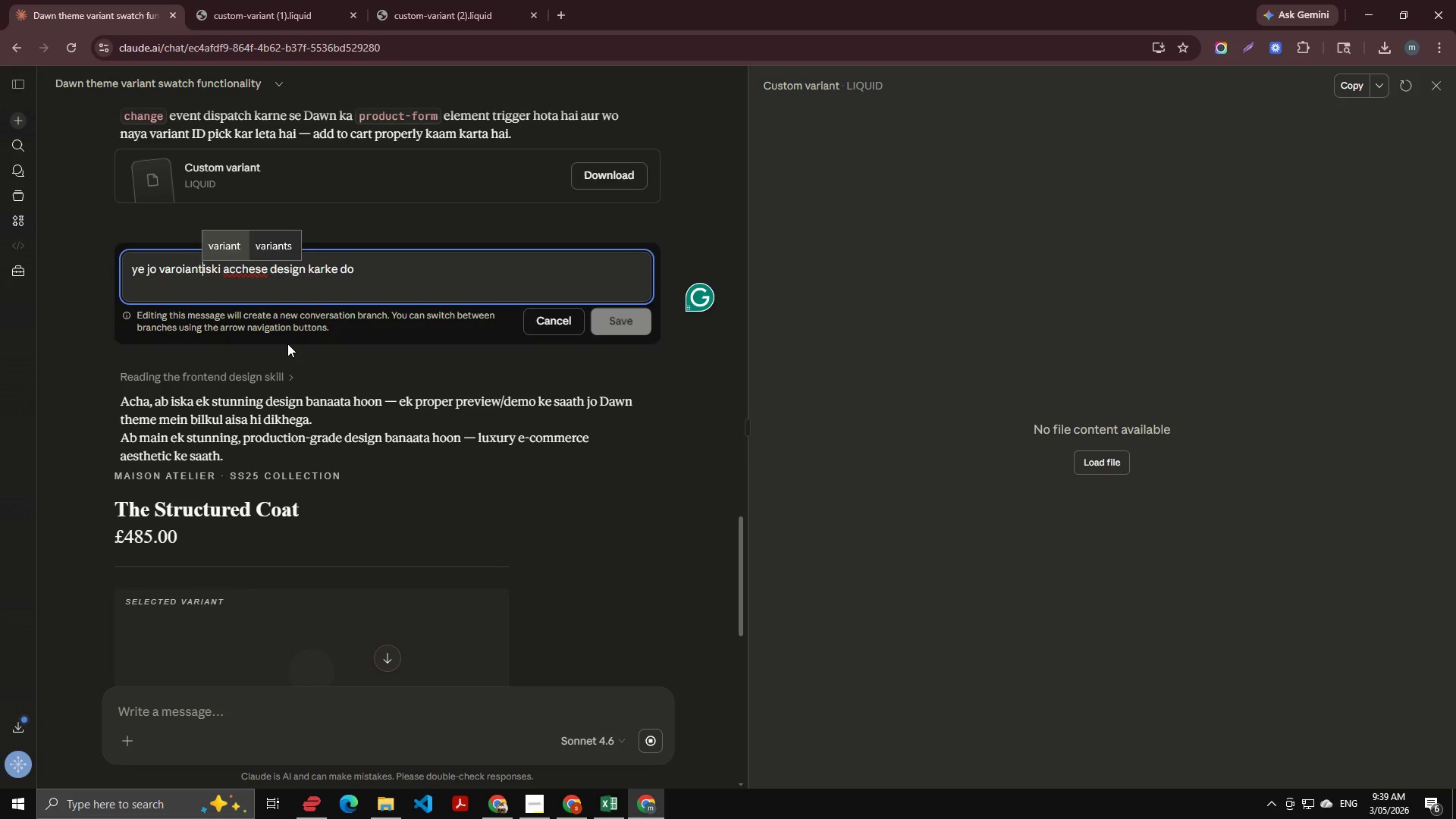 
key(Enter)
 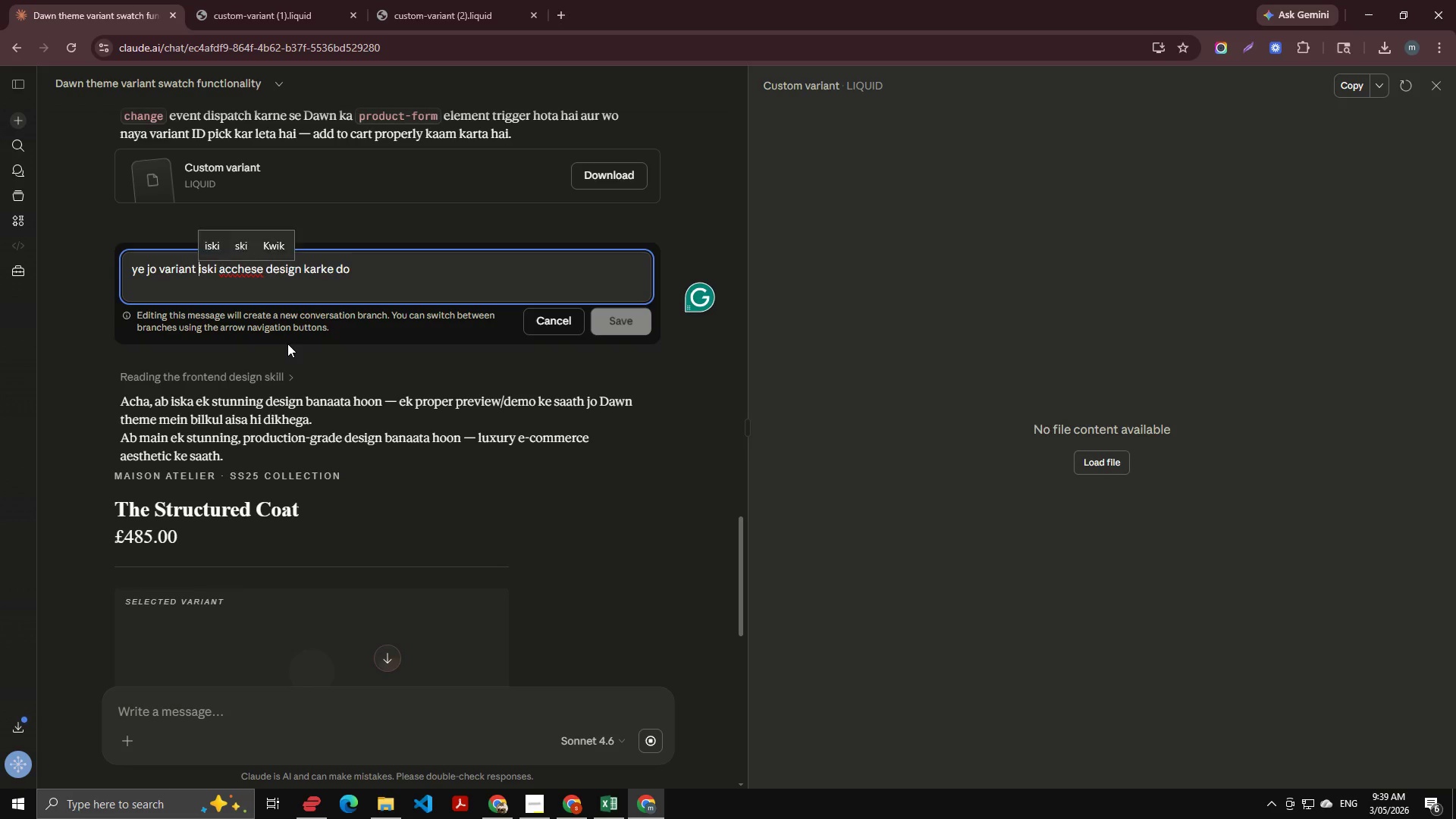 
type( opation he u)
 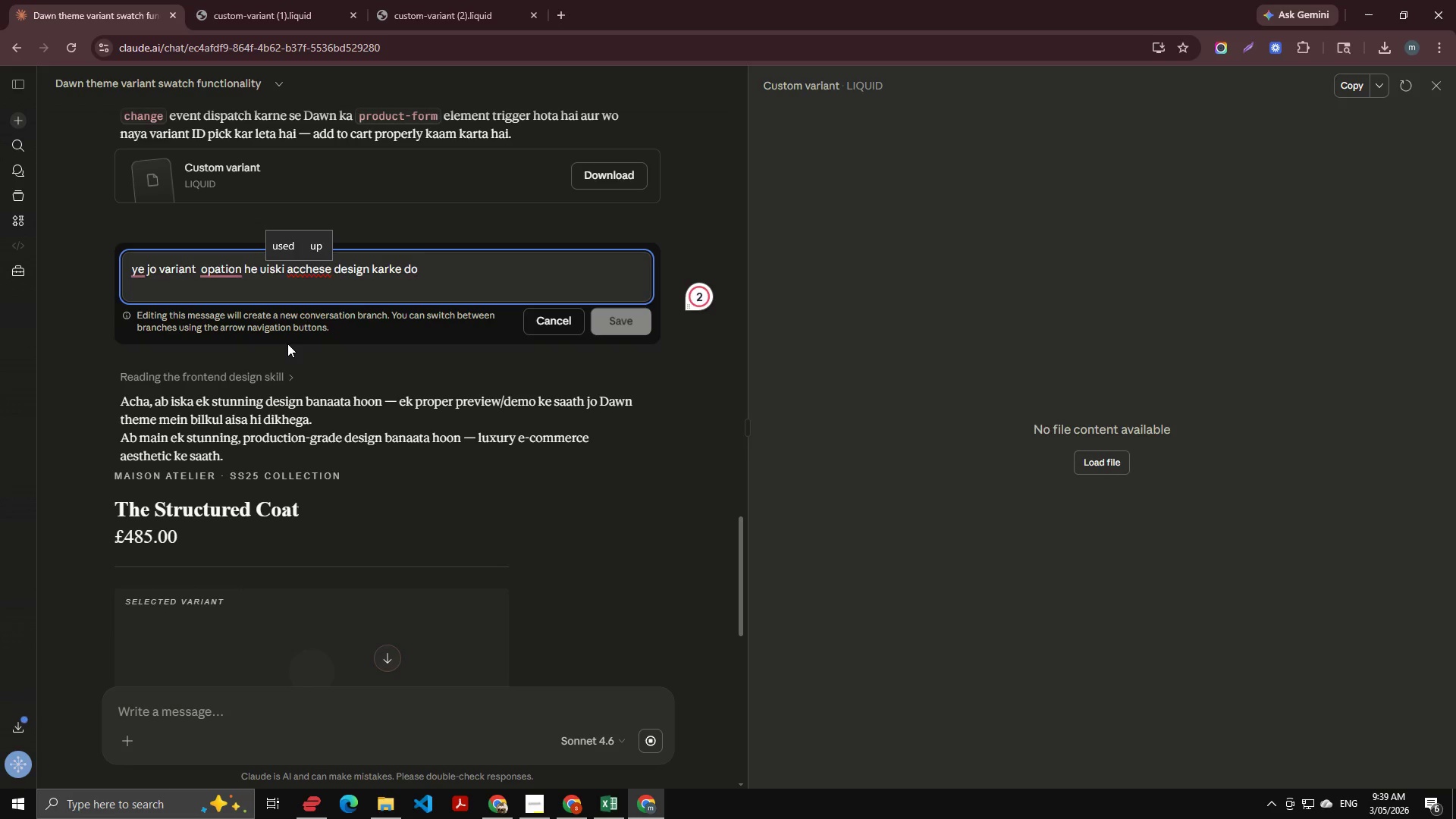 
key(Enter)
 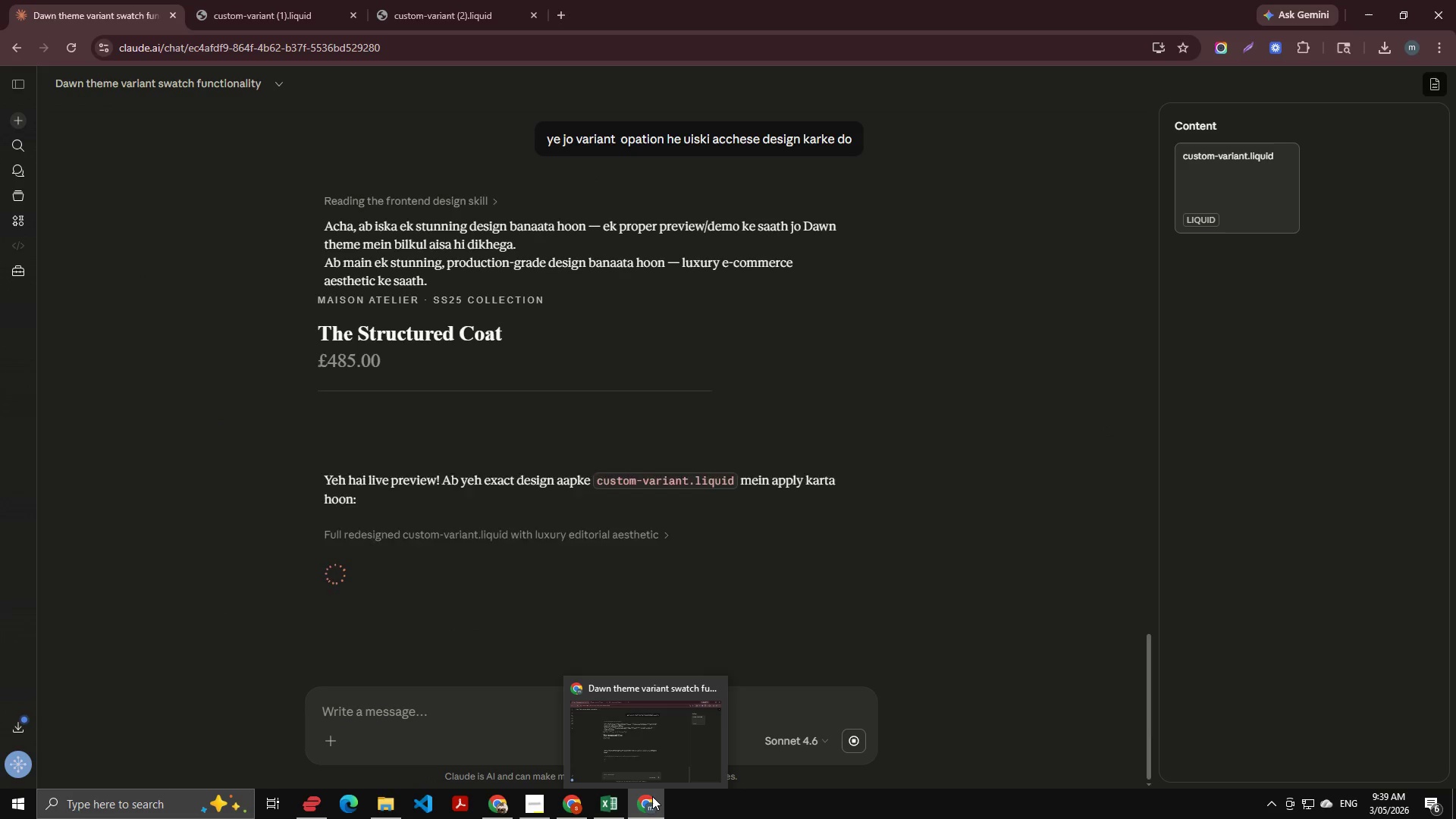 
scroll: coordinate [820, 715], scroll_direction: down, amount: 12.0
 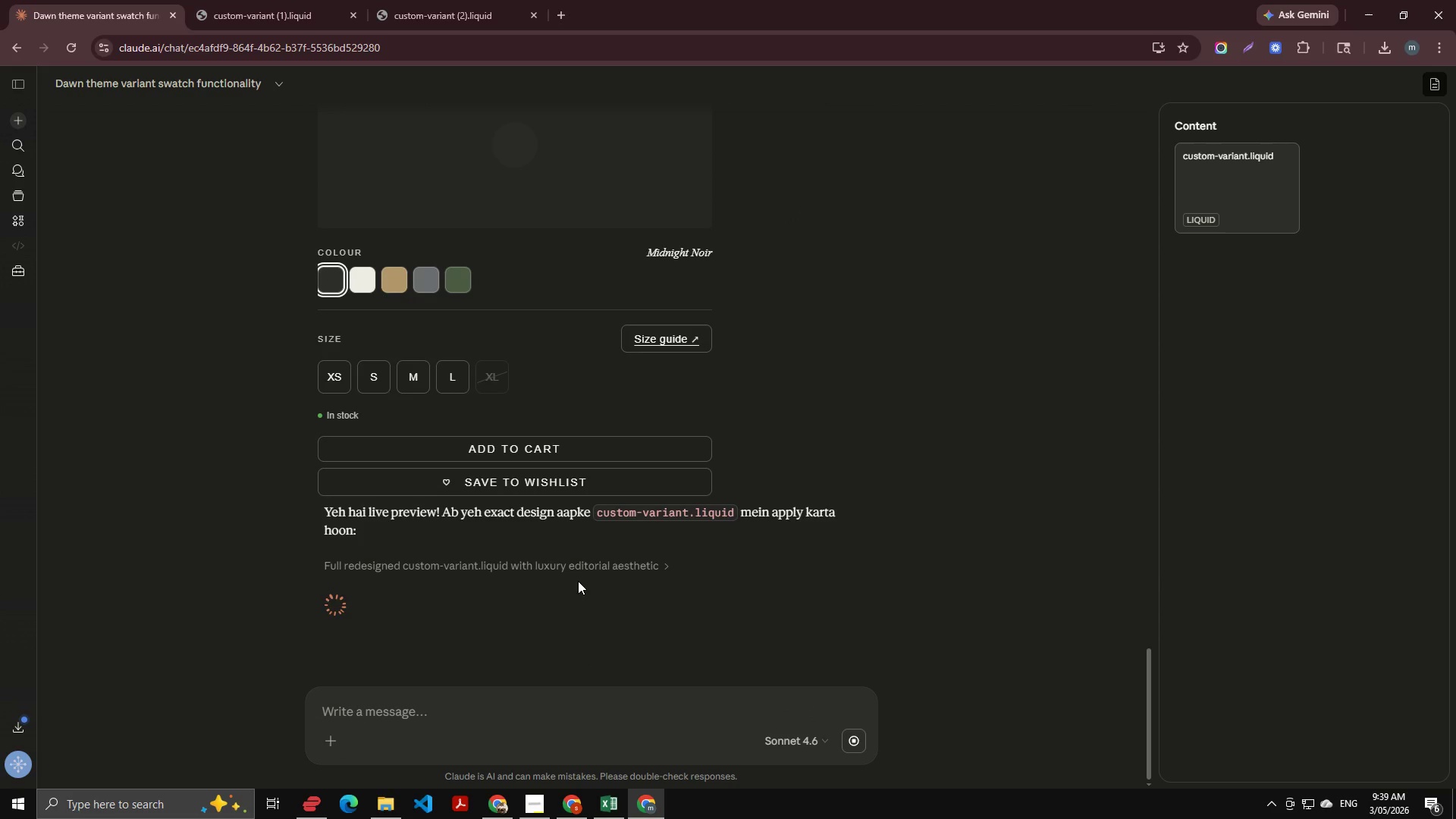 
left_click([592, 562])
 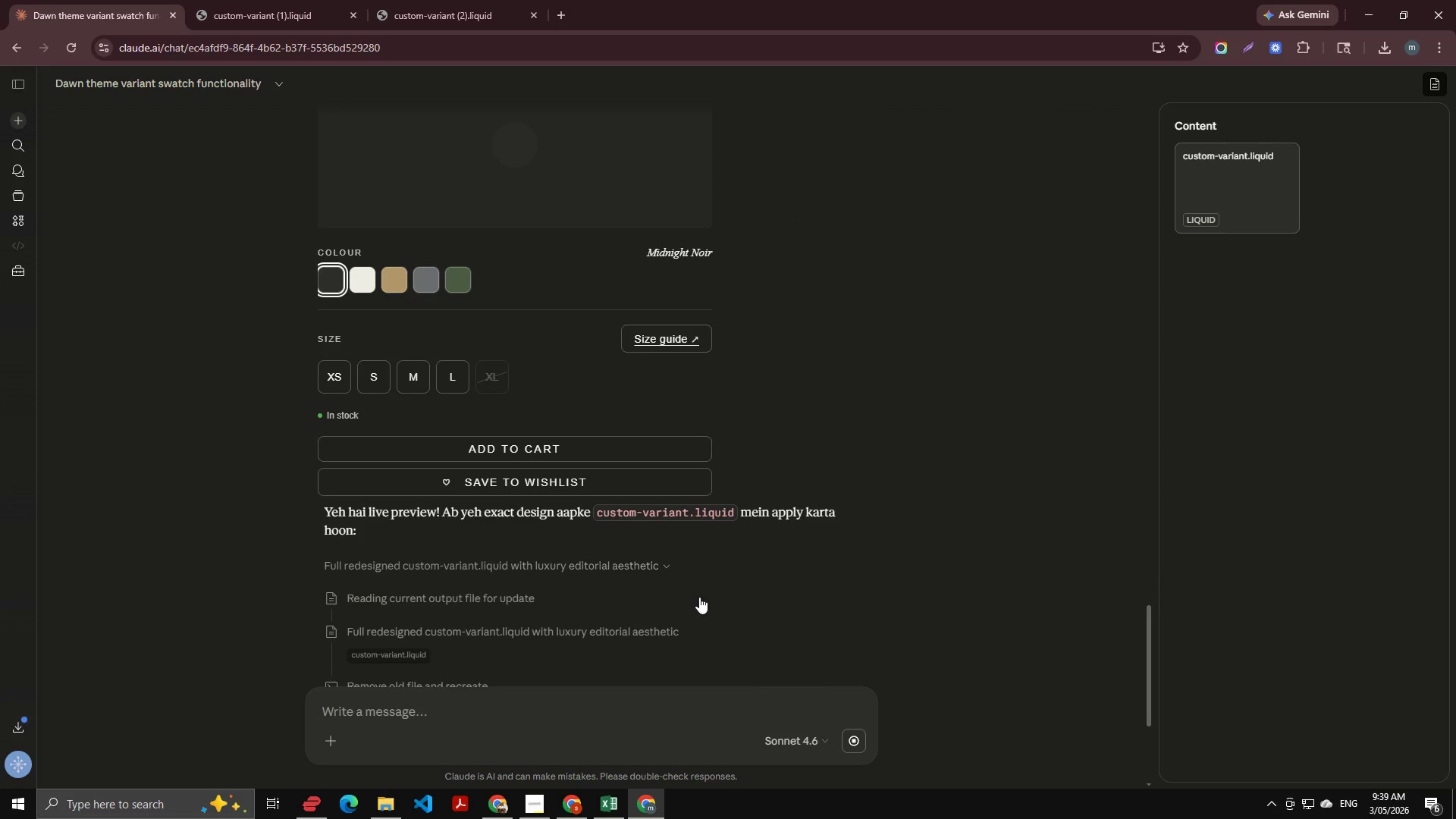 
scroll: coordinate [687, 563], scroll_direction: down, amount: 9.0
 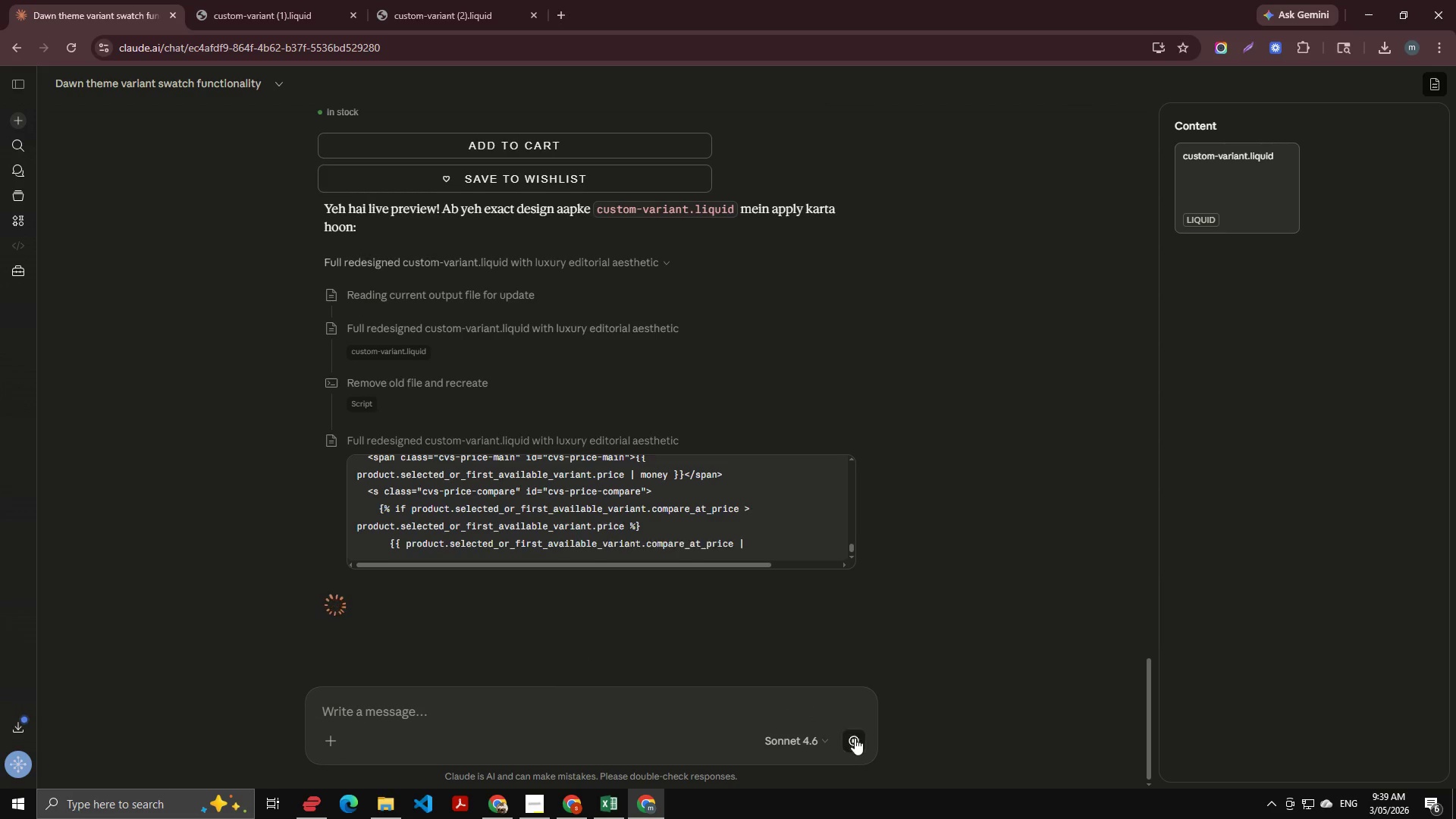 
left_click([855, 743])
 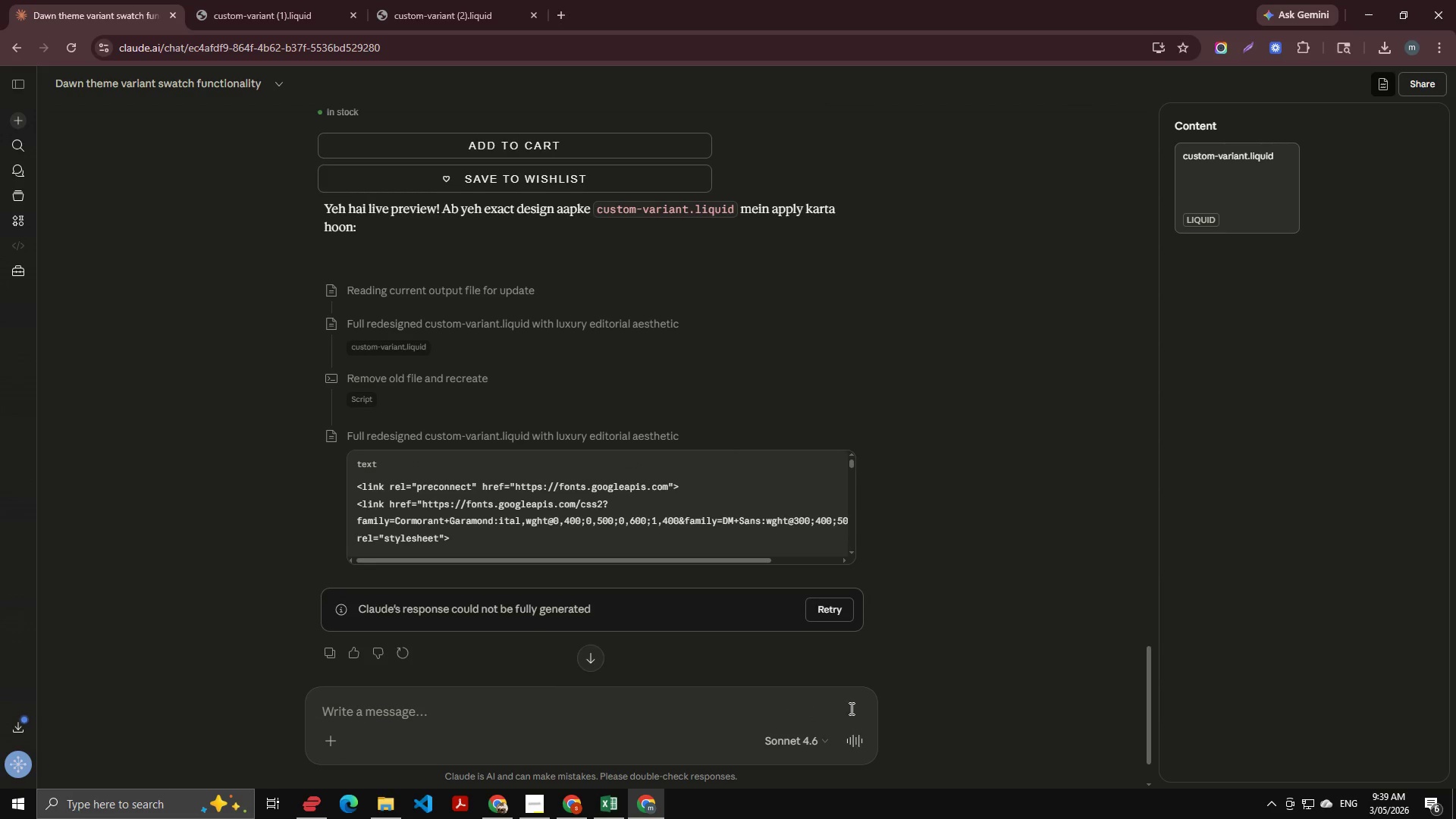 
scroll: coordinate [789, 494], scroll_direction: up, amount: 12.0
 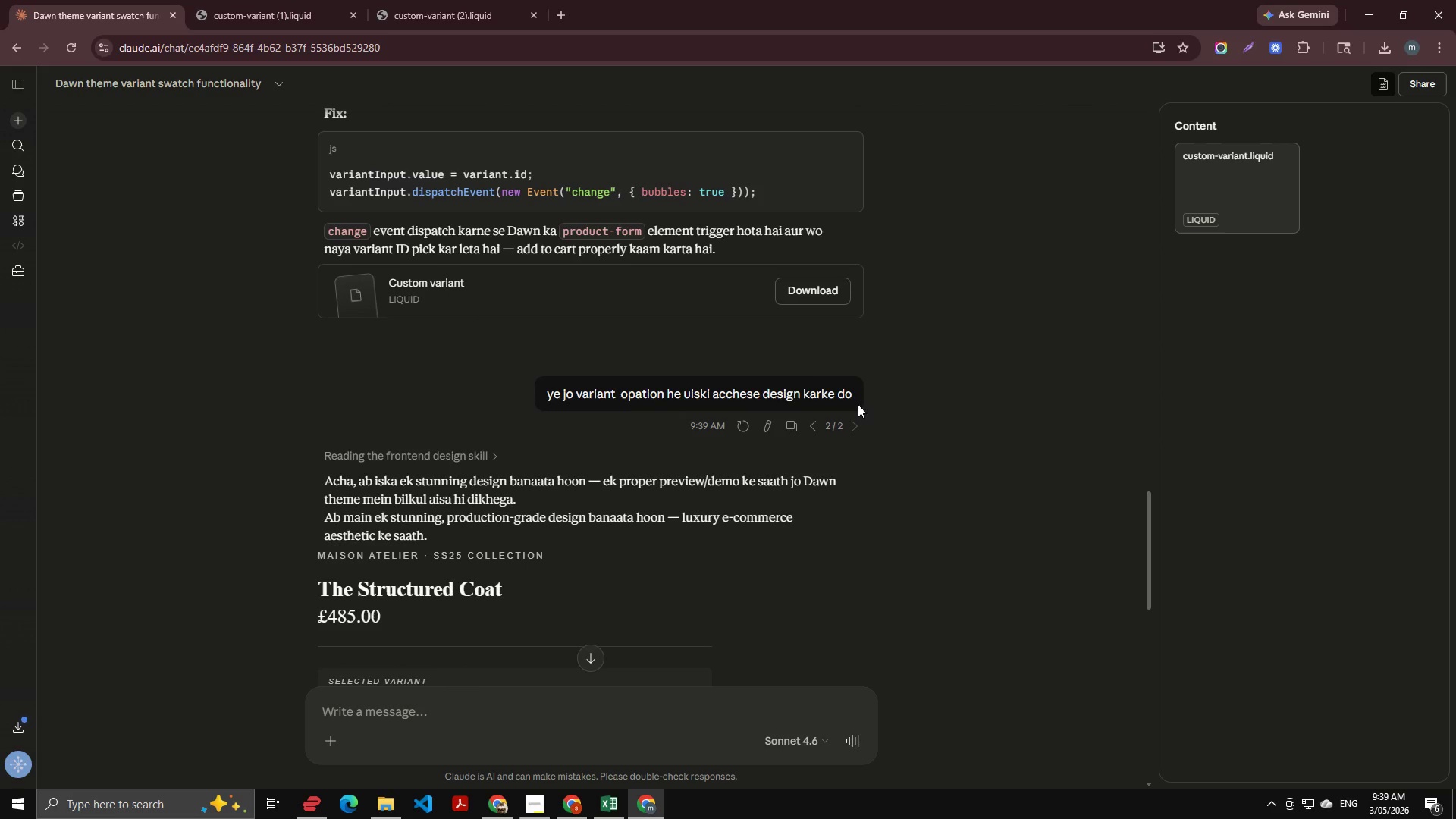 
left_click([853, 388])
 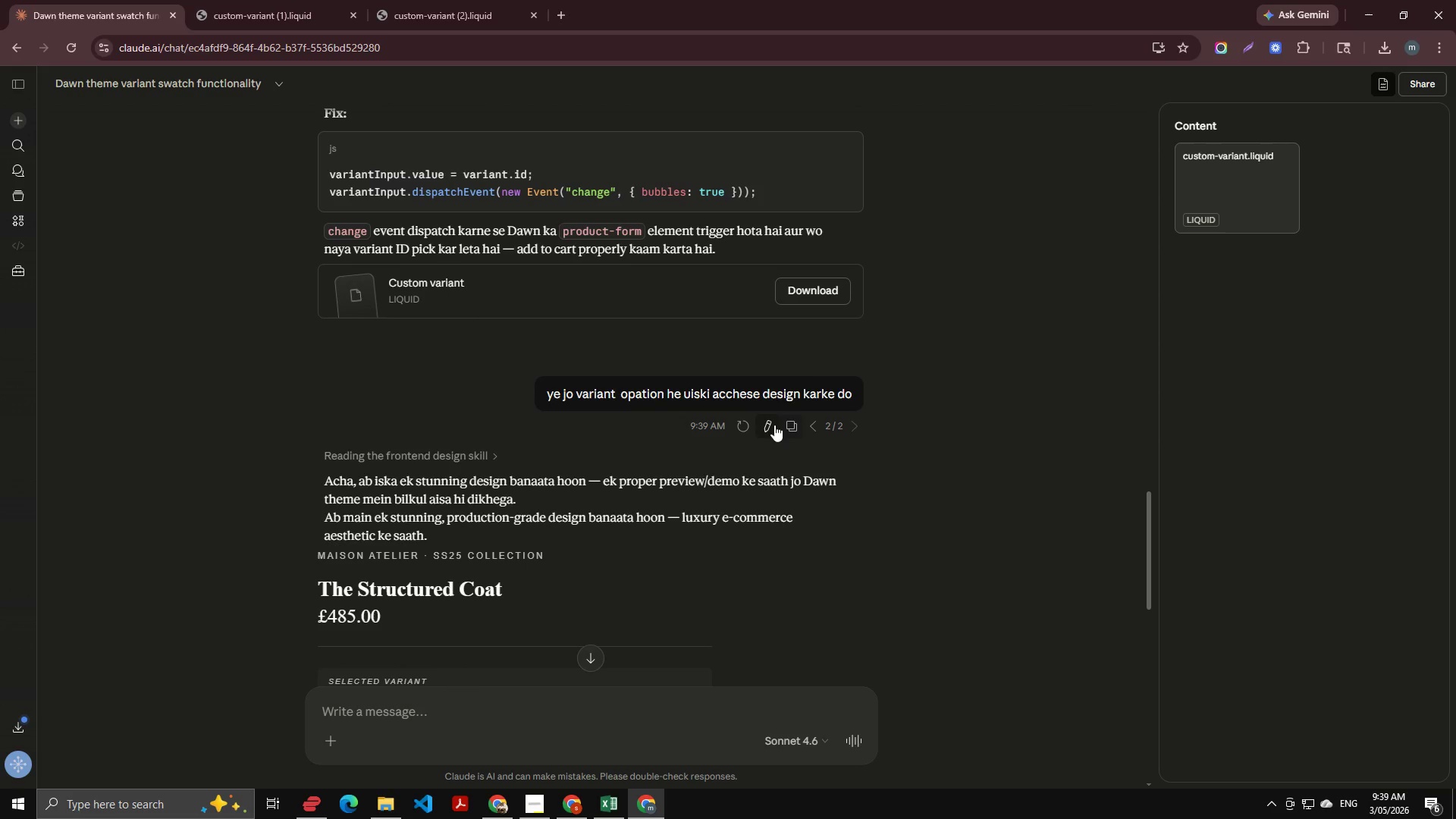 
left_click([770, 422])
 